 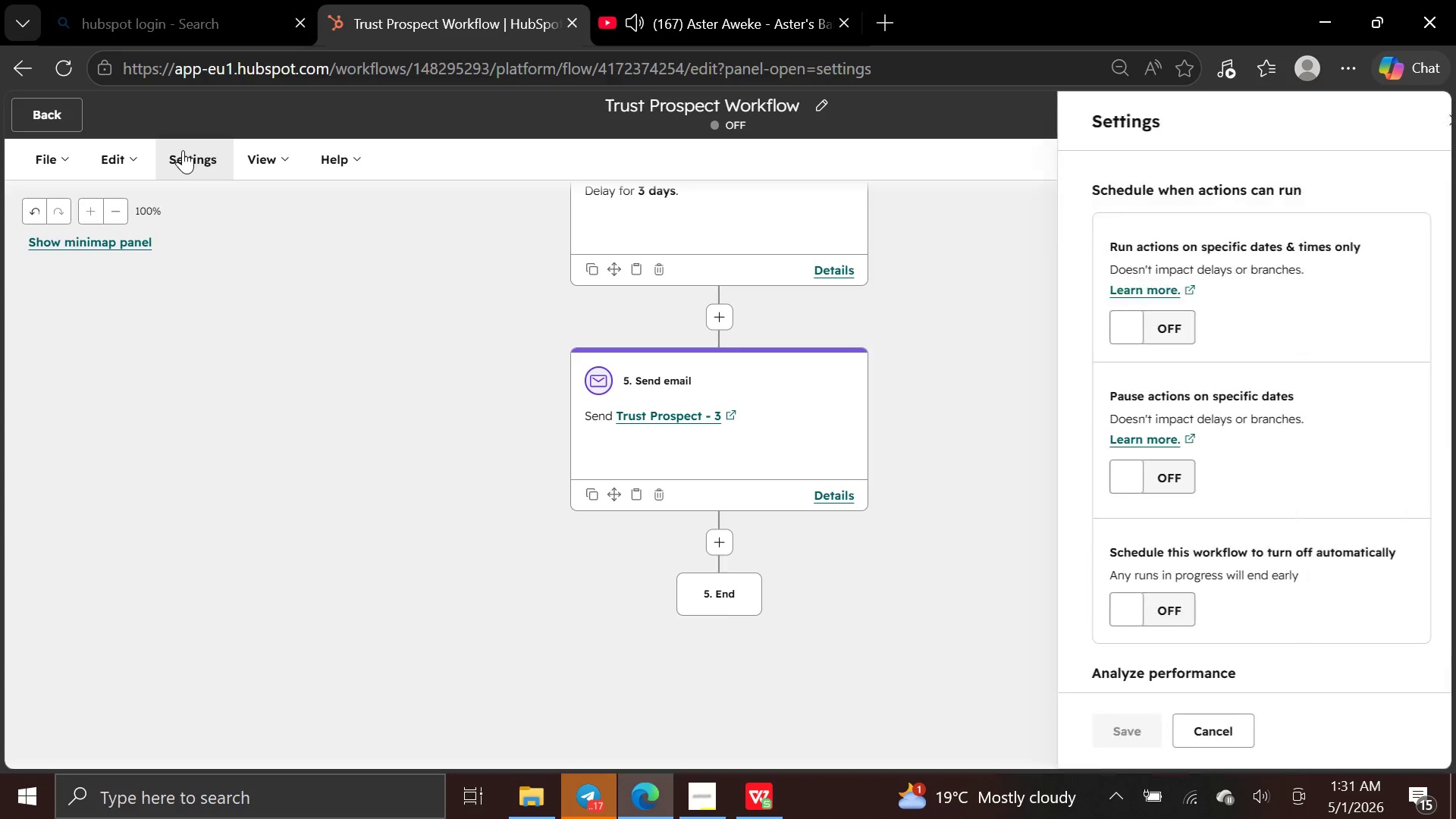 
left_click([146, 155])
 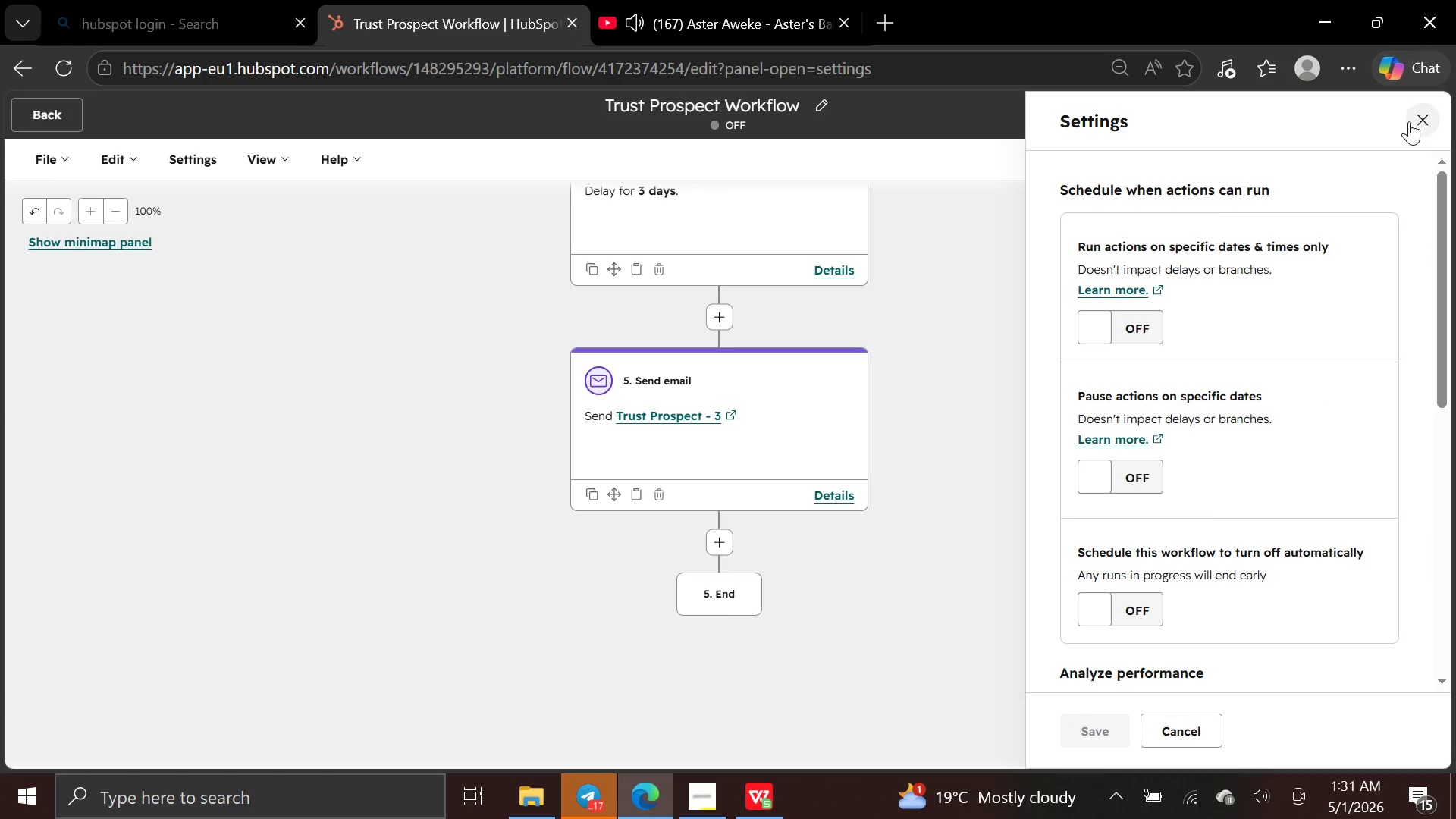 
left_click([1416, 120])
 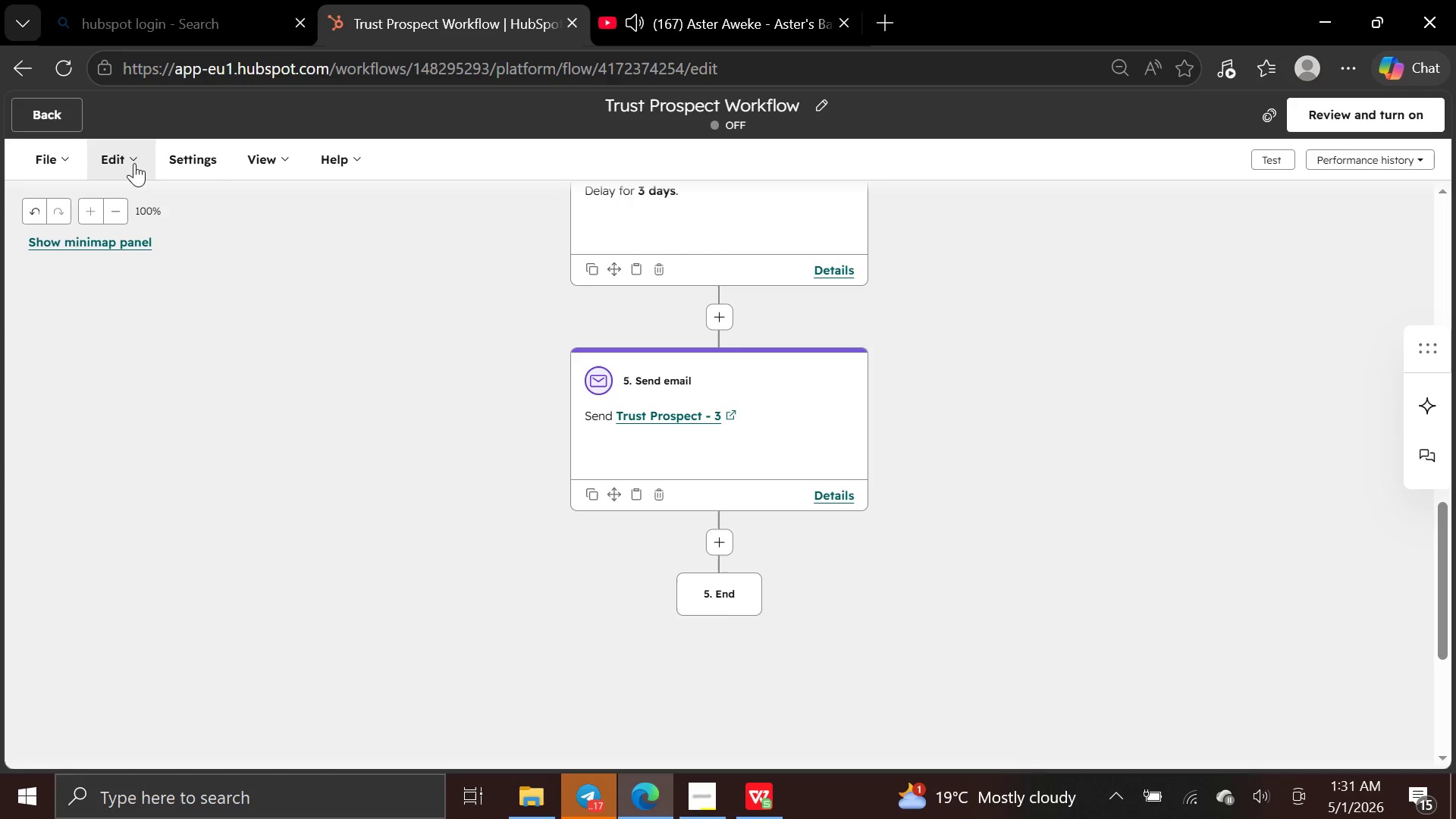 
left_click([128, 147])
 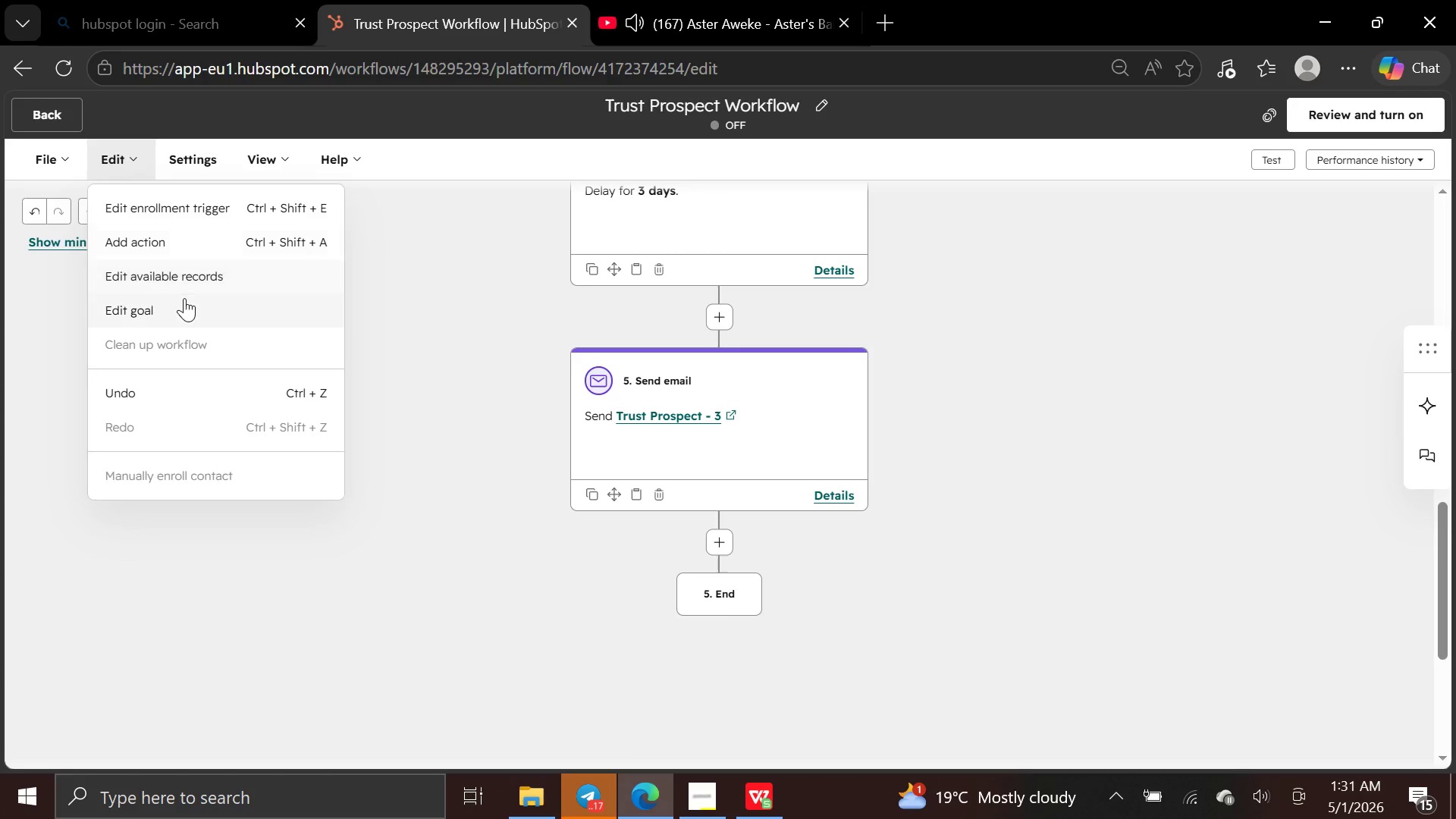 
left_click([184, 298])
 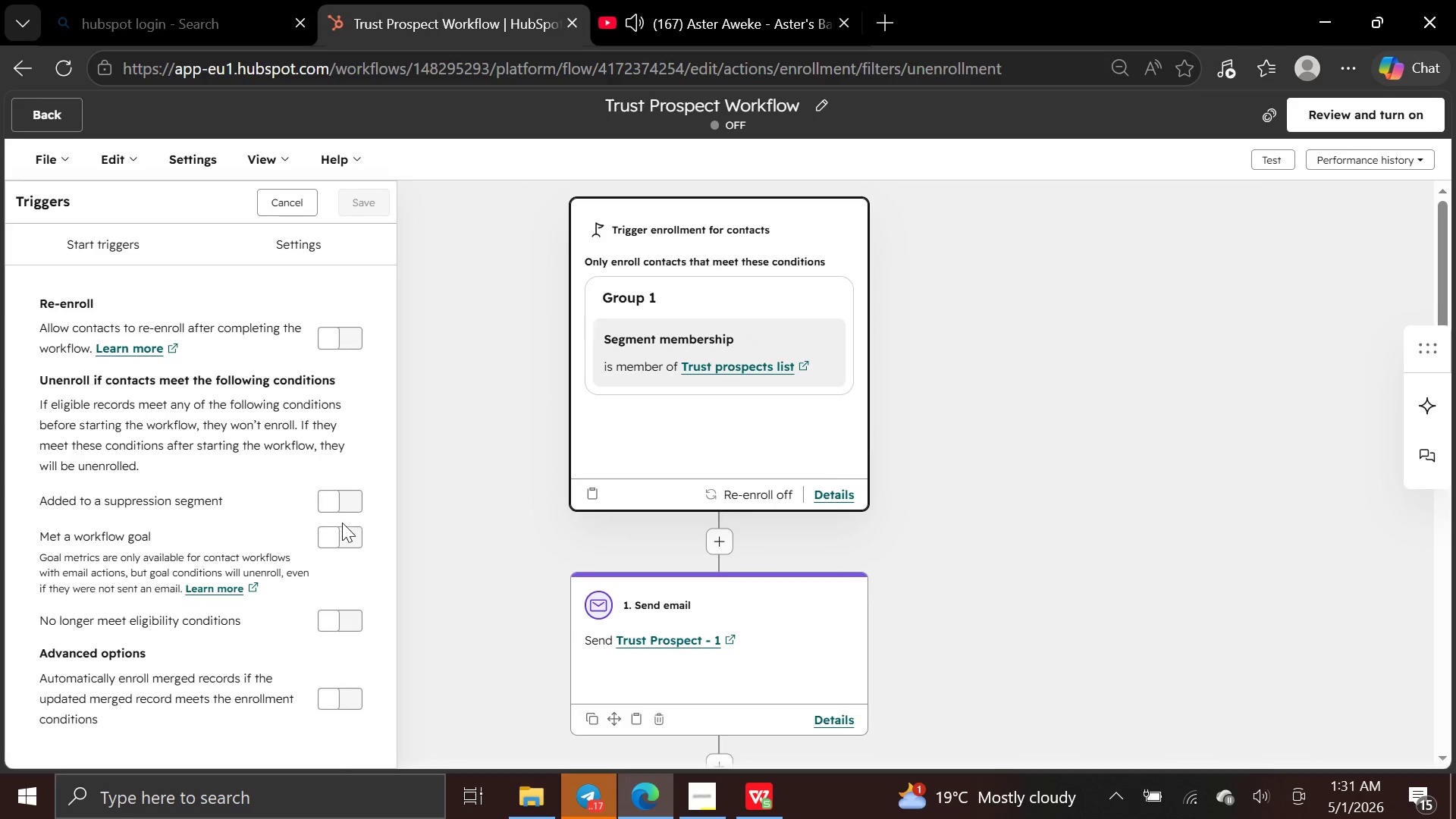 
left_click([343, 538])
 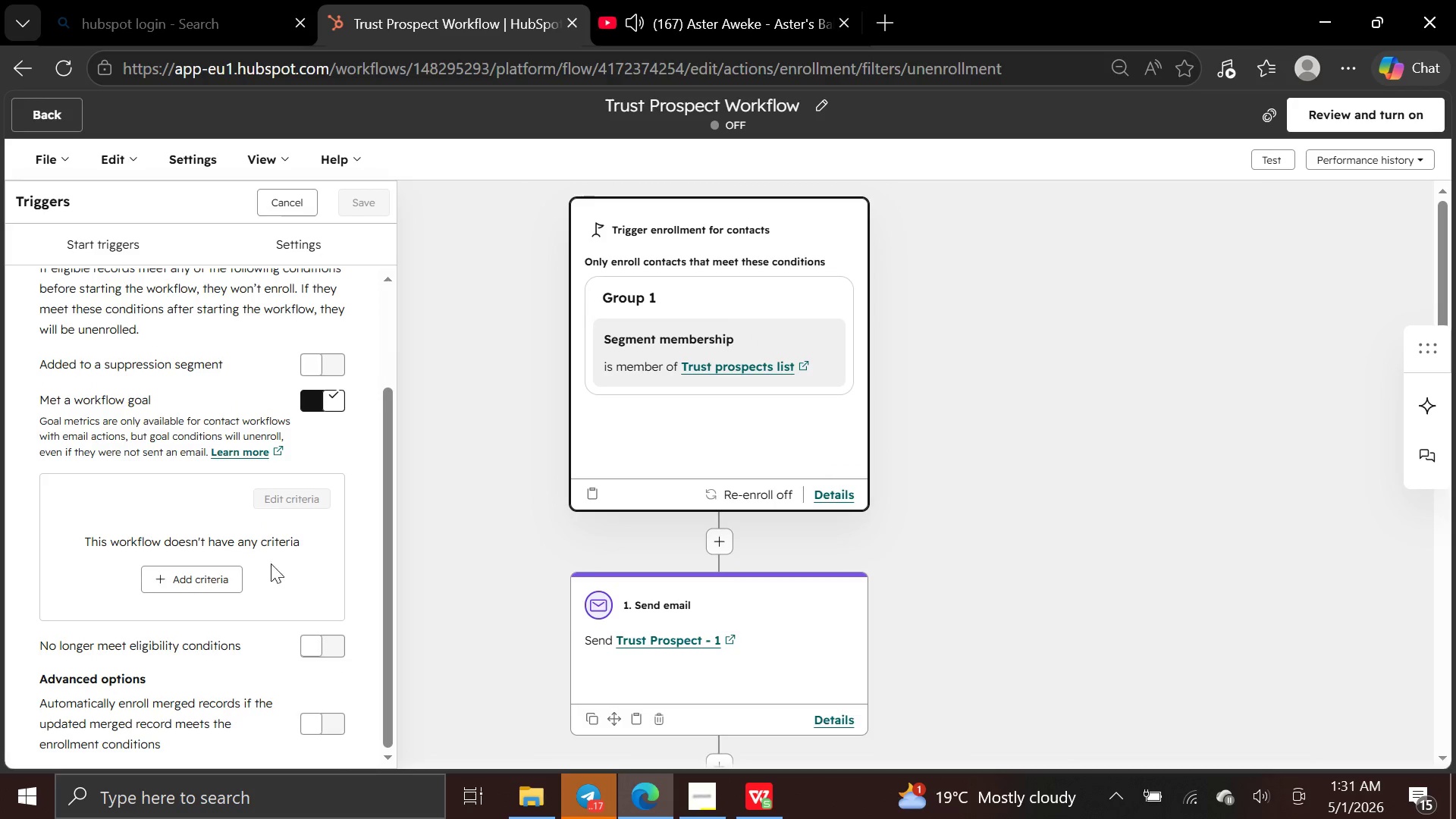 
left_click([193, 578])
 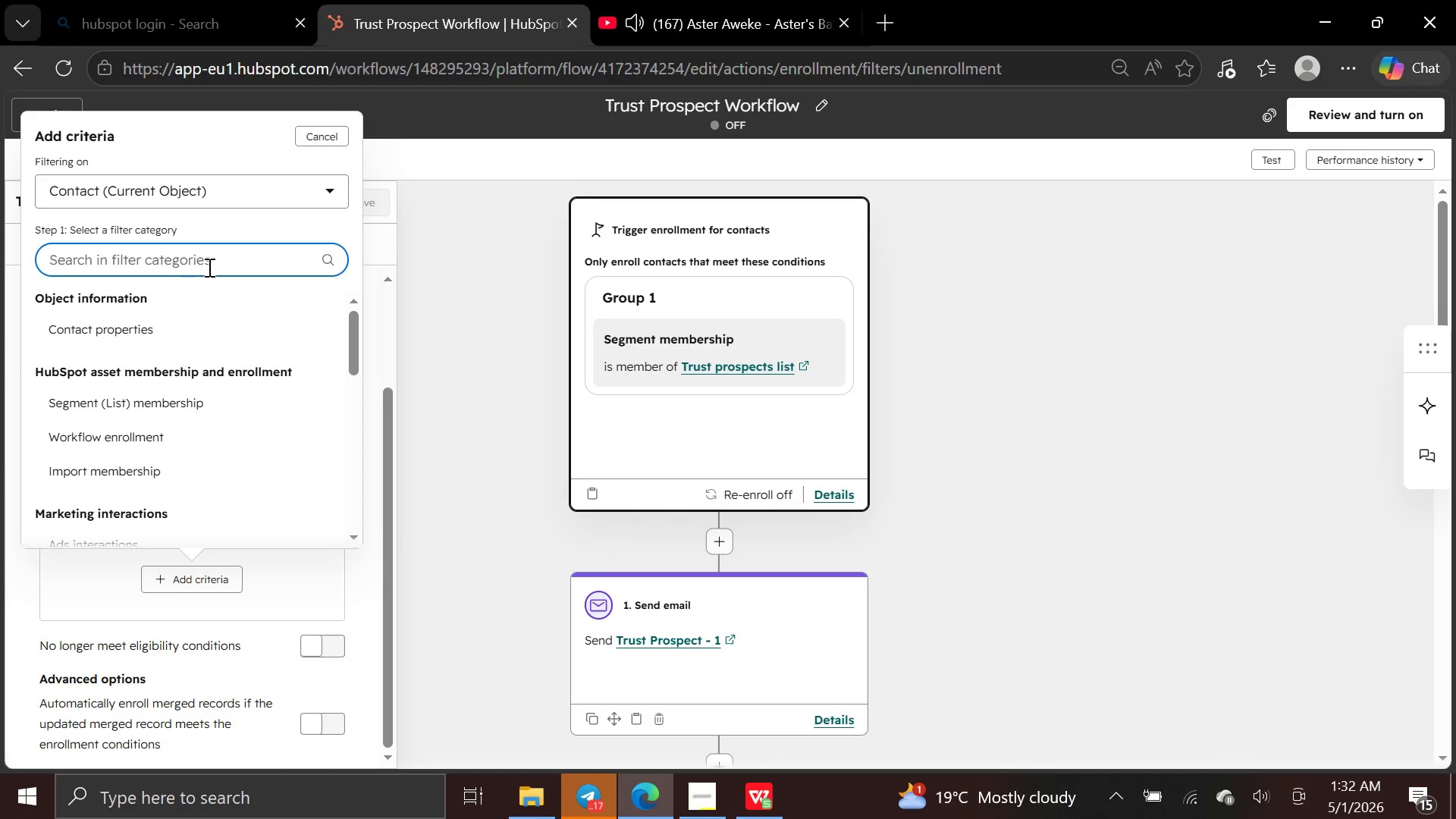 
wait(5.75)
 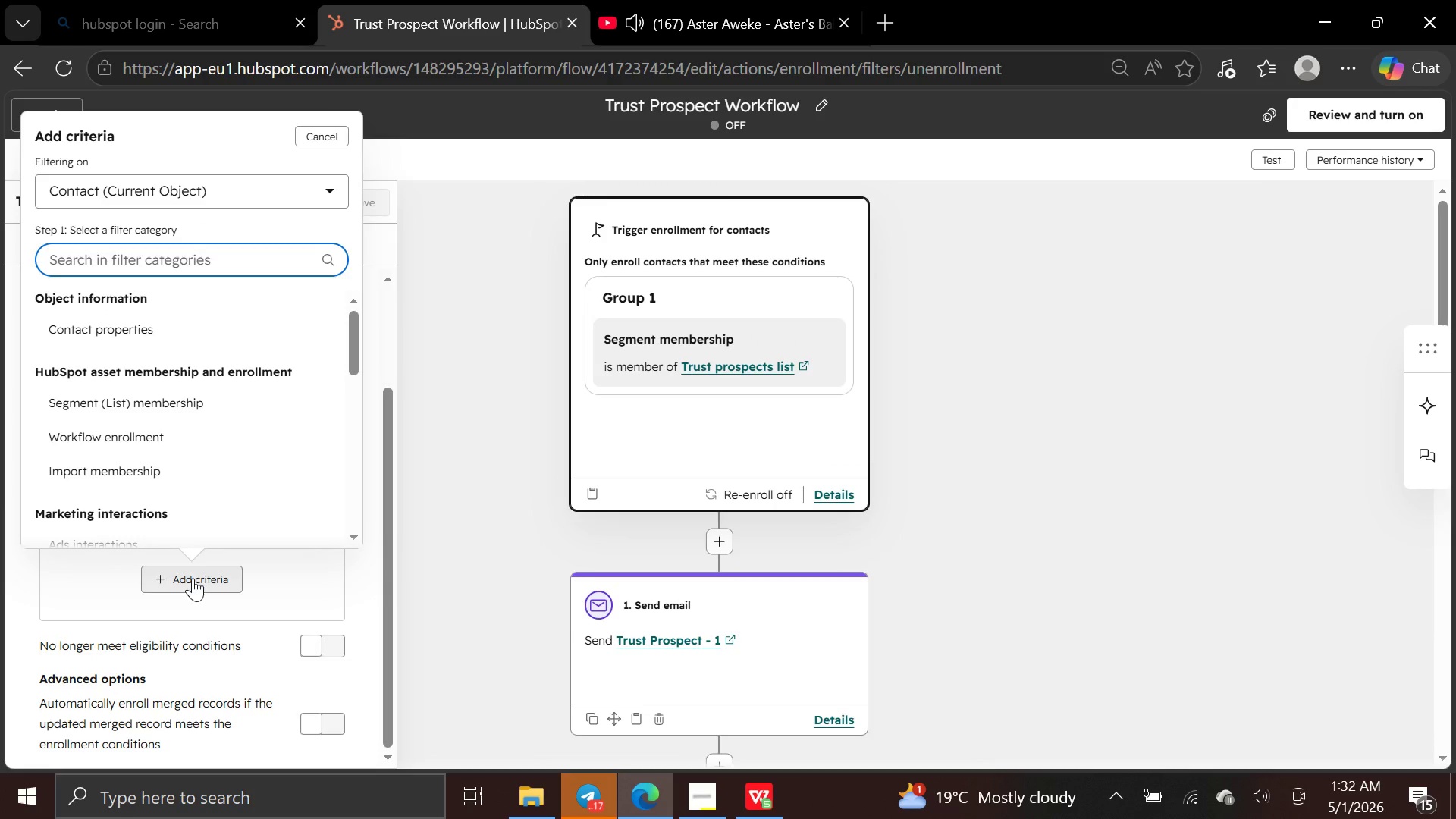 
left_click([187, 340])
 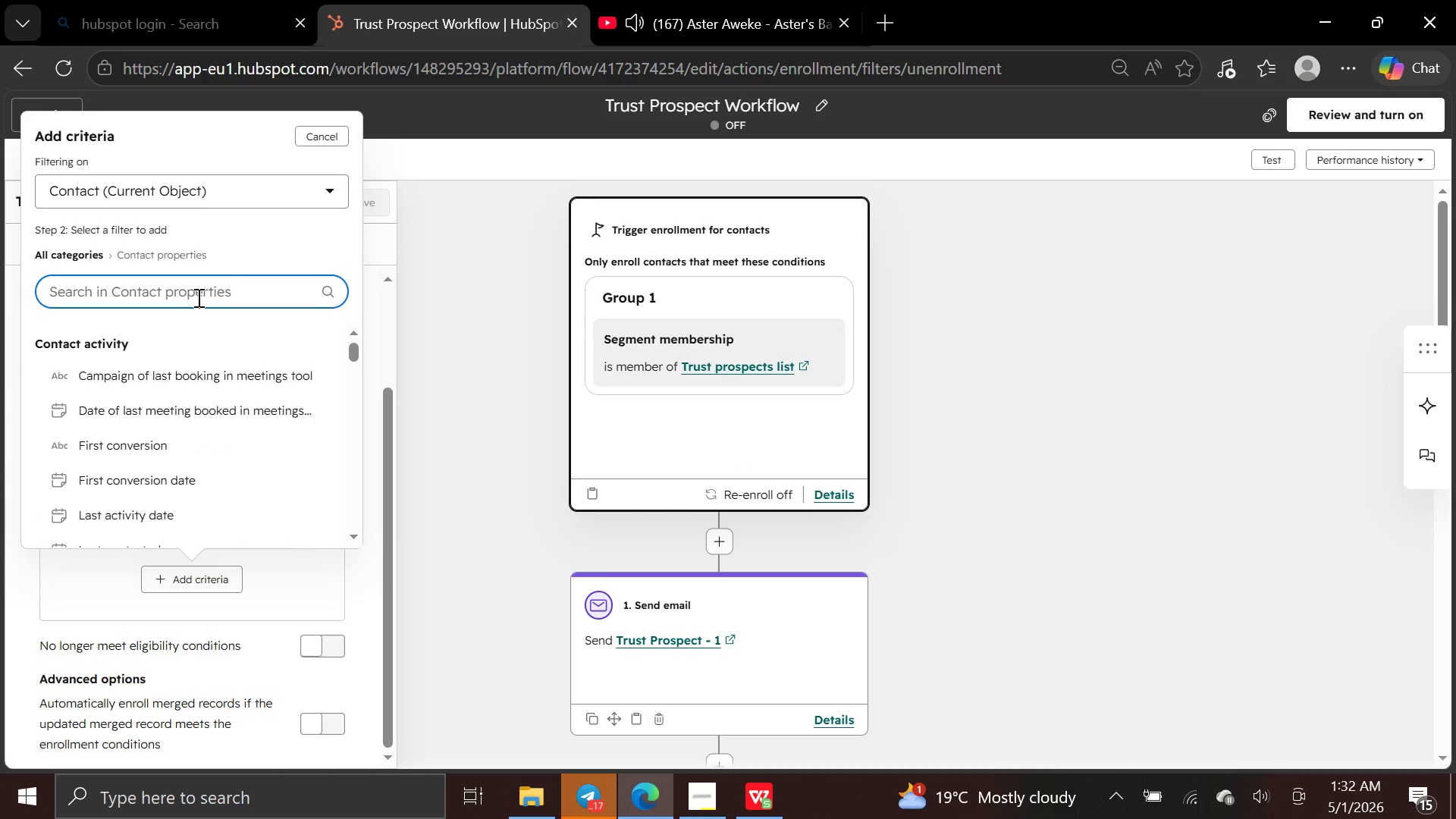 
type(lif)
 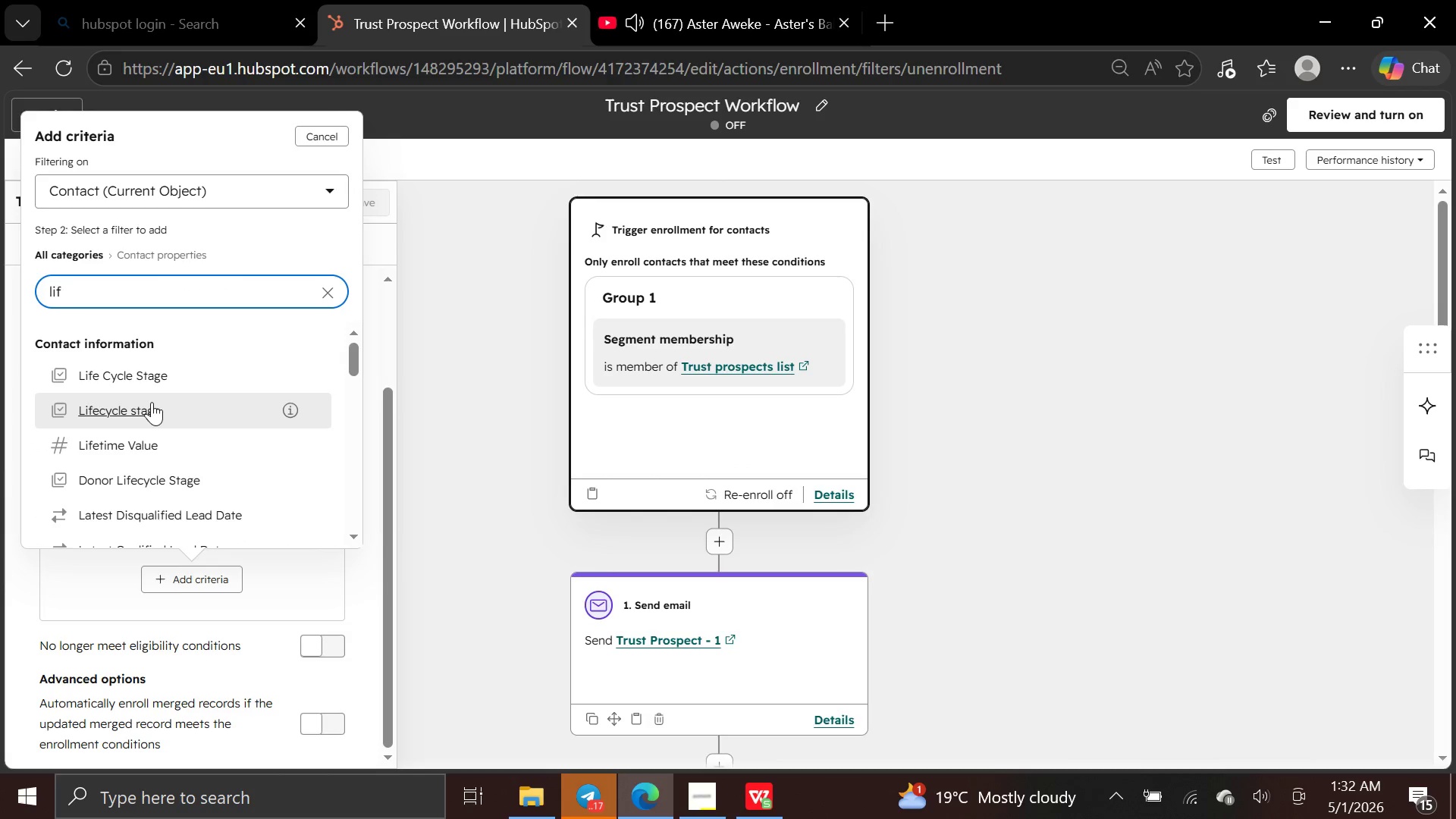 
left_click([152, 402])
 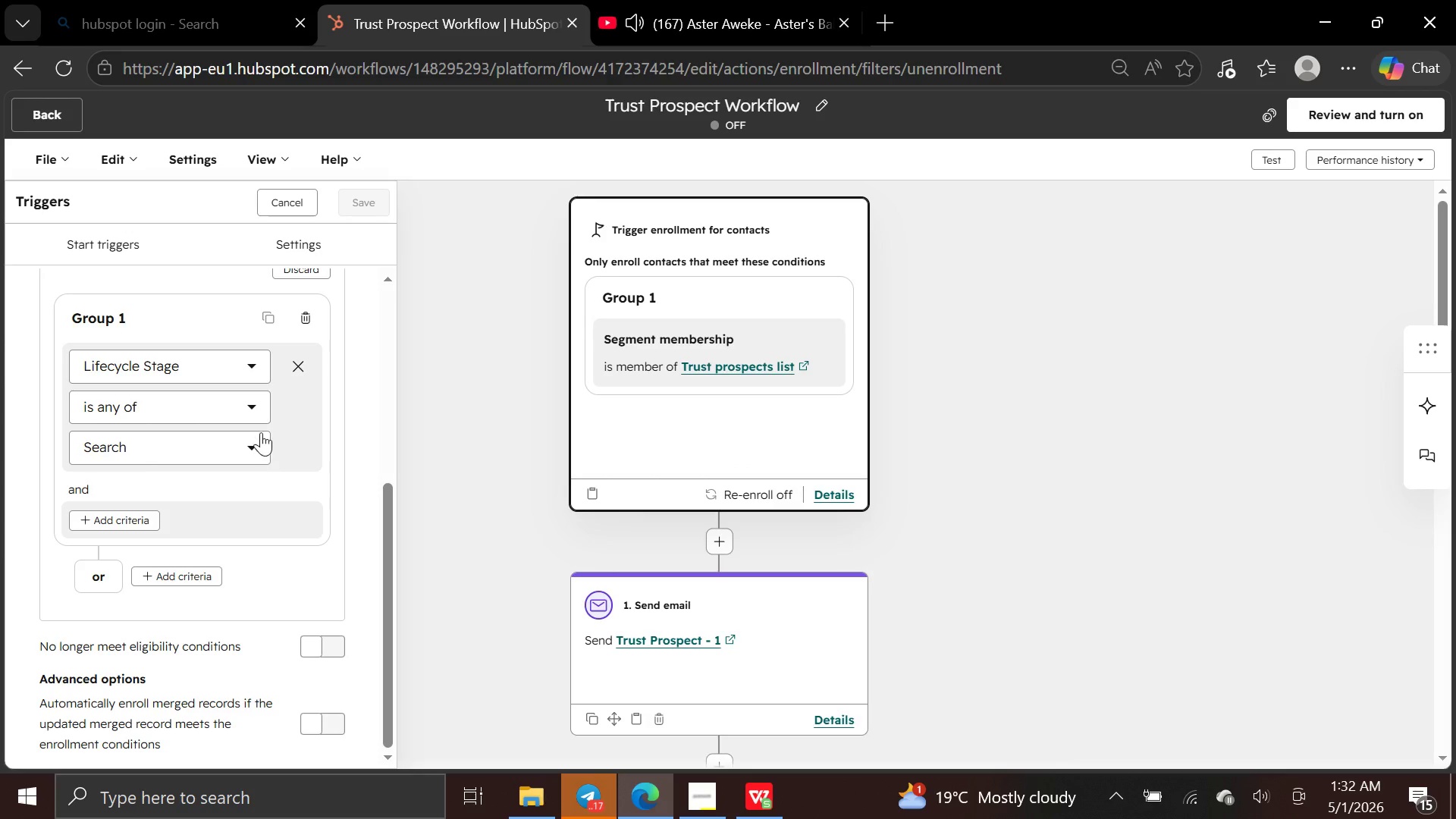 
left_click([258, 412])
 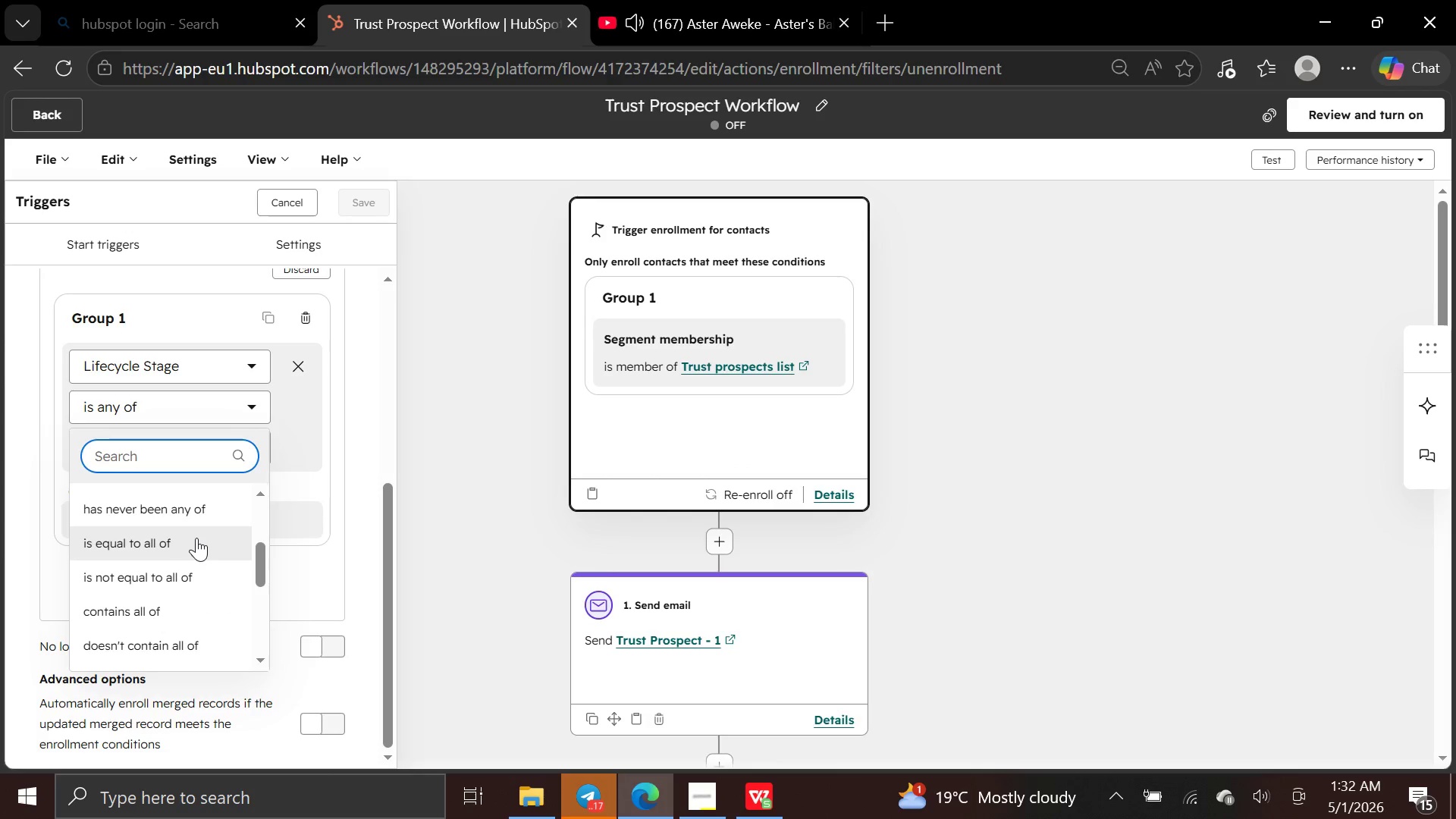 
left_click([196, 538])
 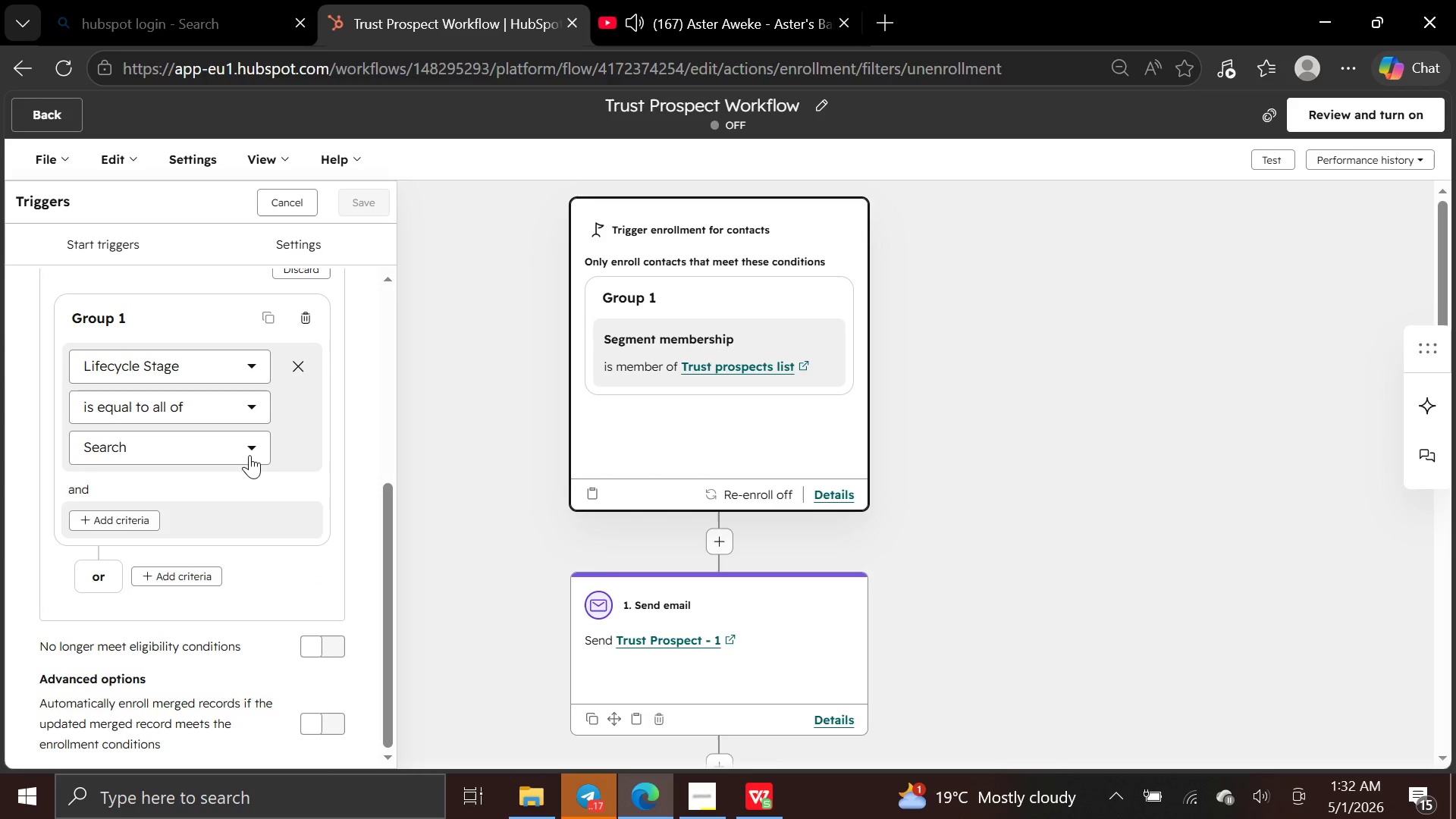 
left_click([249, 453])
 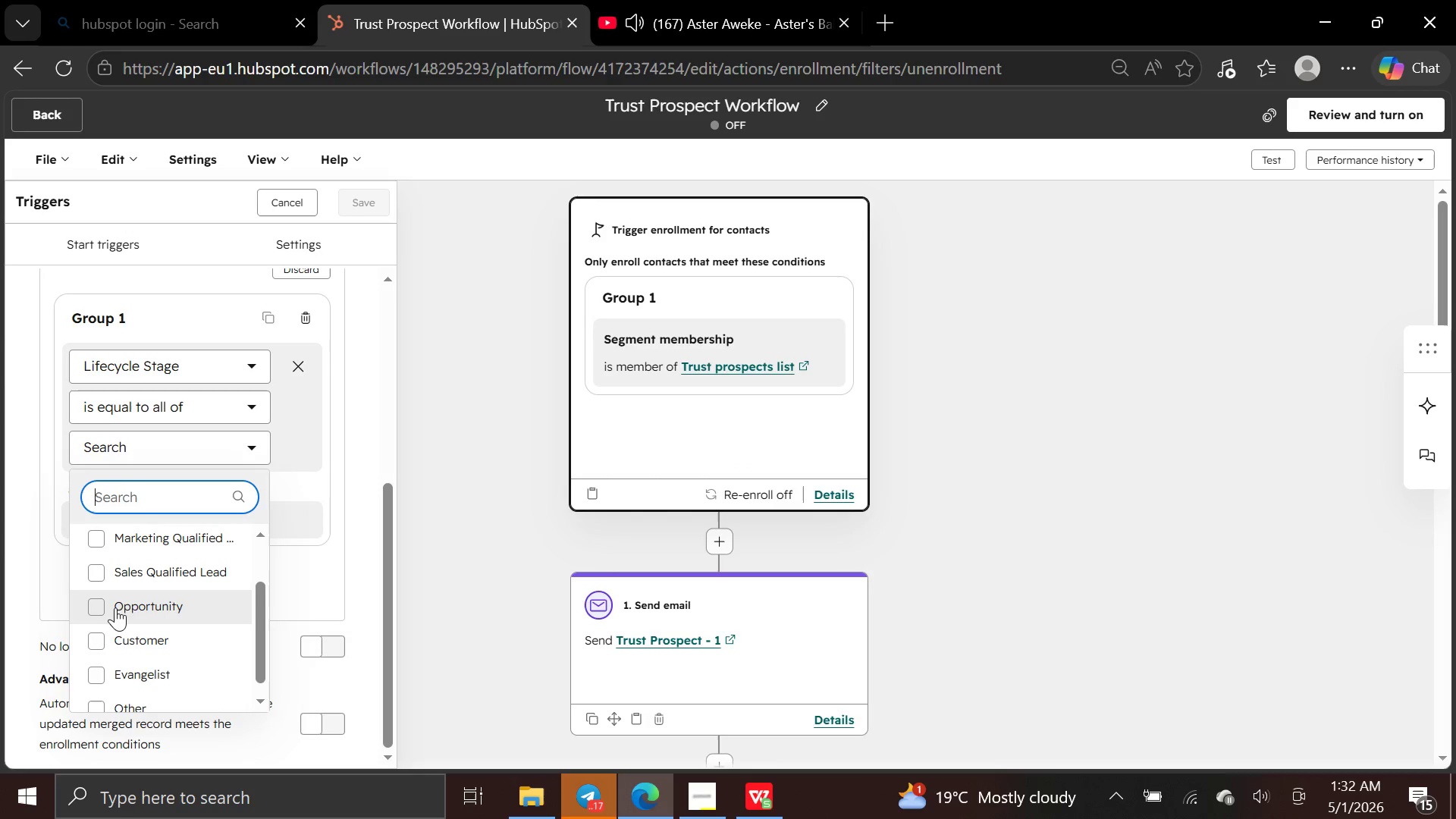 
left_click([96, 605])
 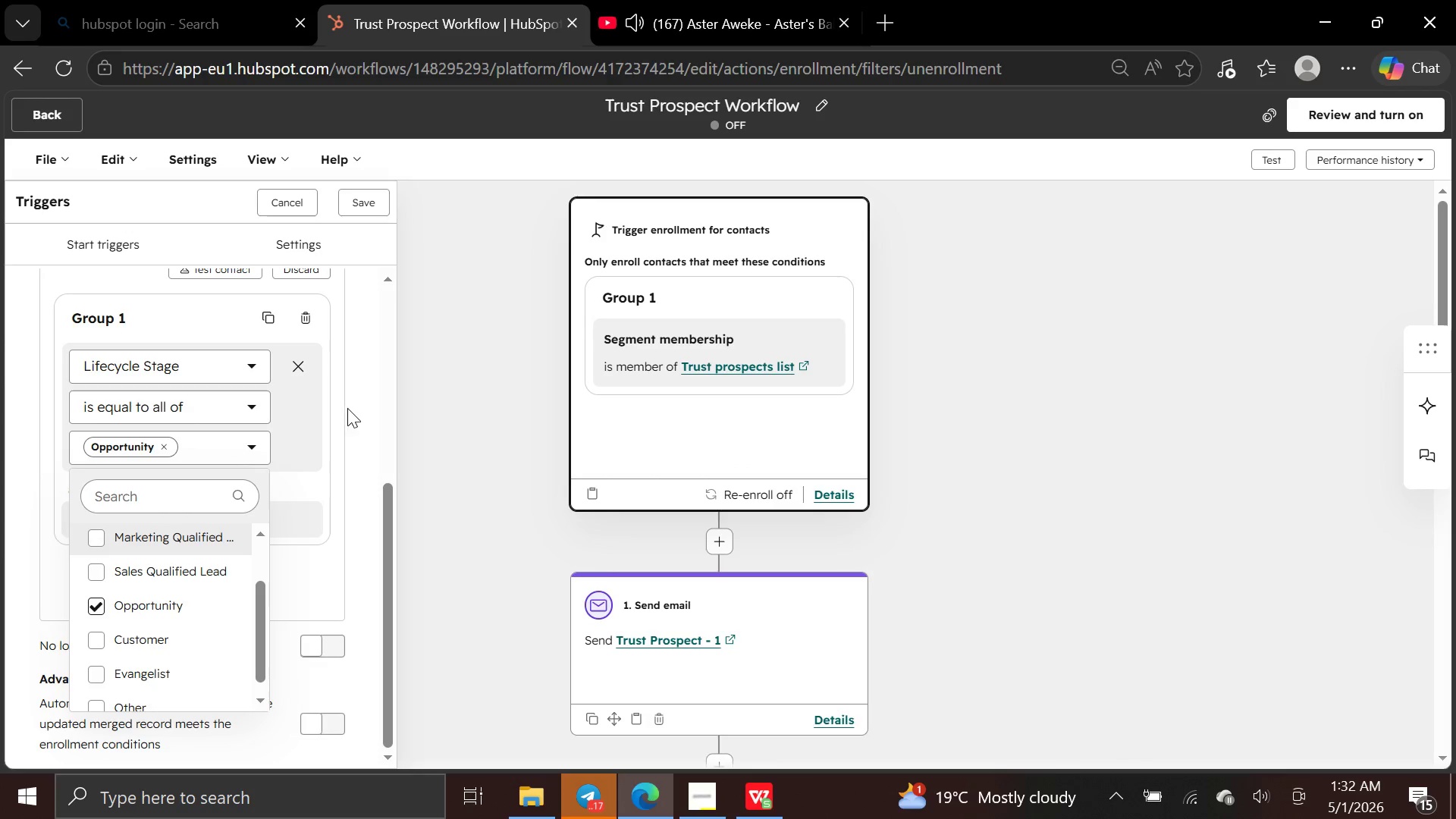 
left_click([350, 407])
 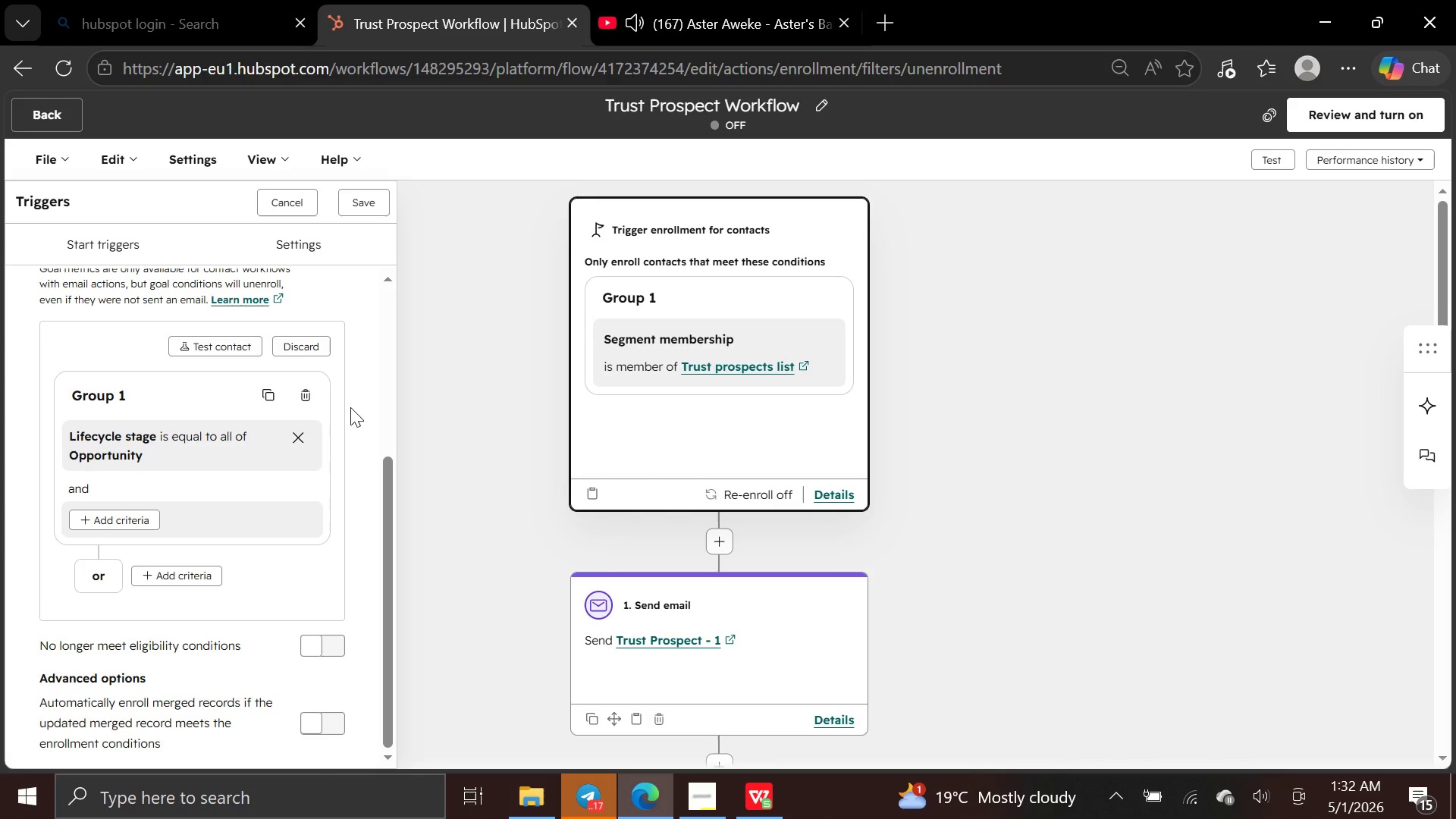 
wait(5.11)
 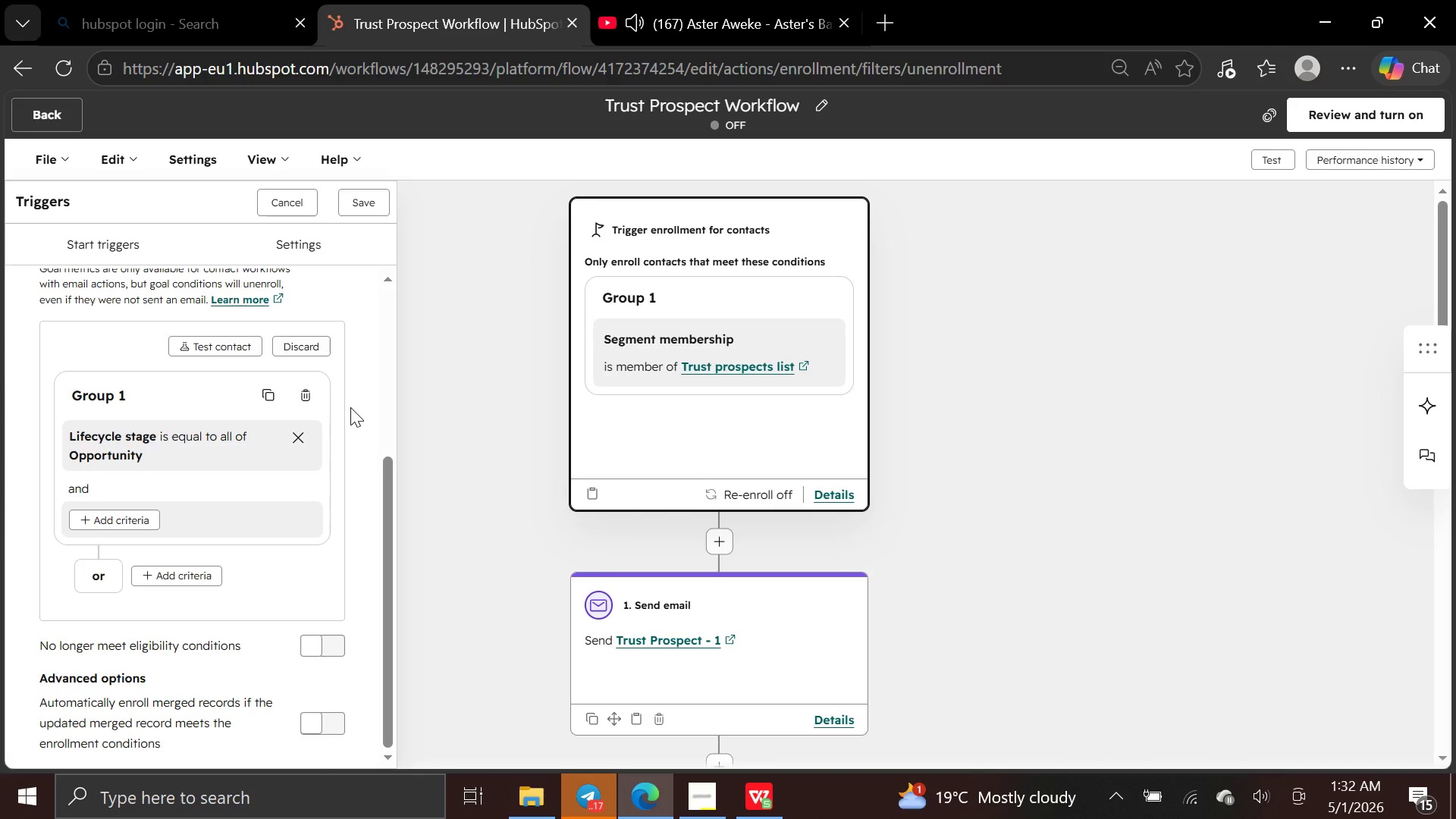 
left_click([364, 206])
 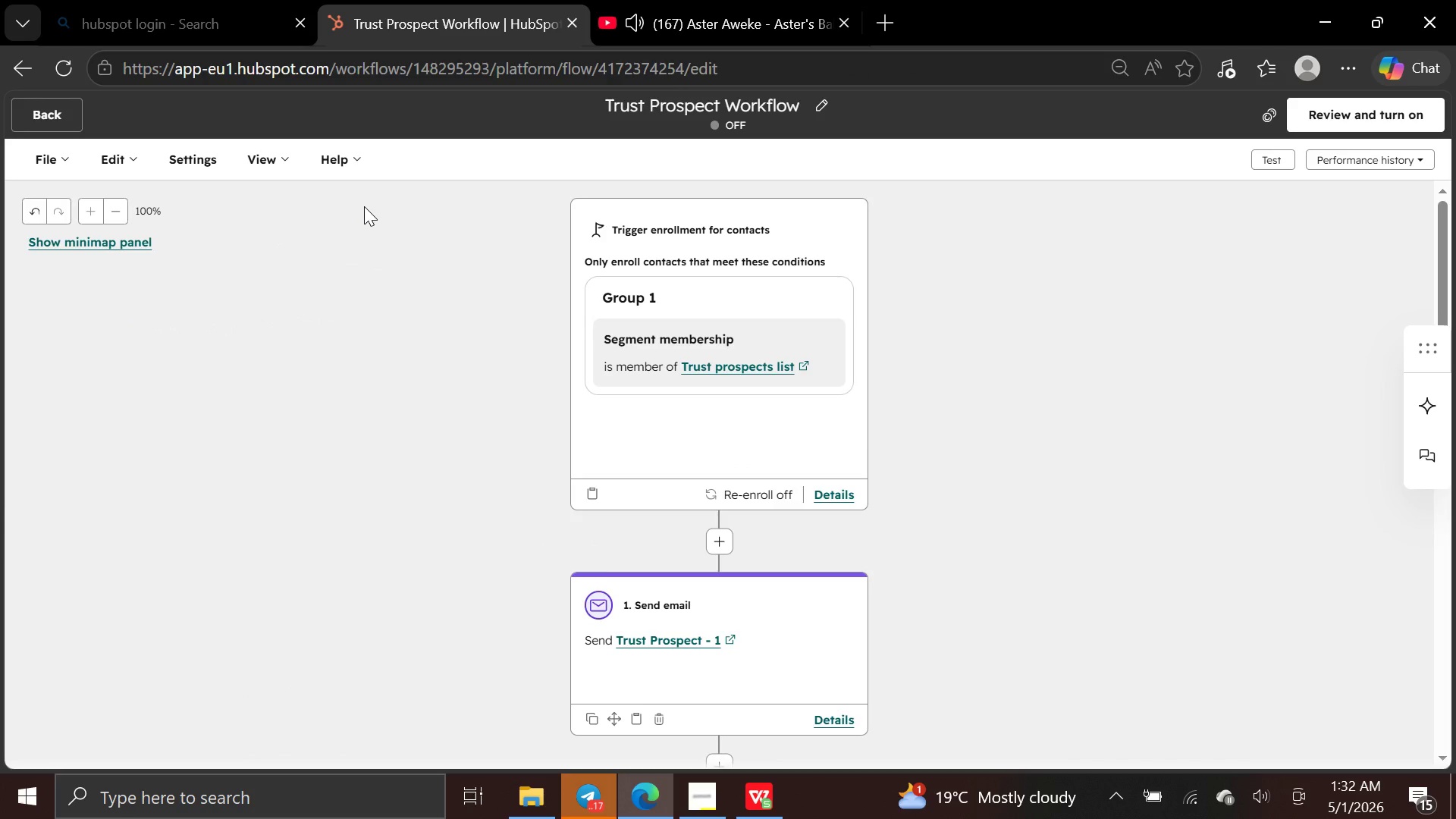 
wait(12.86)
 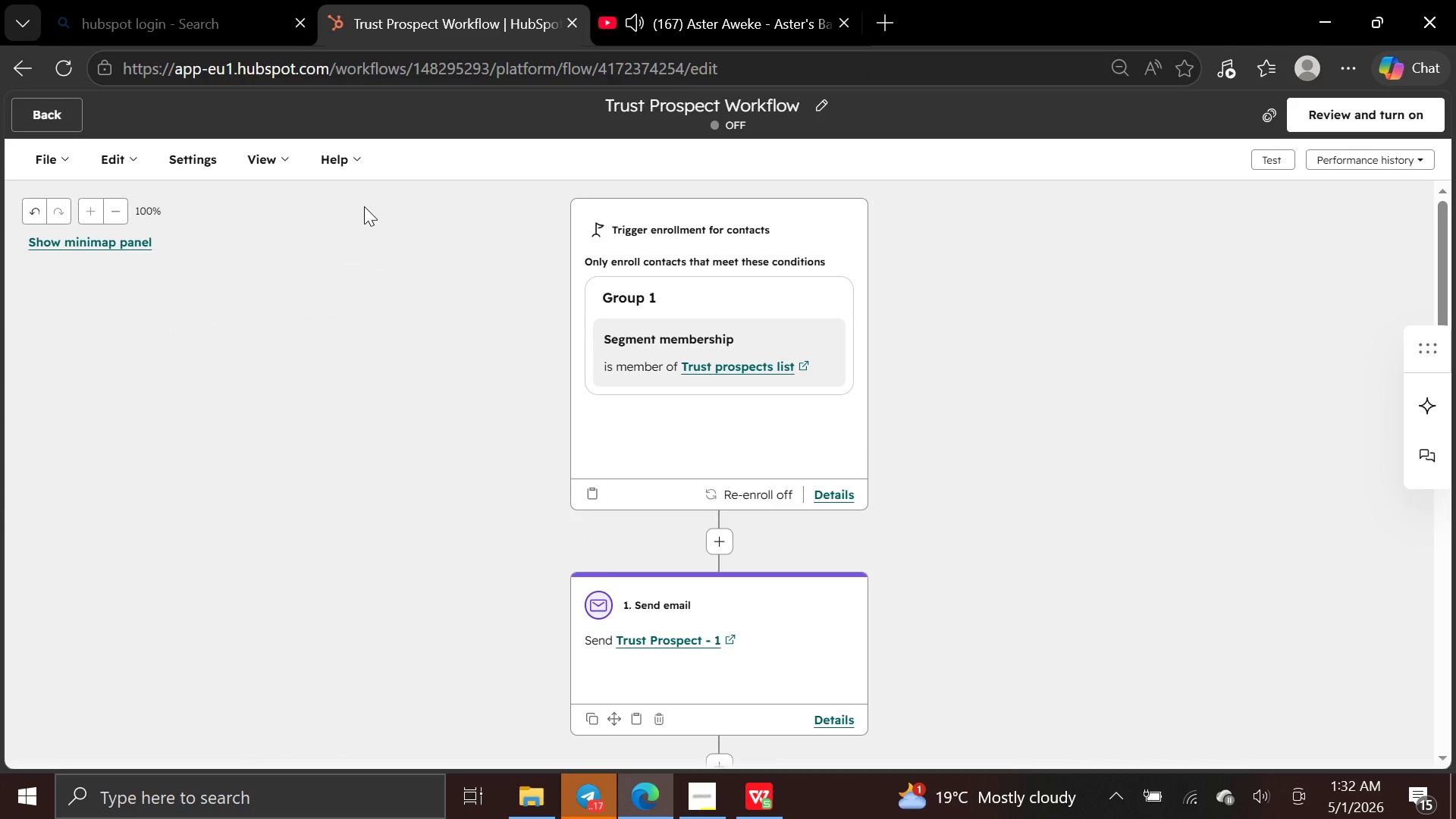 
key(Control+Minus)
 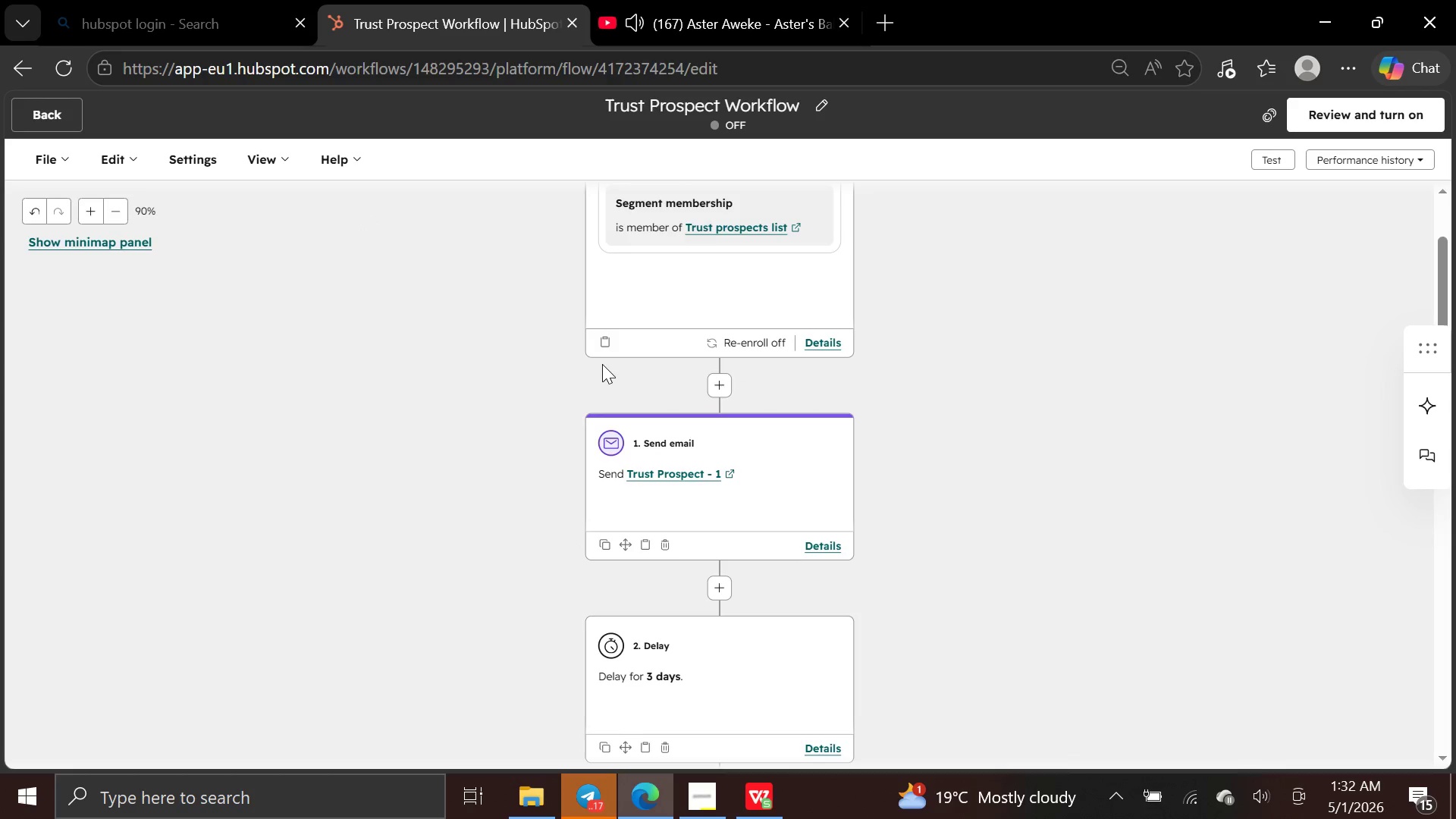 
key(Control+Minus)
 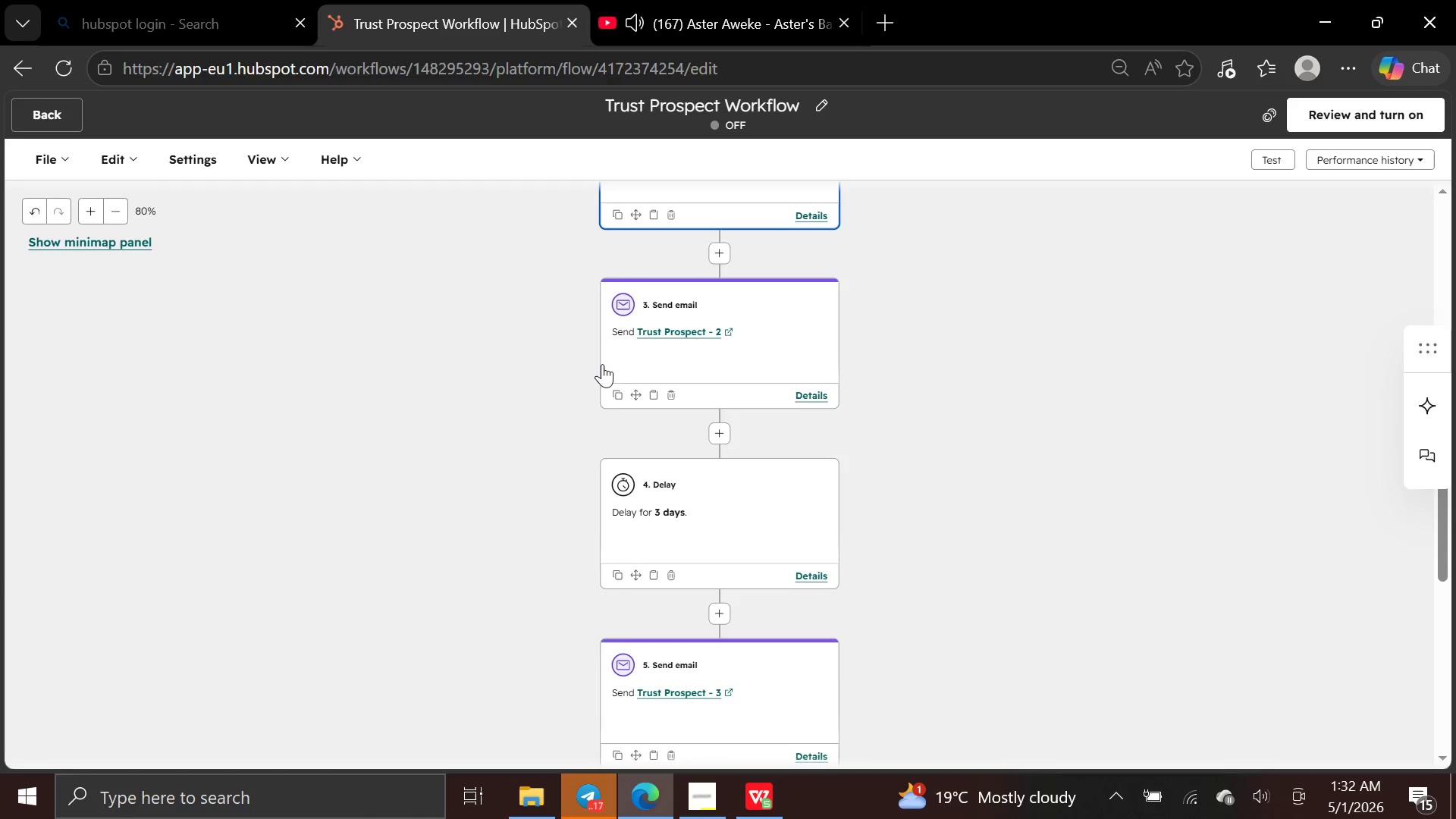 
wait(8.17)
 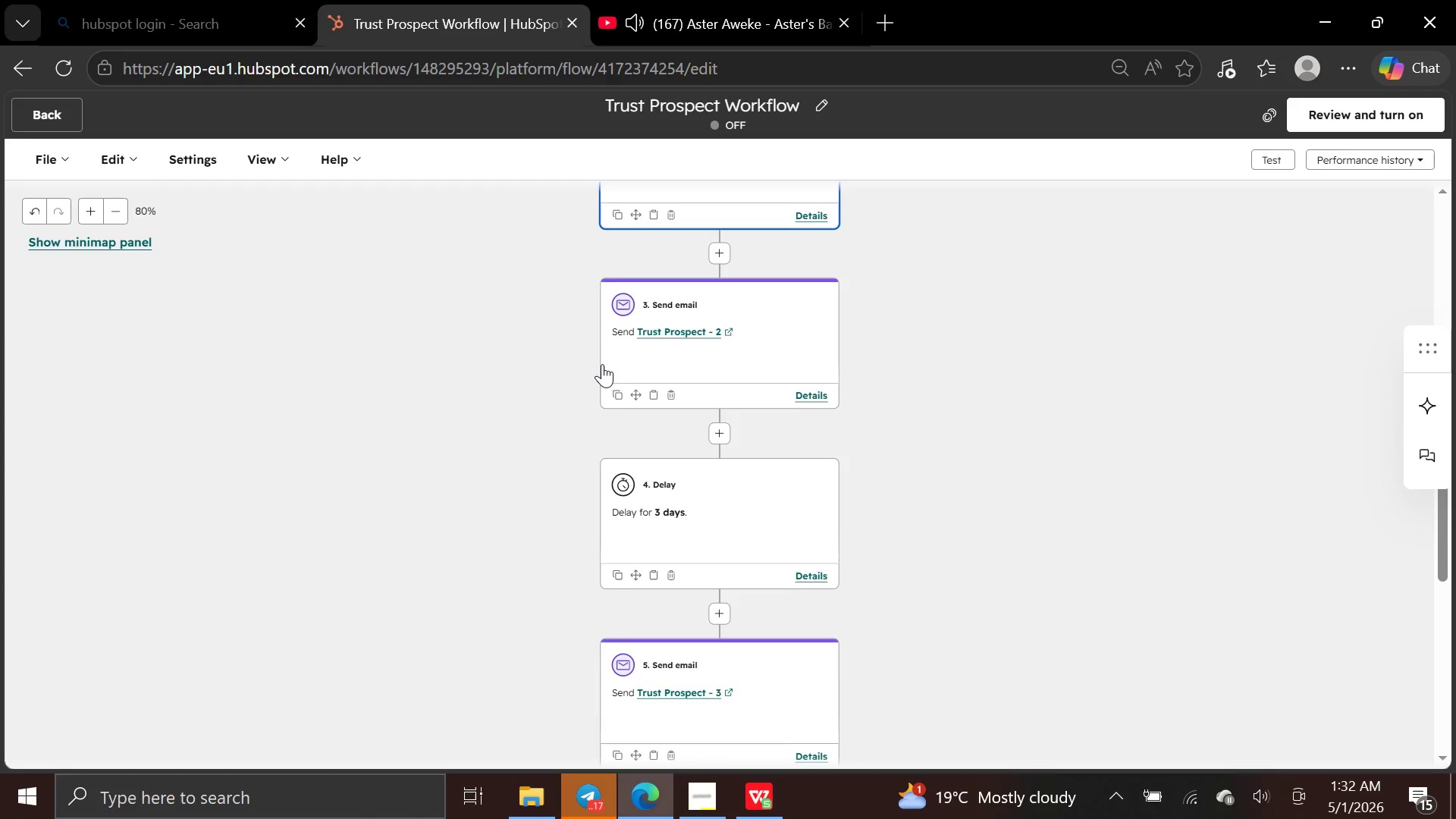 
left_click([1345, 108])
 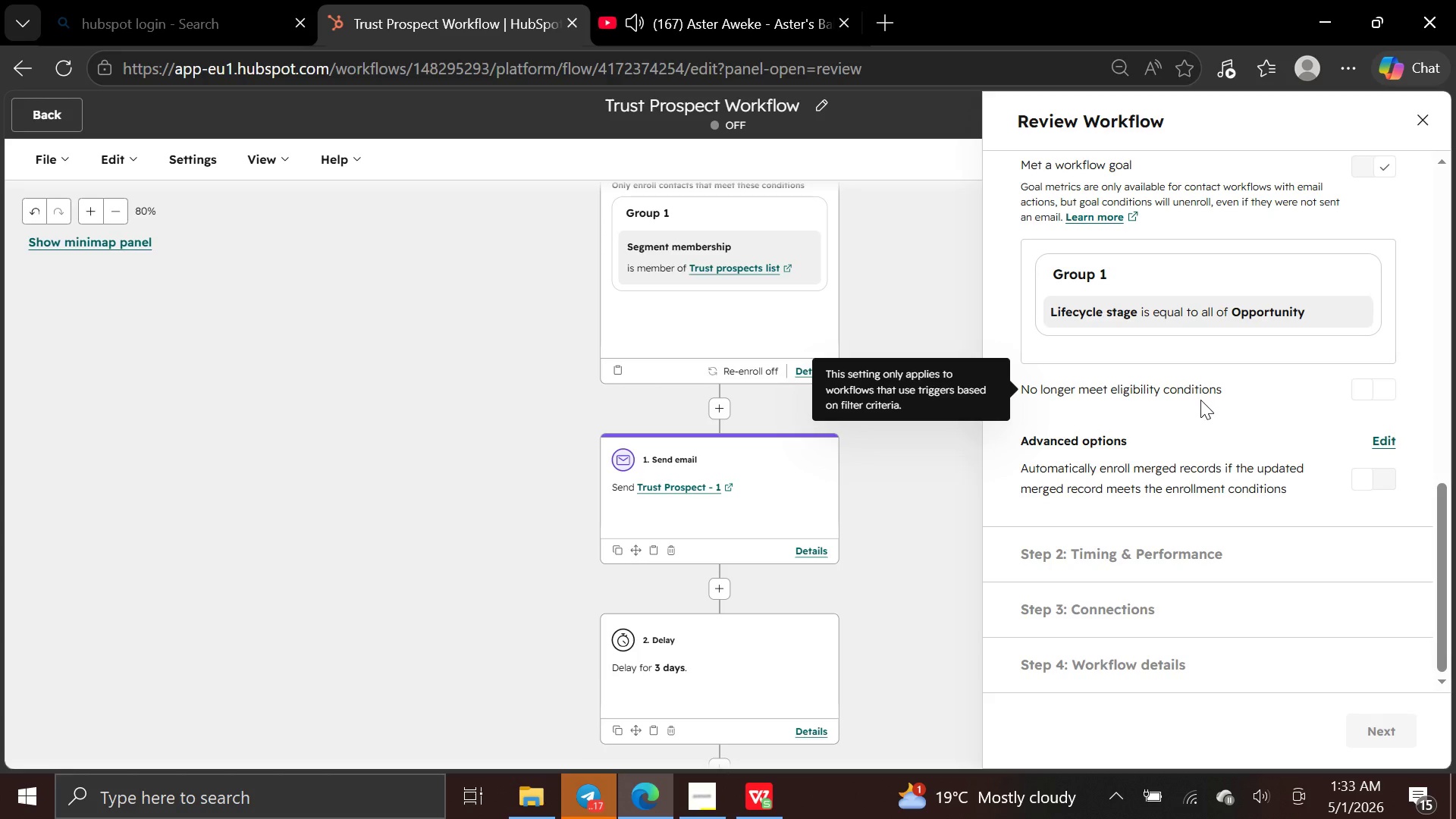 
wait(32.31)
 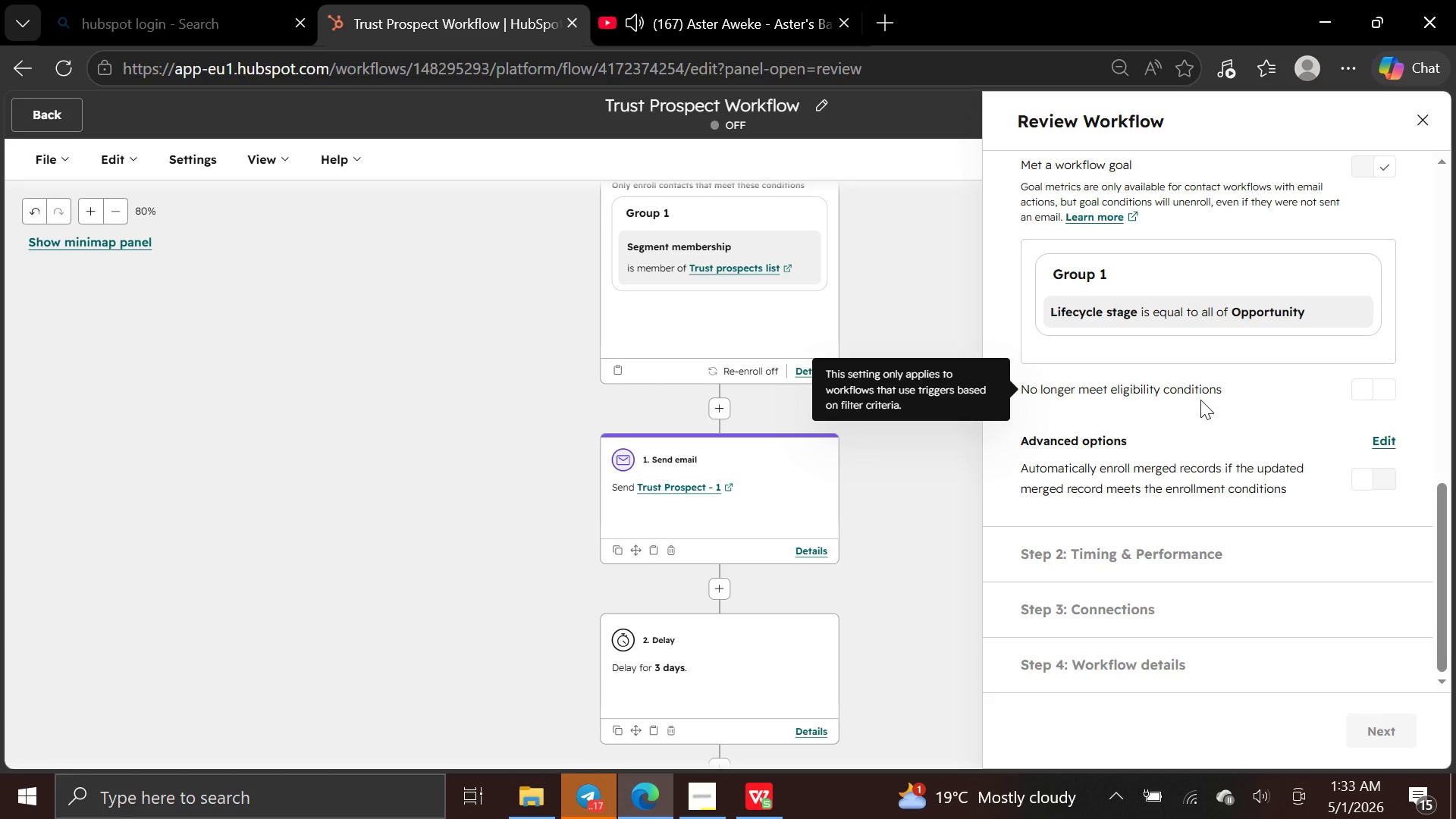 
left_click([1423, 123])
 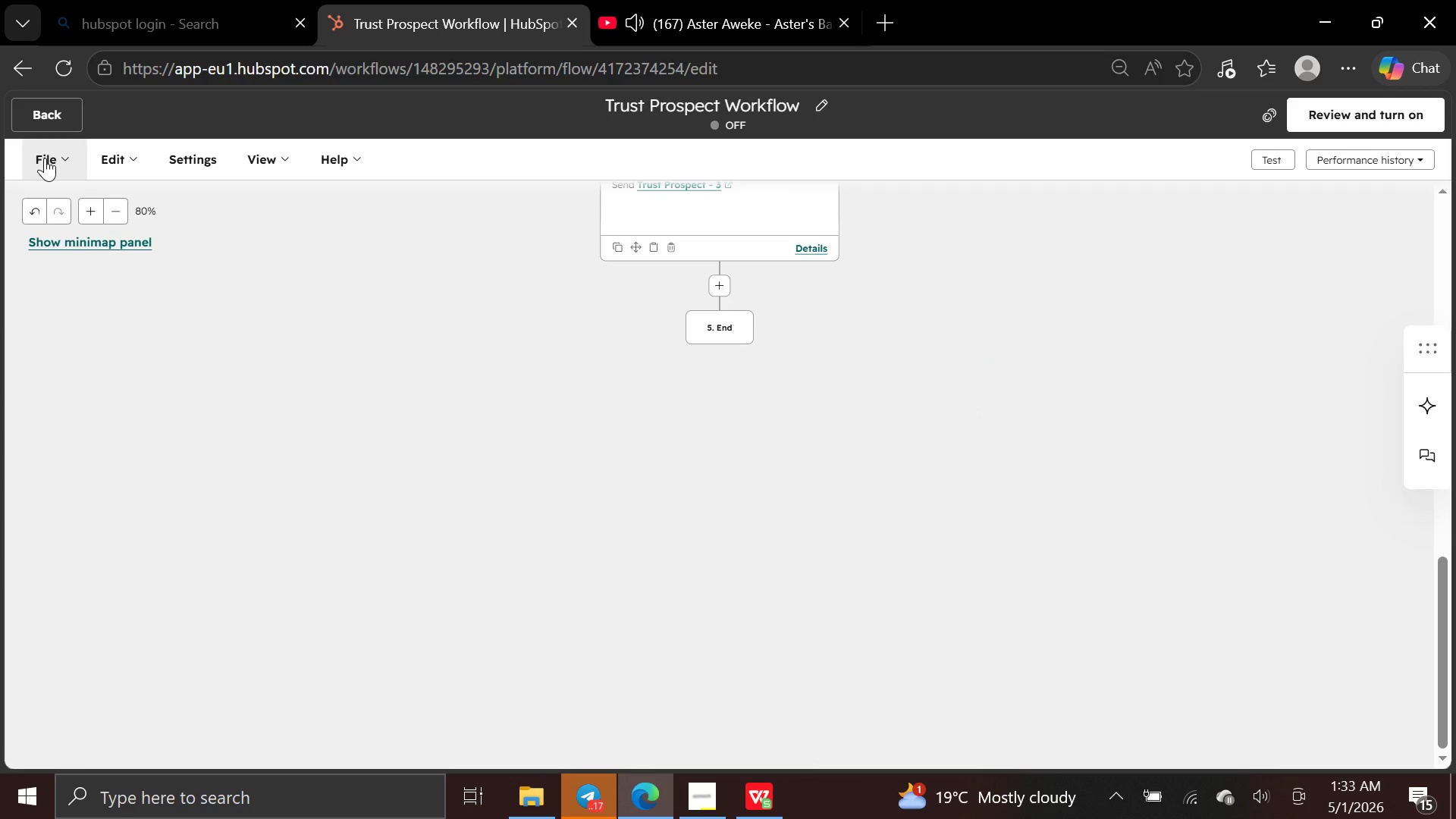 
wait(11.88)
 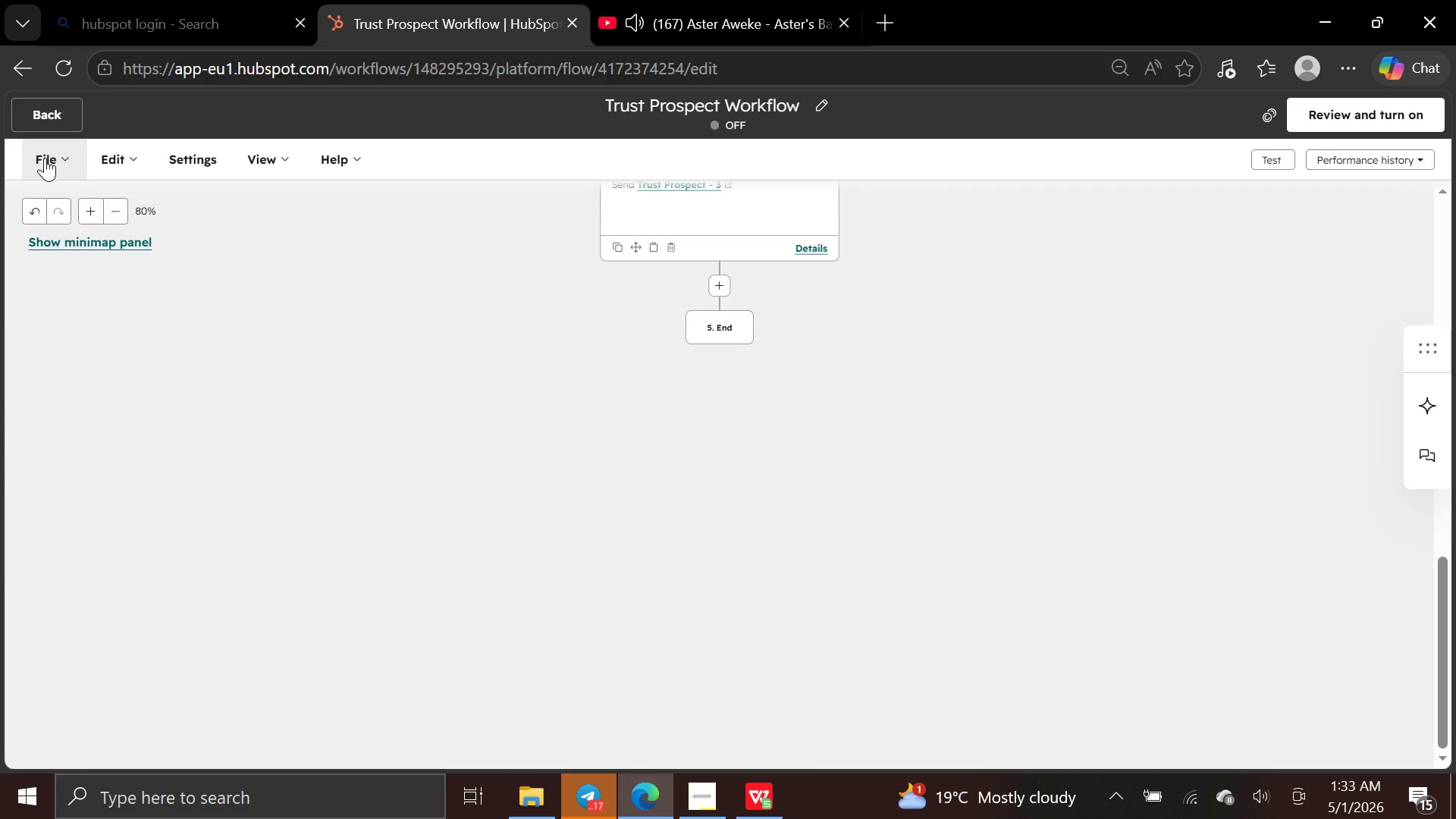 
left_click([92, 243])
 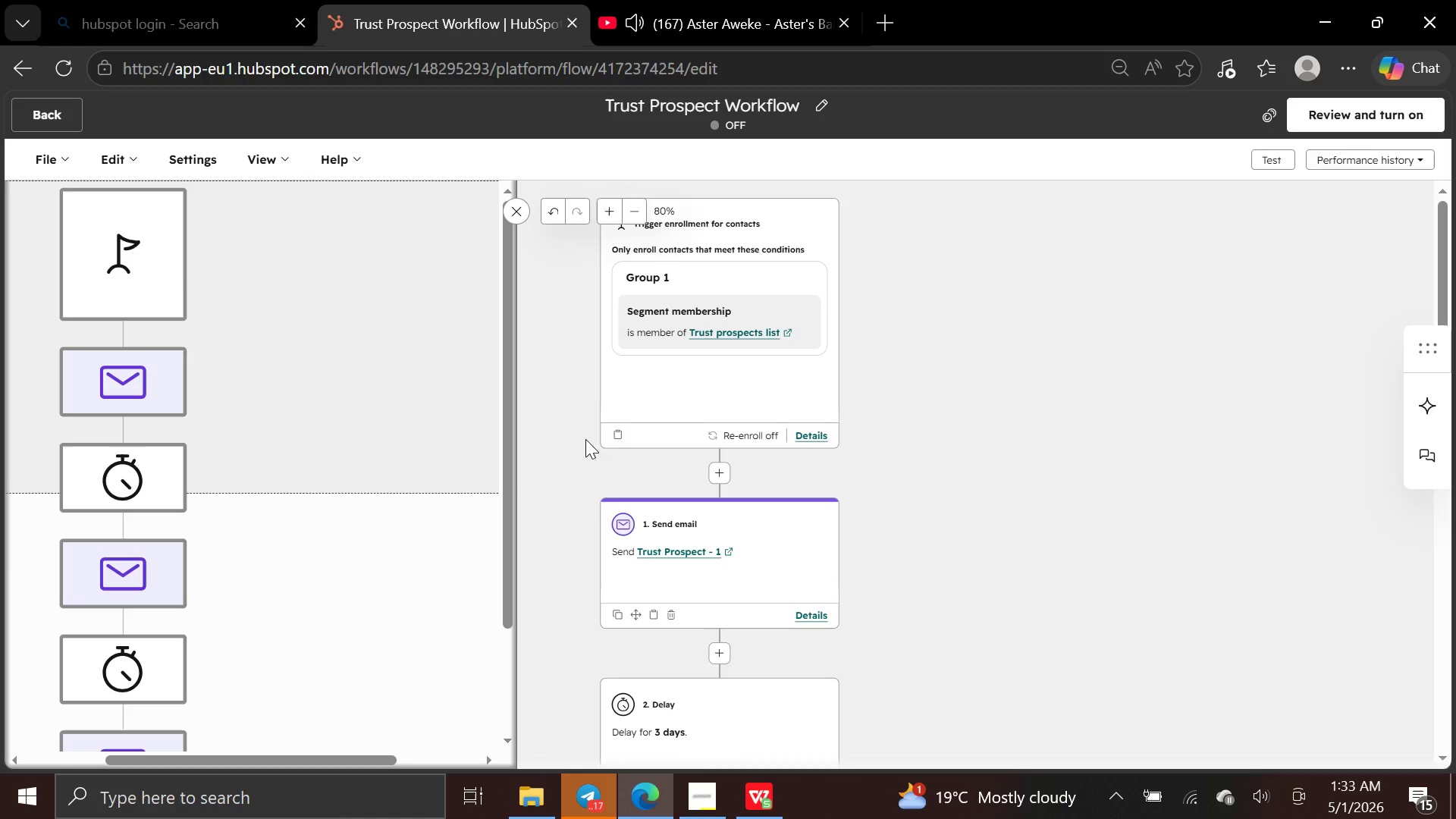 
wait(10.66)
 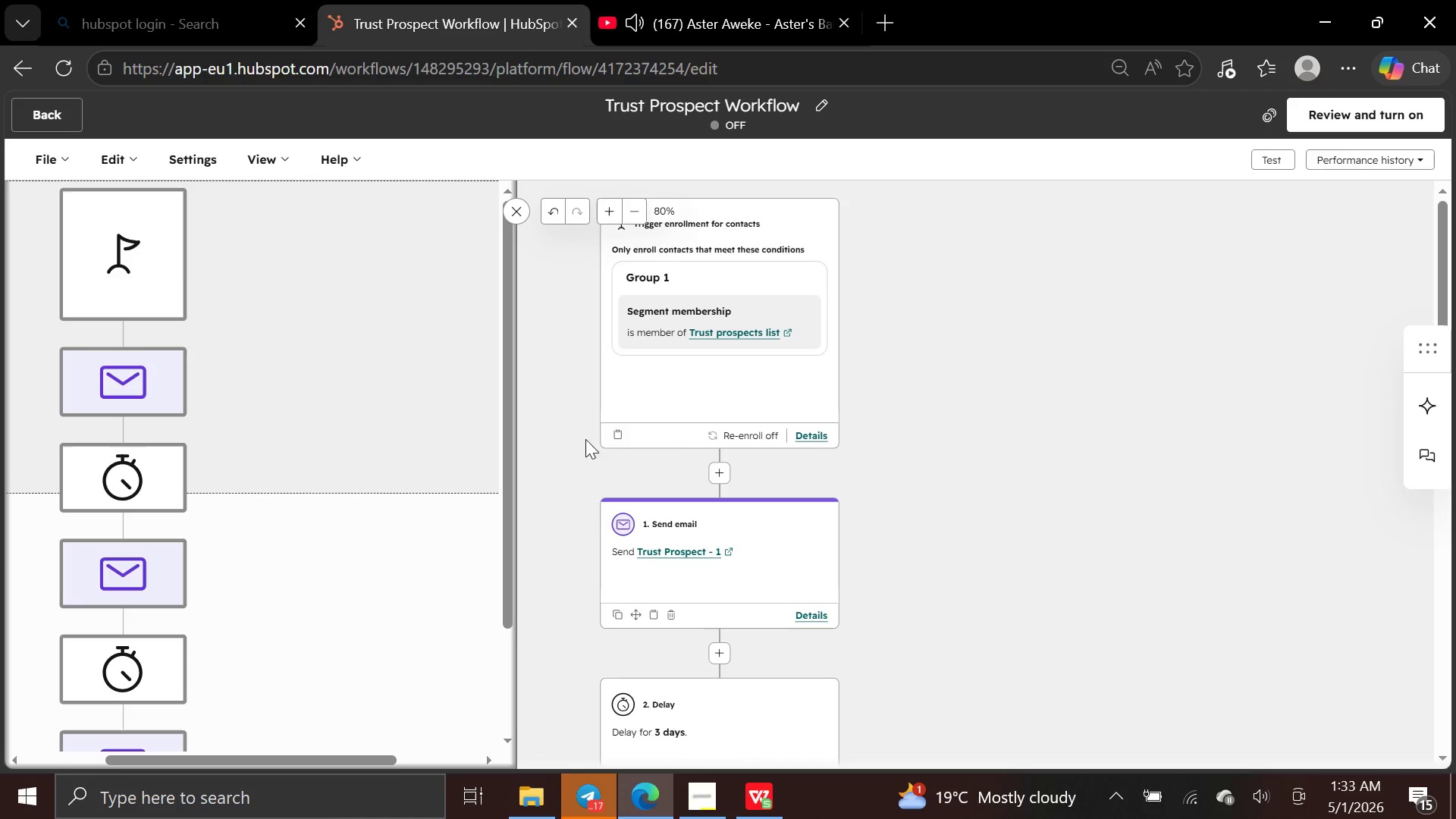 
left_click([513, 206])
 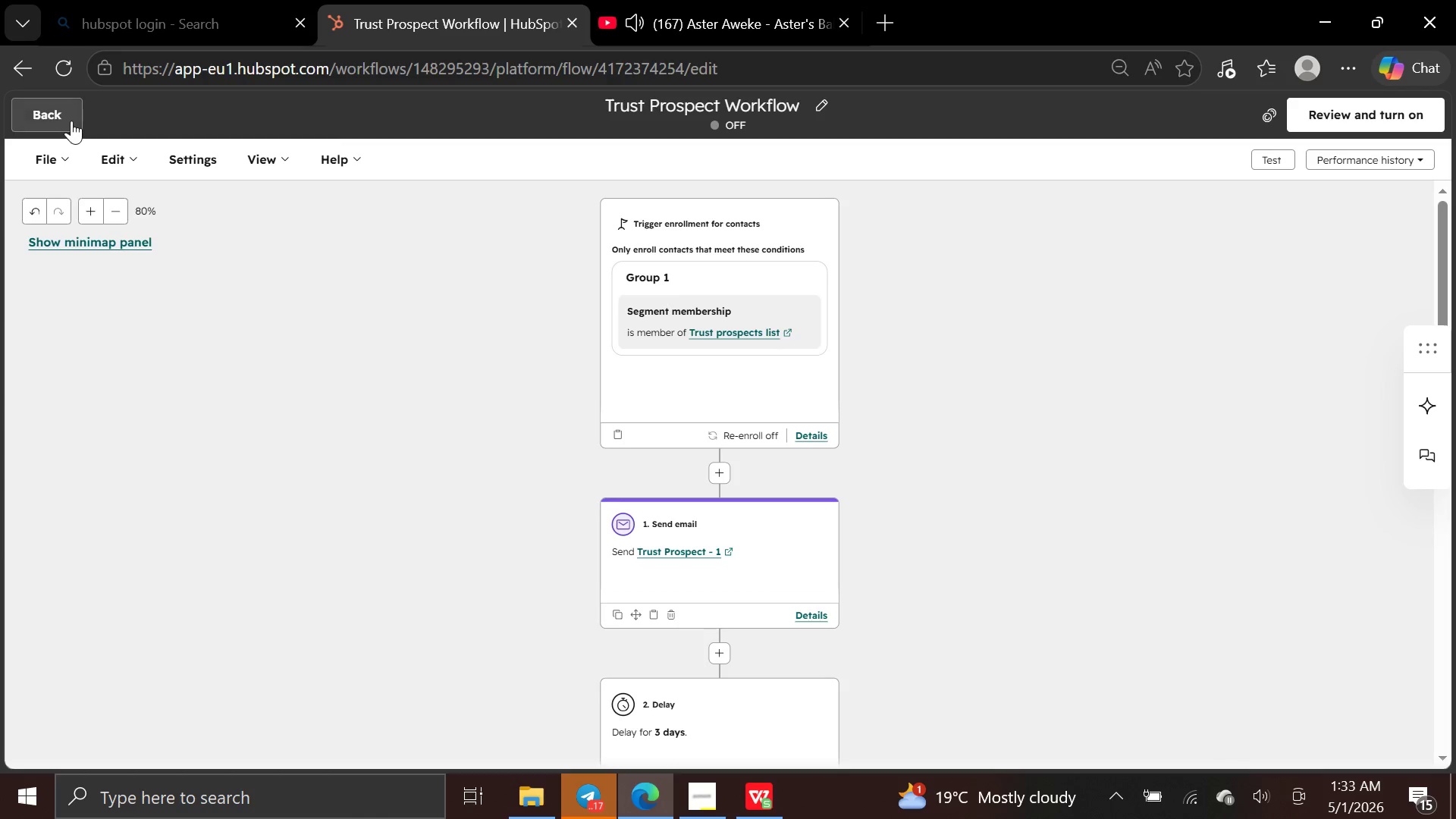 
left_click([60, 117])
 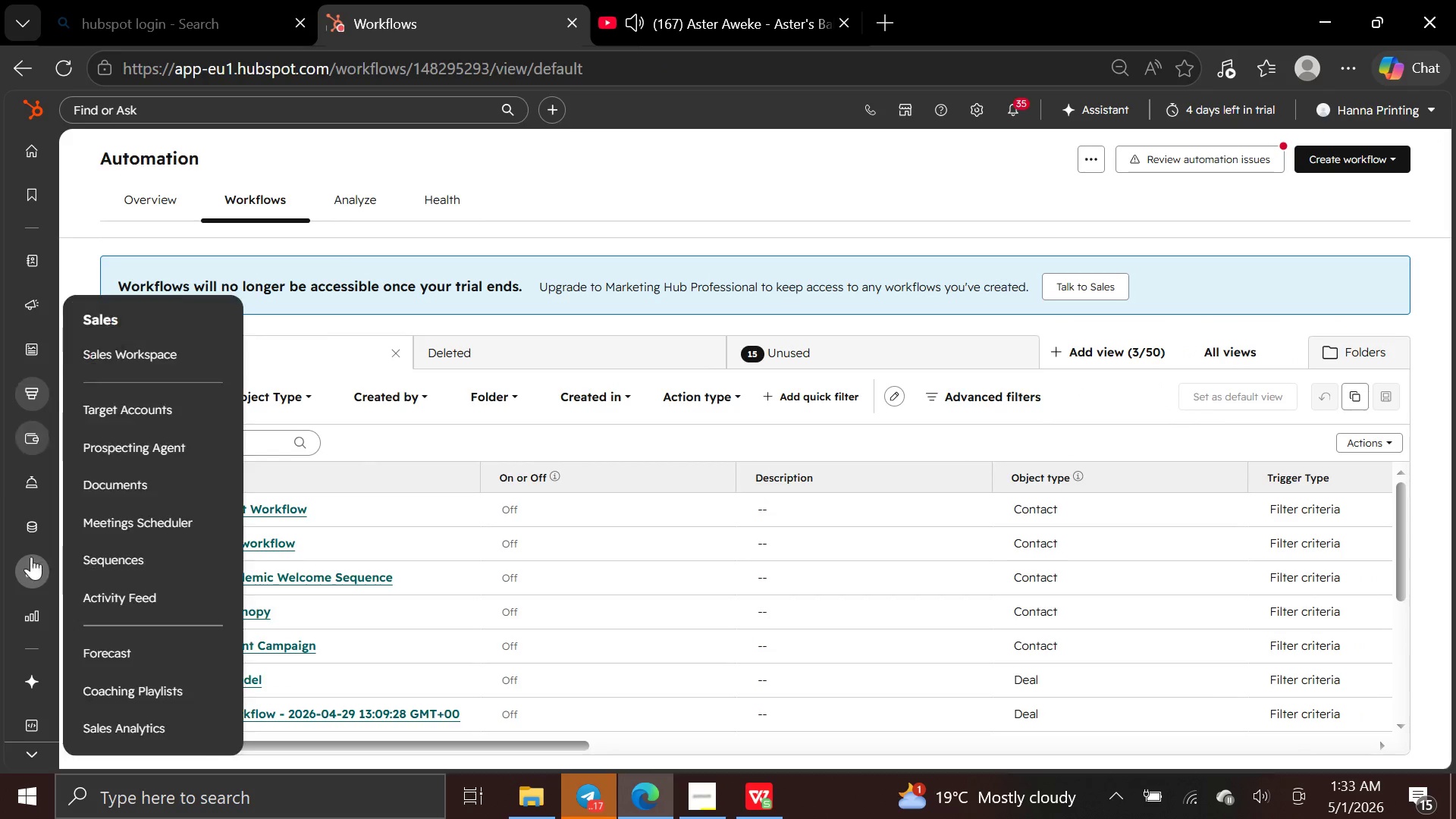 
wait(7.75)
 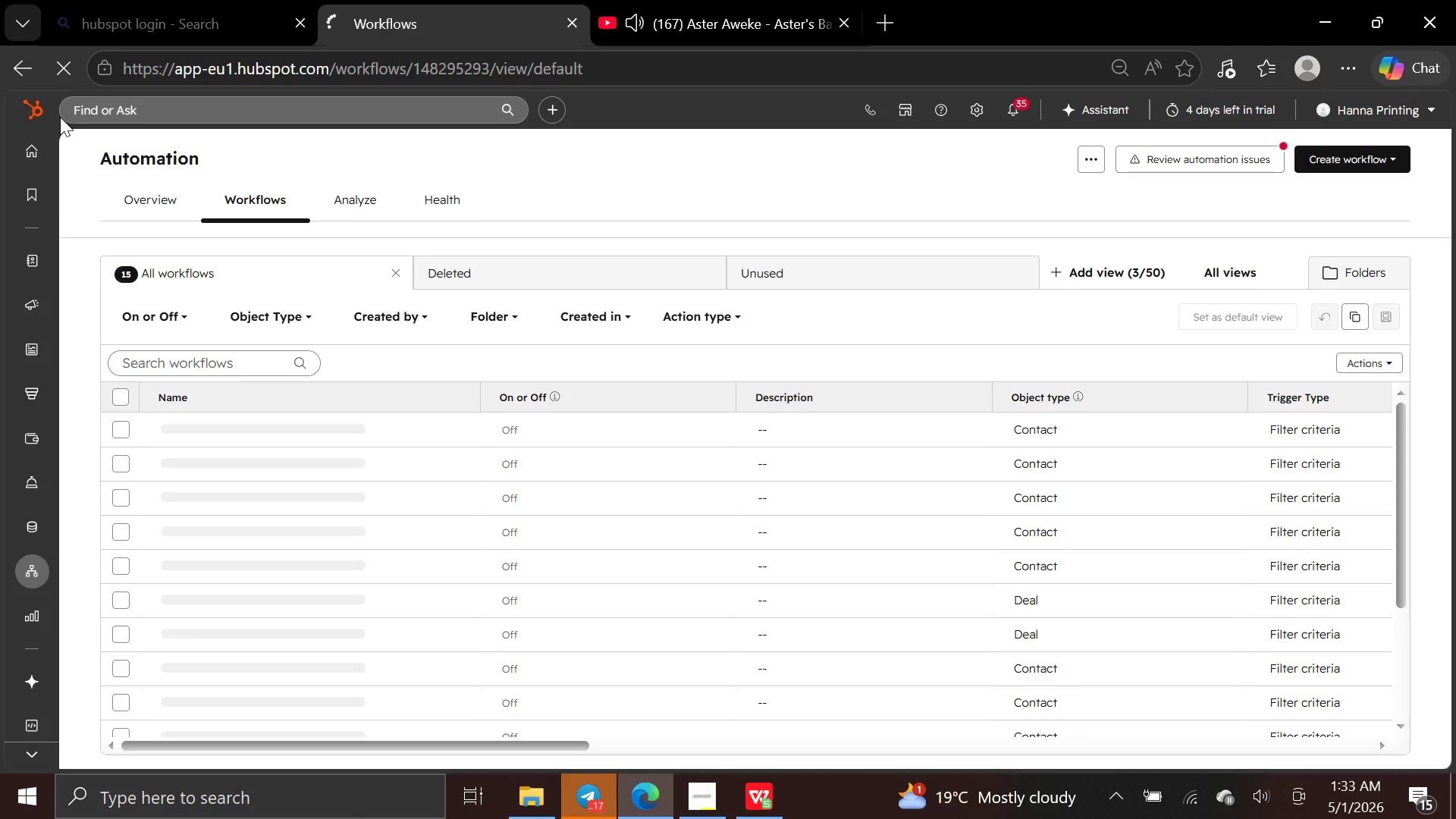 
left_click([86, 648])
 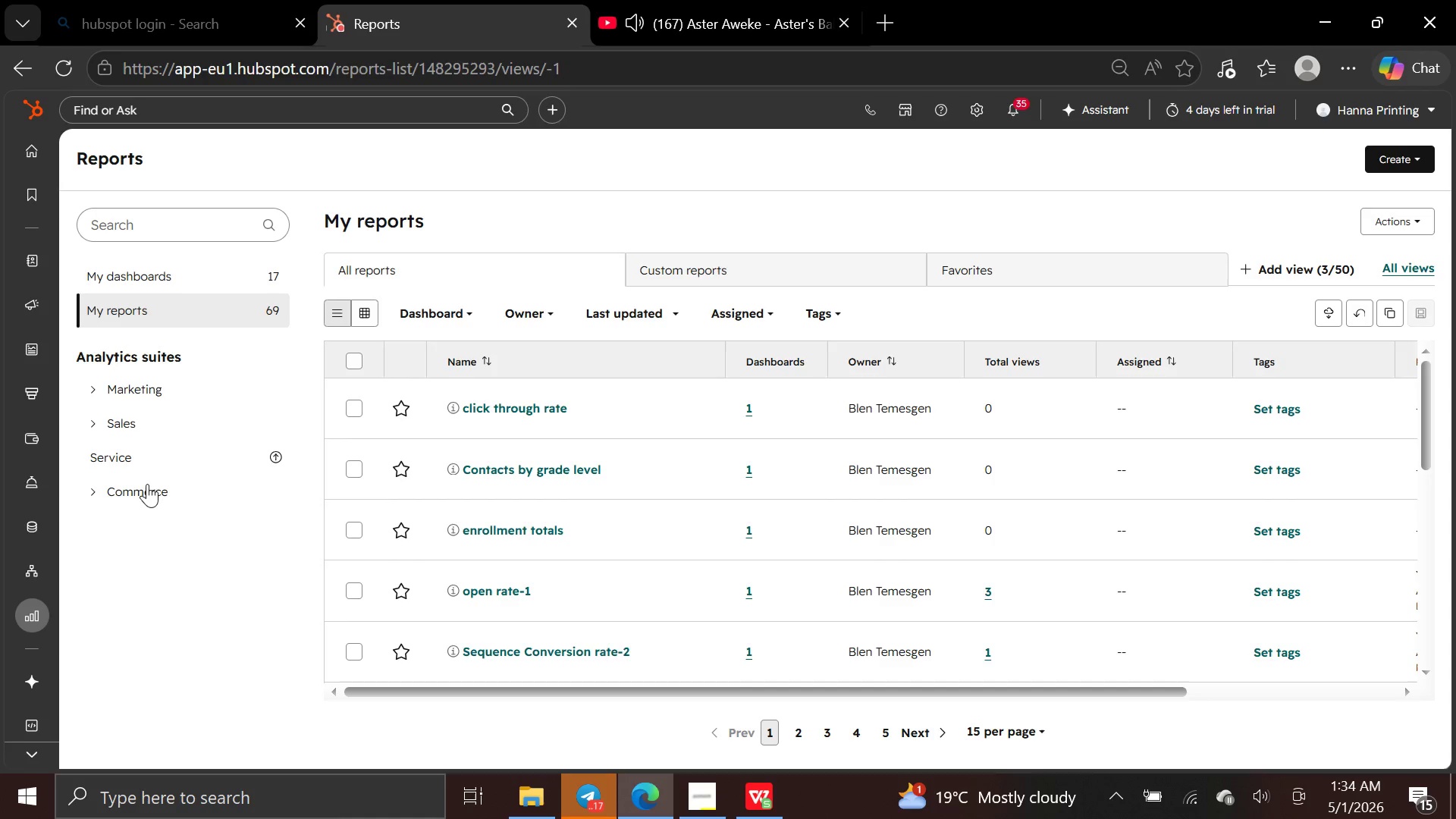 
wait(7.62)
 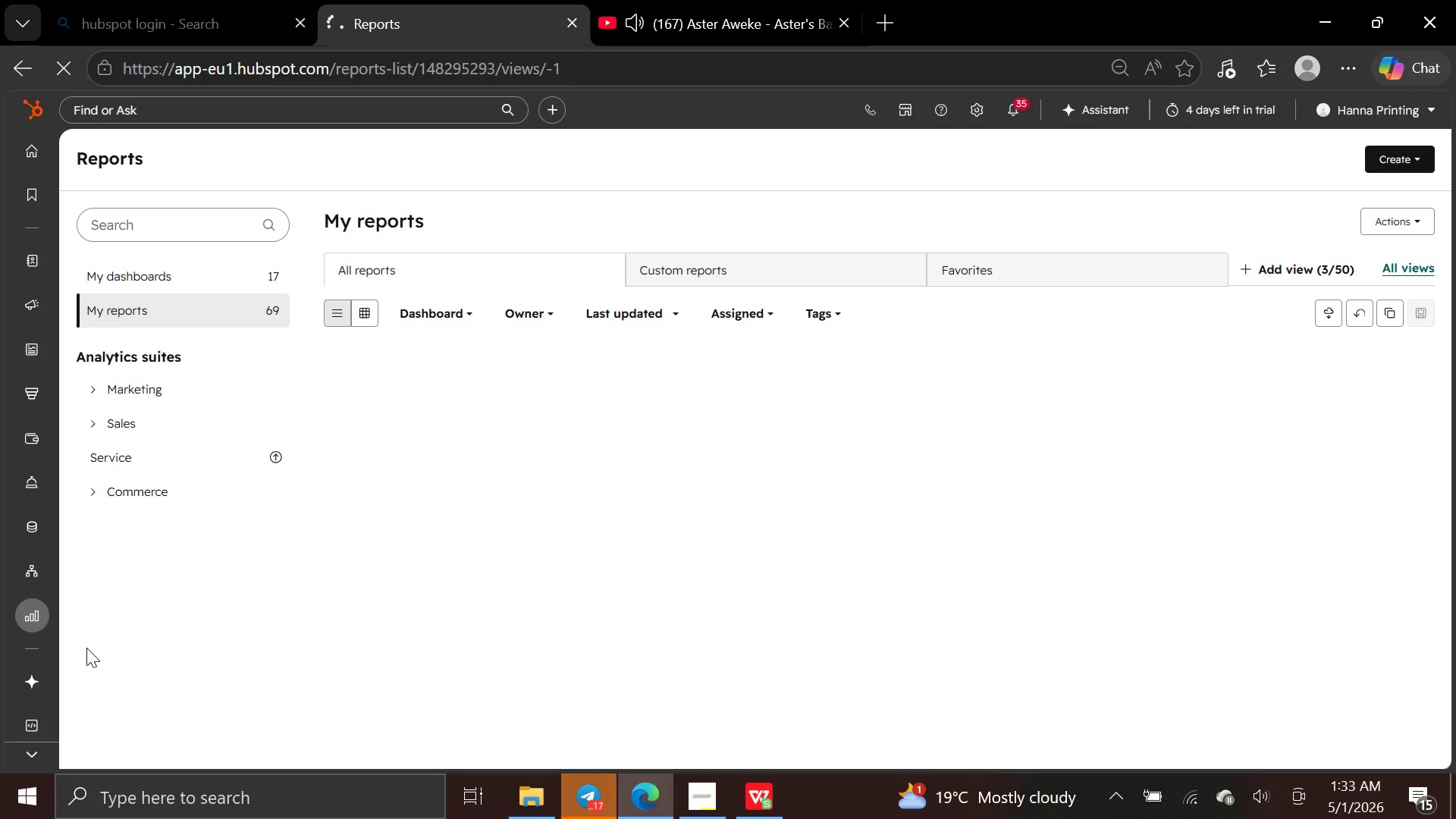 
left_click([190, 263])
 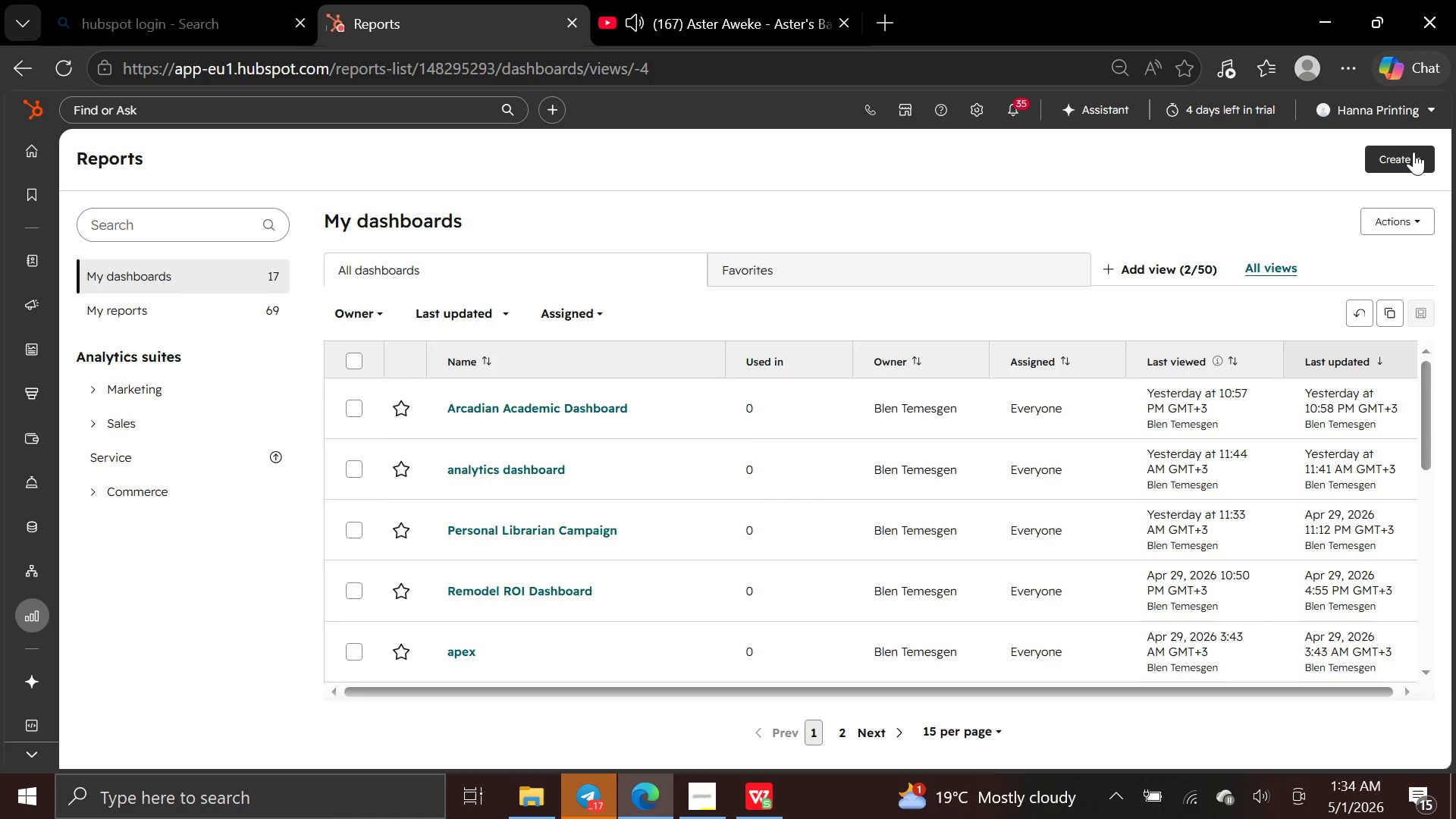 
left_click([1413, 152])
 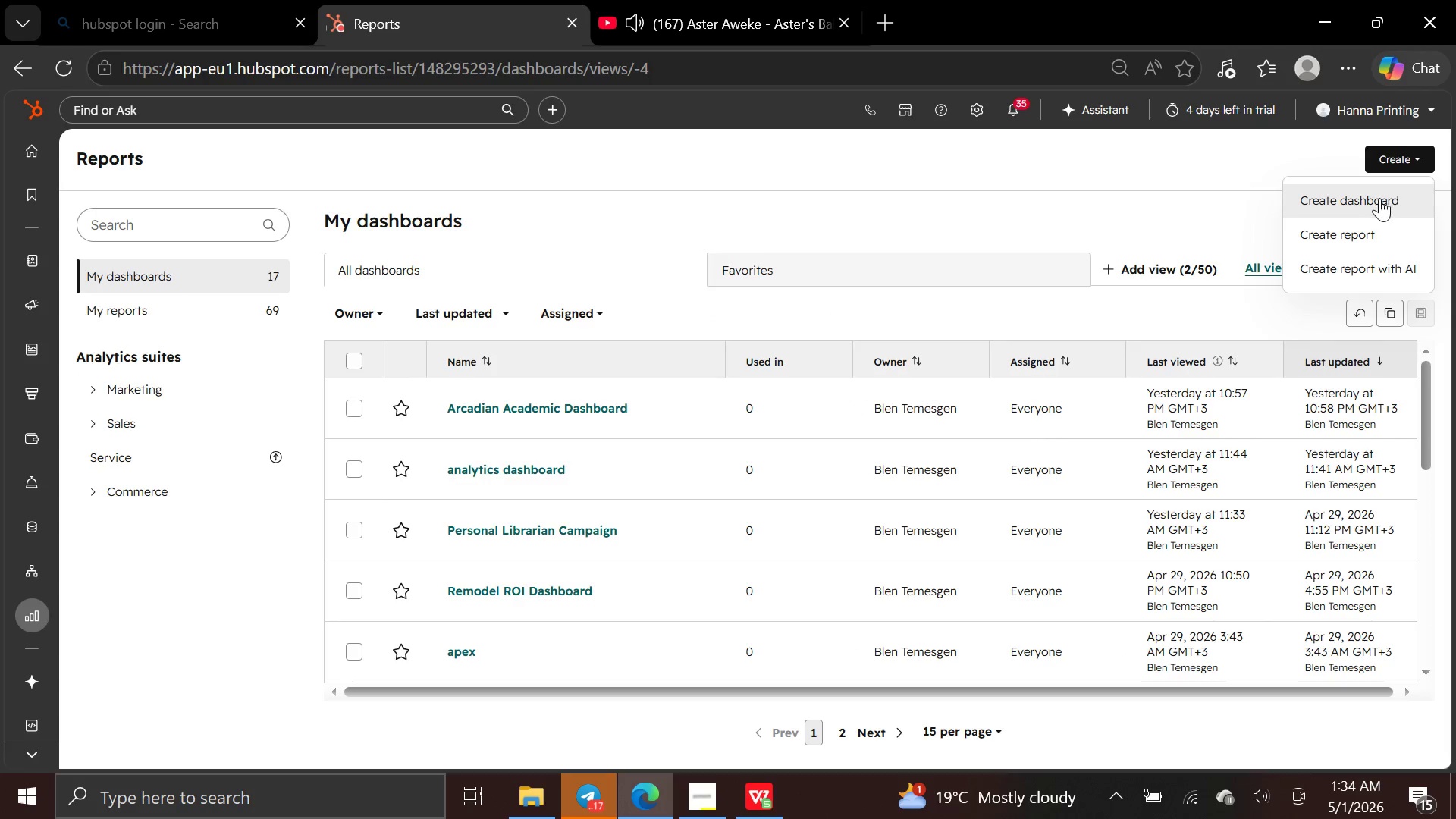 
left_click([1379, 198])
 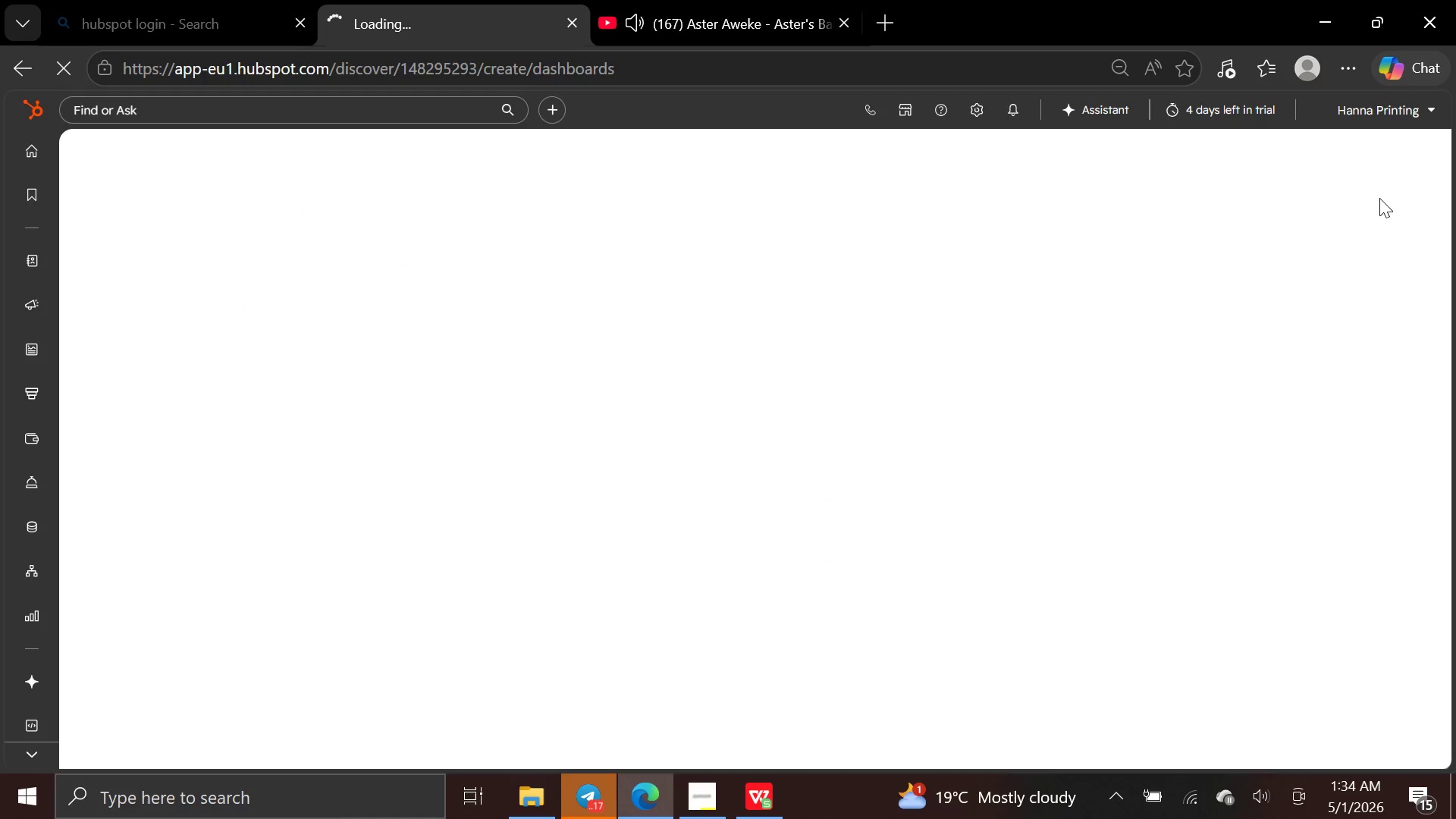 
wait(8.17)
 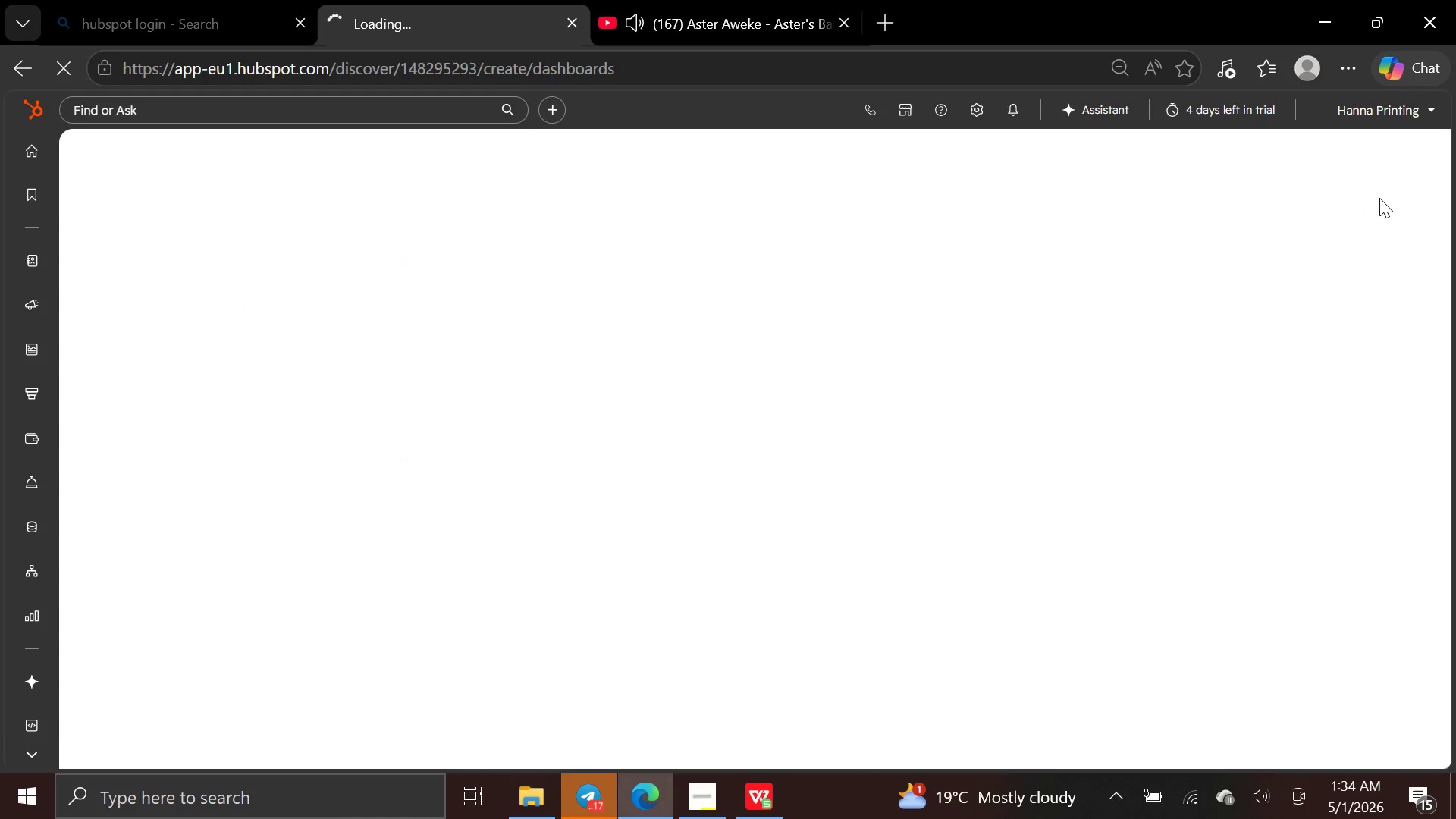 
left_click([1138, 196])
 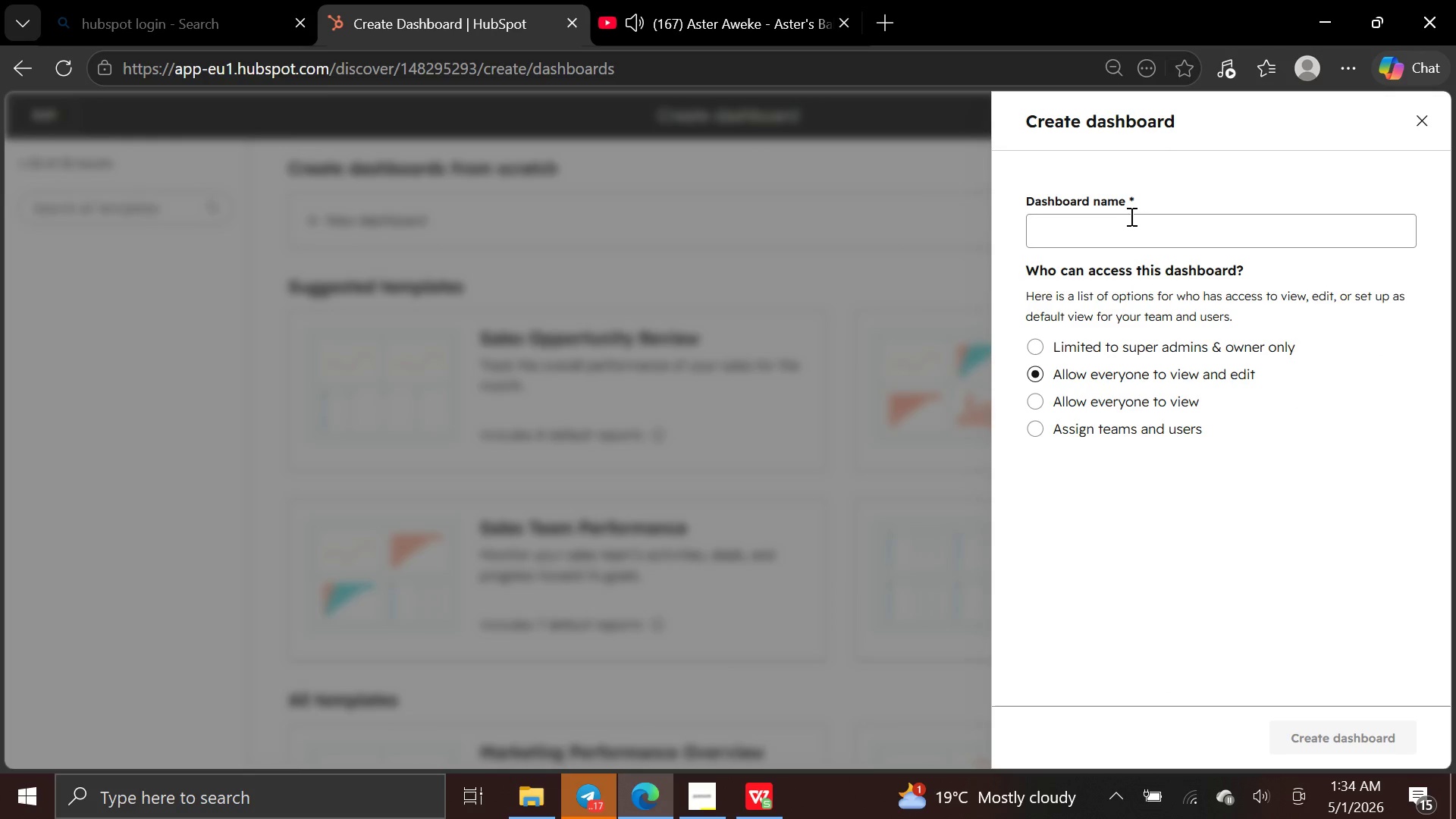 
left_click([1127, 221])
 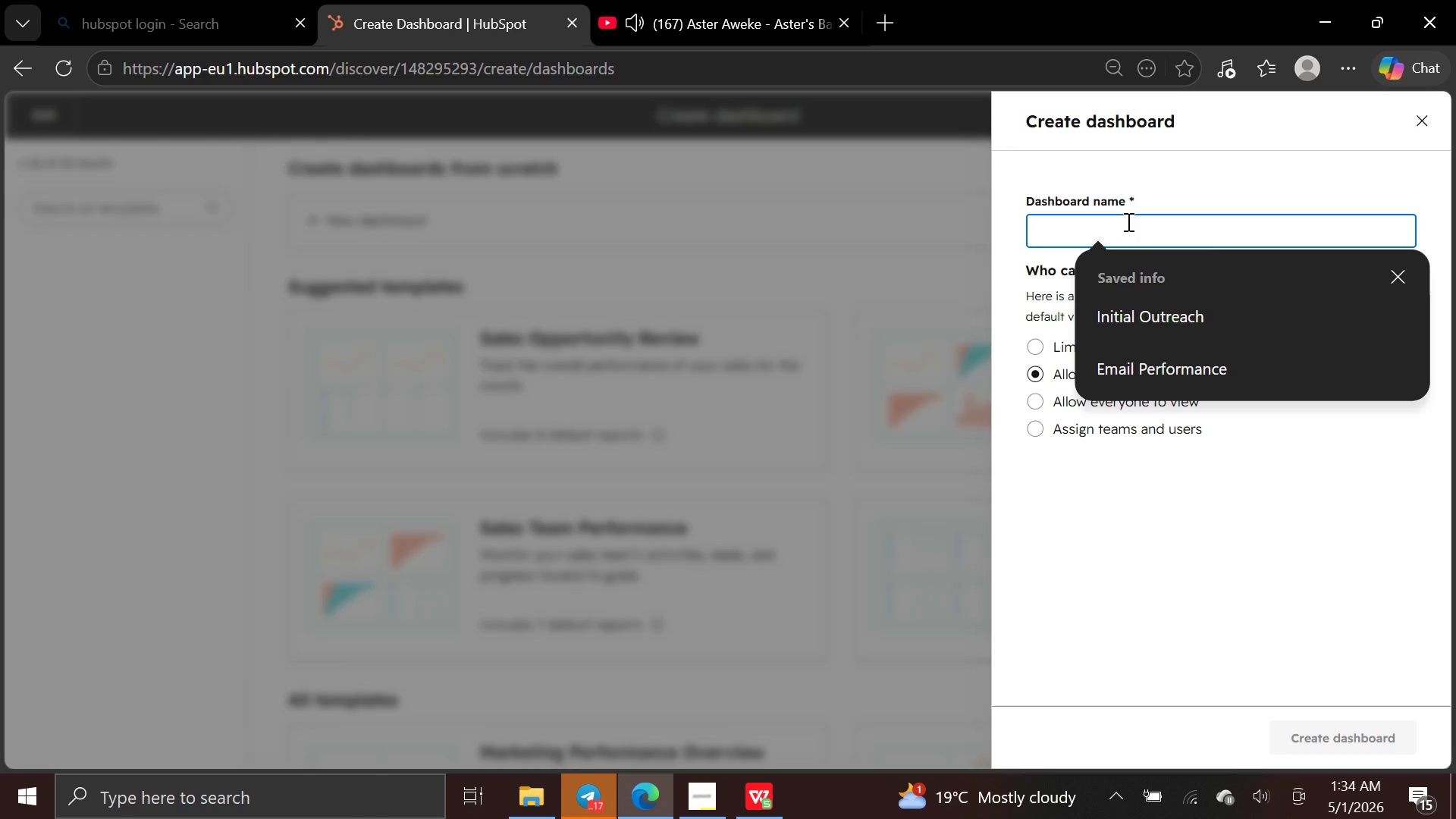 
type(ES)
key(Backspace)
type(state )
 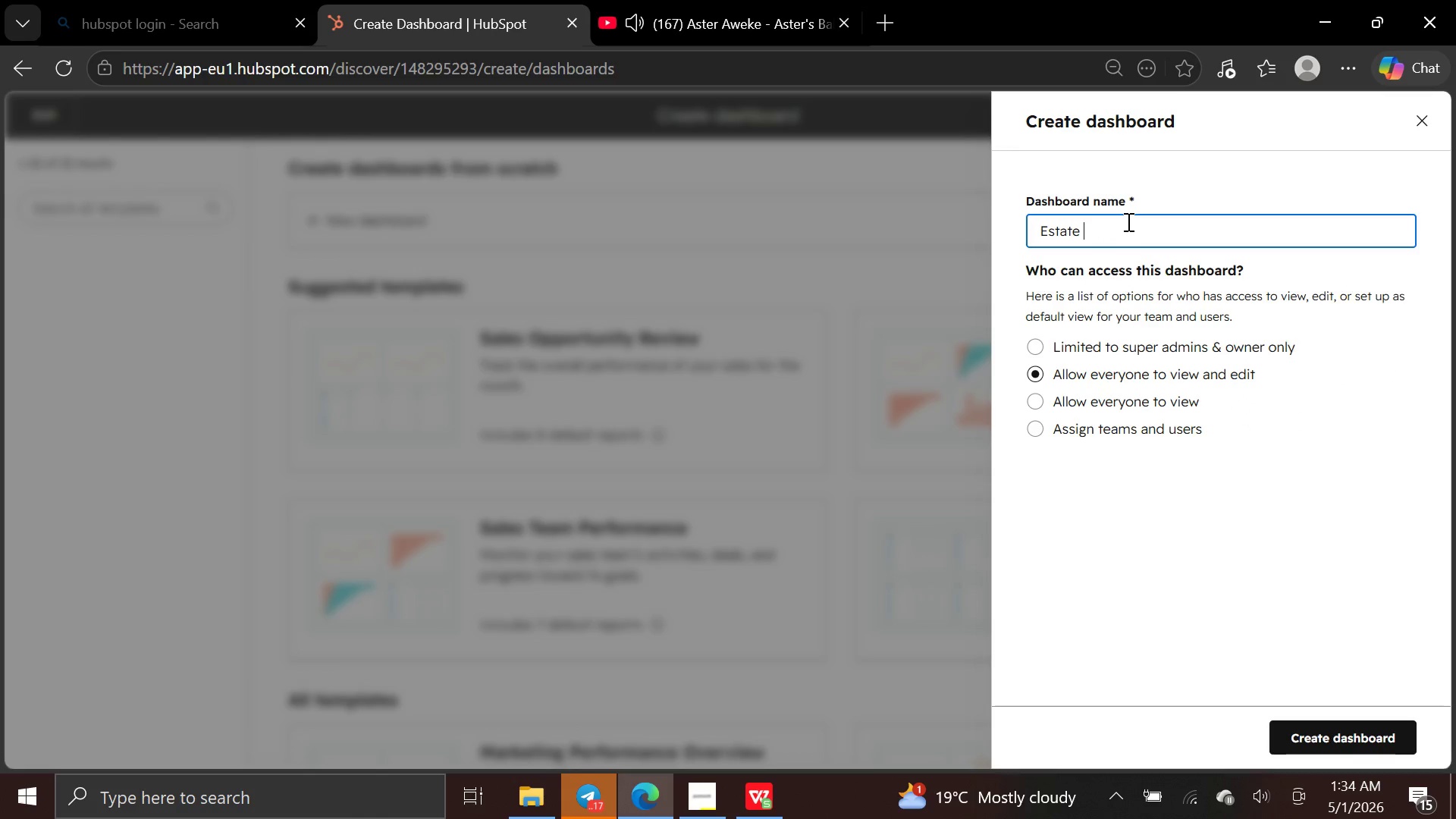 
type(Planning Funnel)
 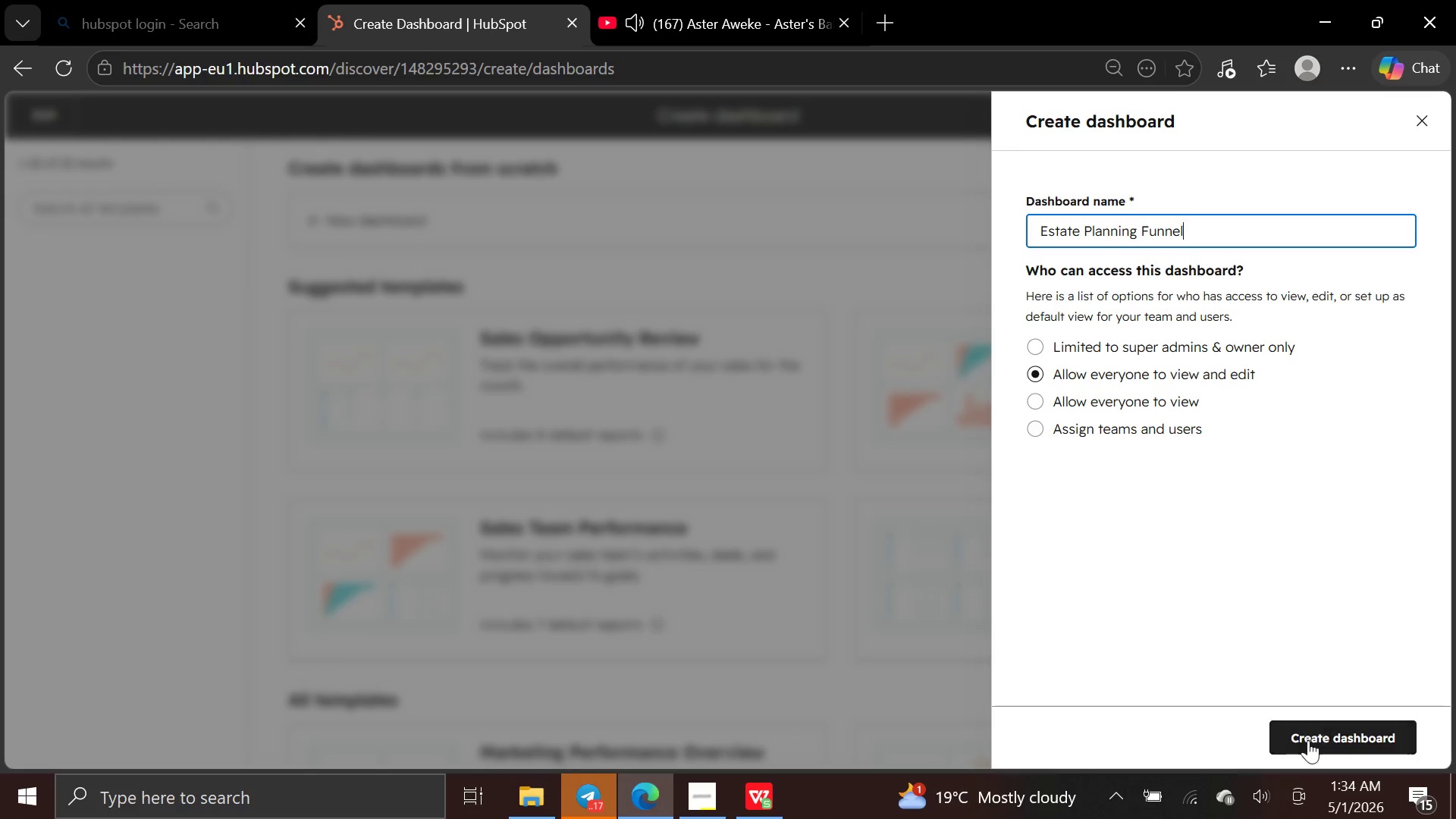 
left_click([1307, 742])
 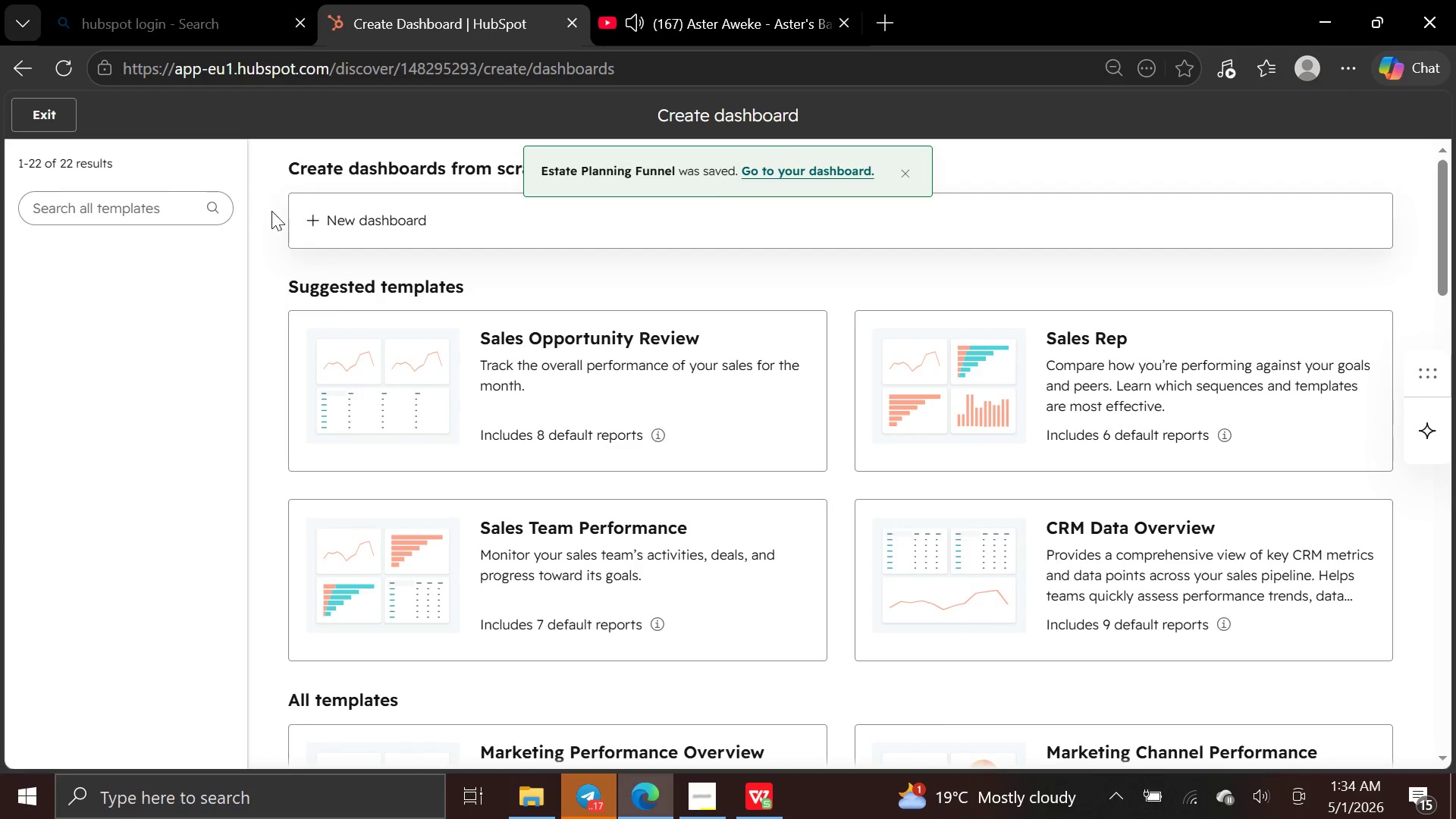 
left_click([41, 109])
 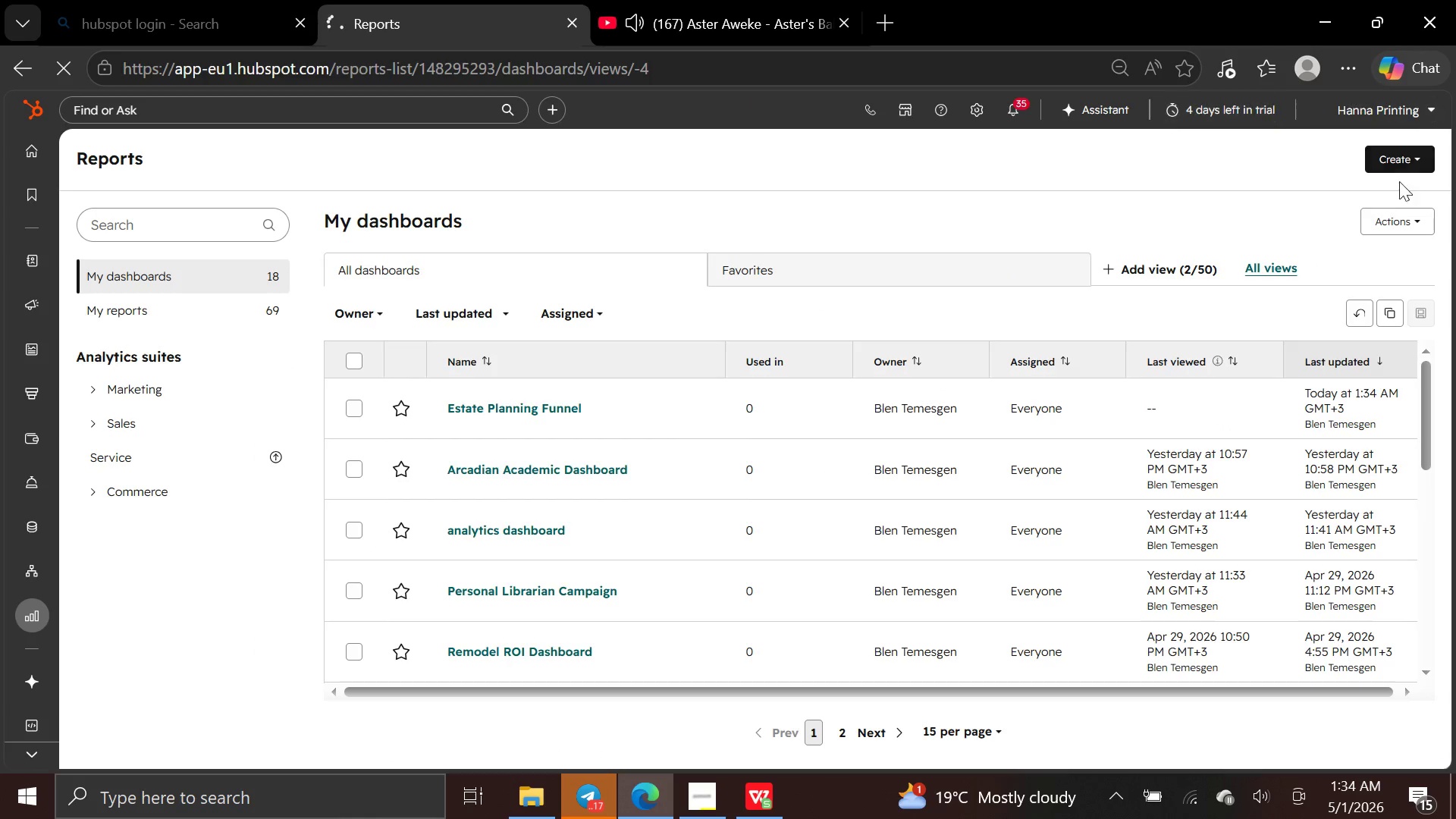 
left_click([1407, 168])
 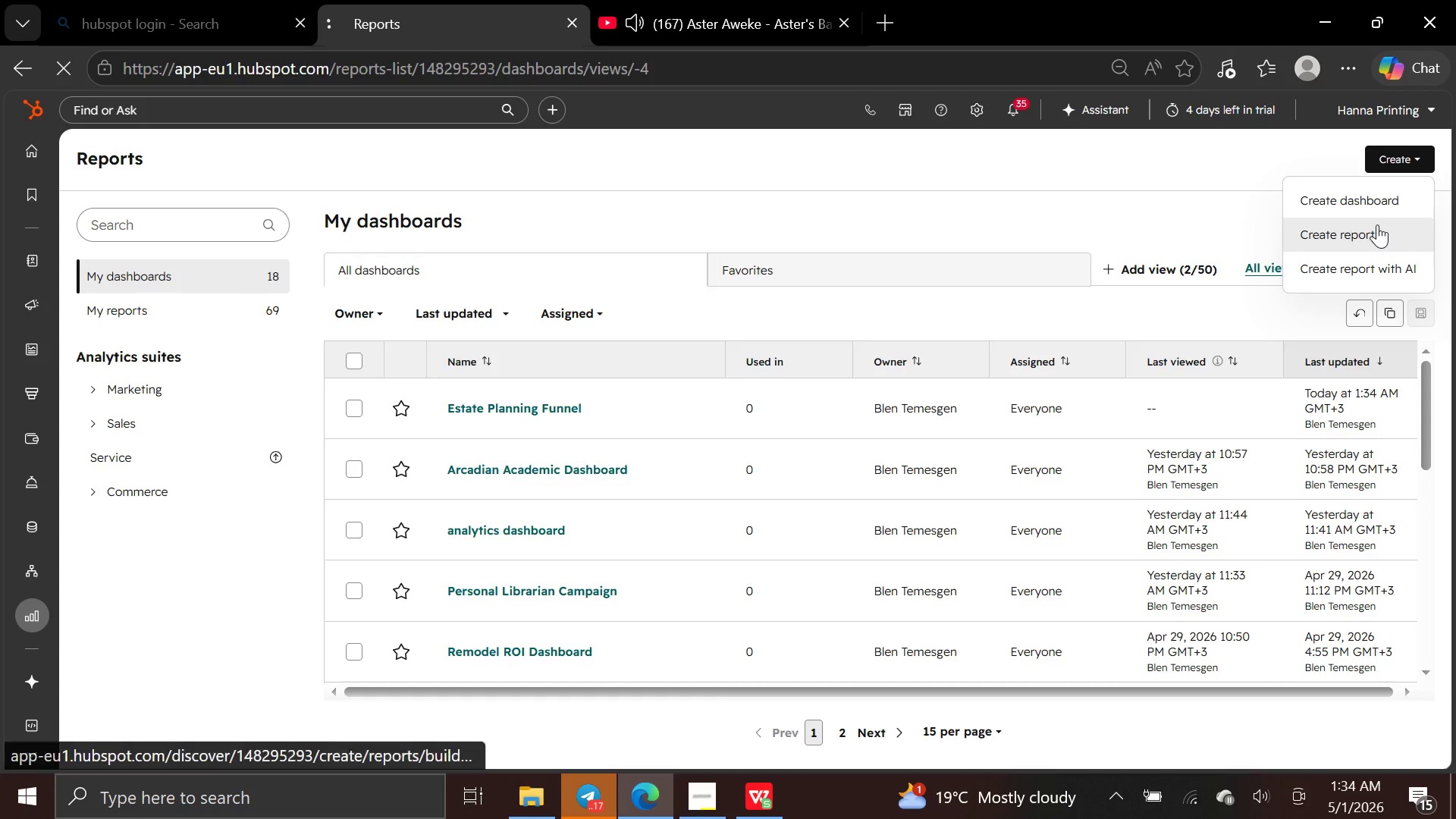 
left_click([1377, 225])
 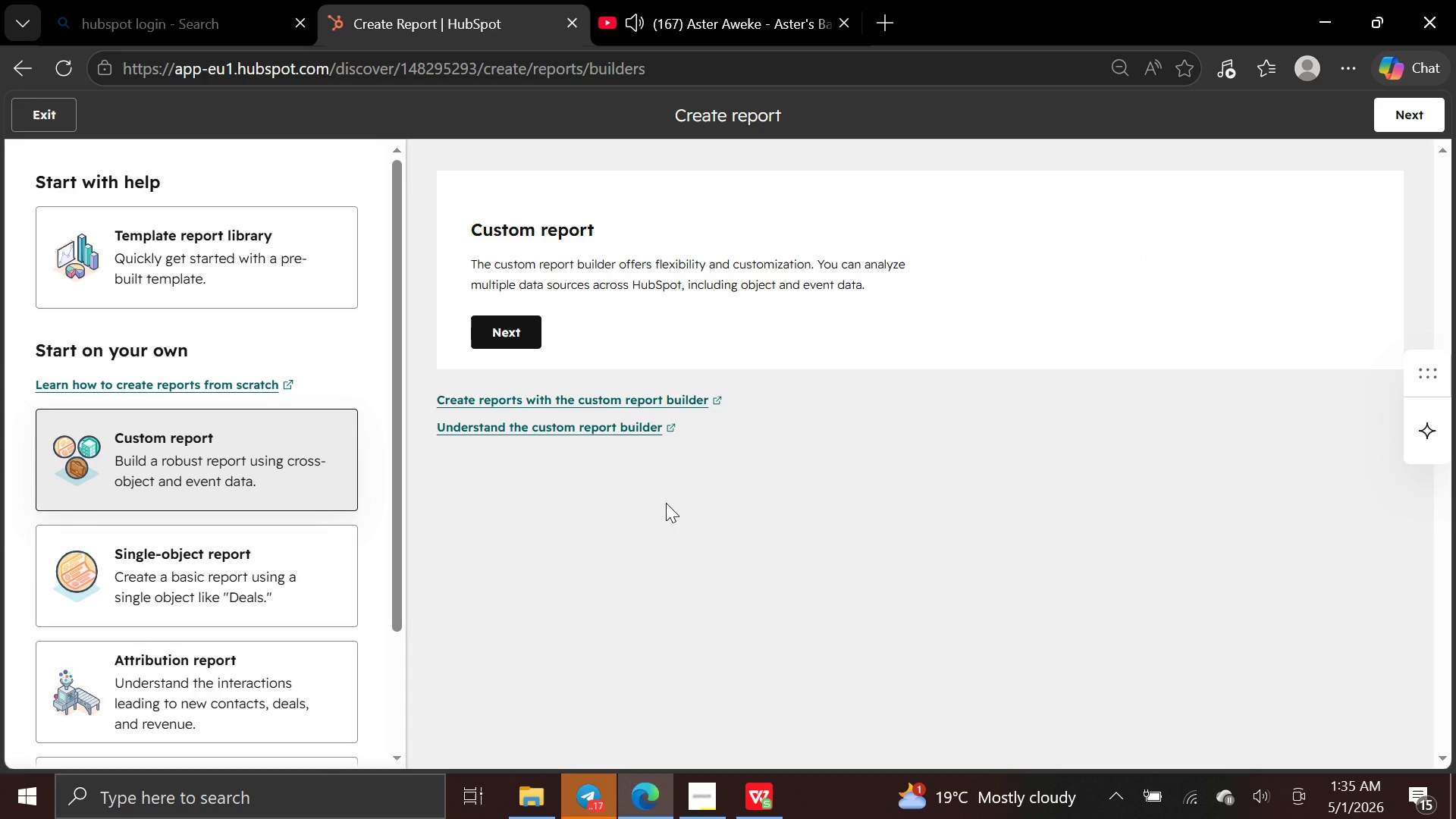 
wait(48.25)
 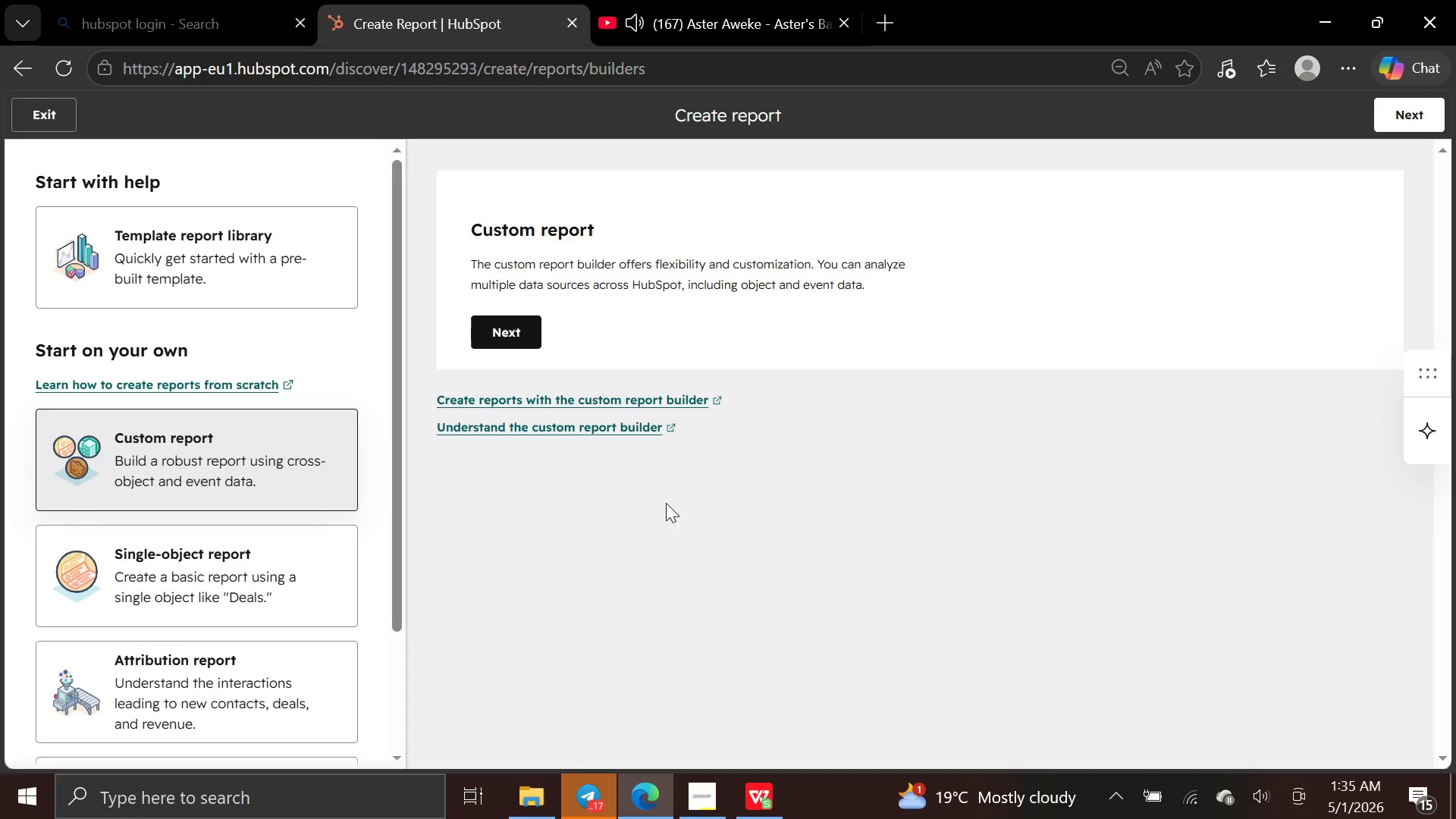 
left_click([1404, 121])
 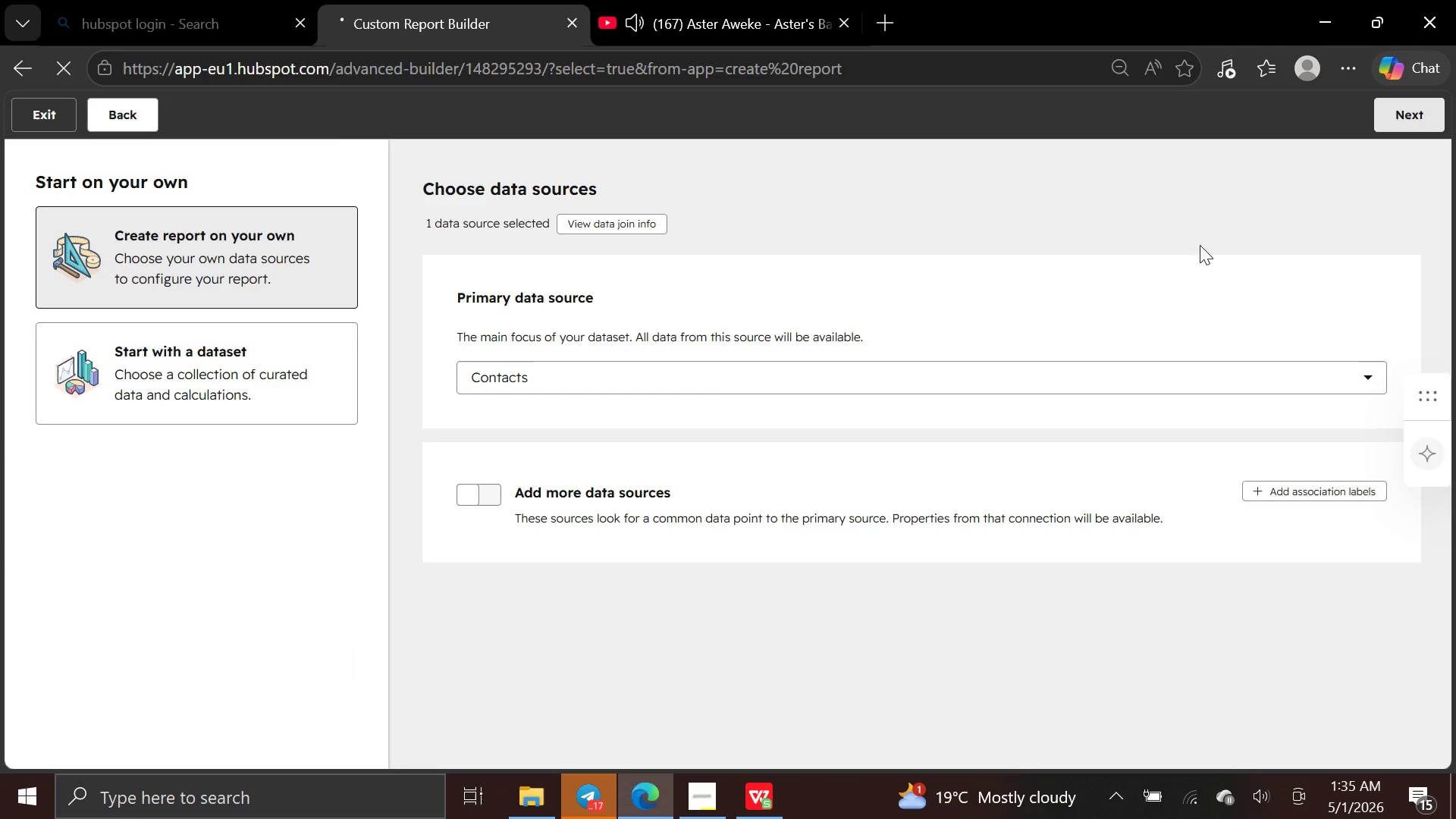 
wait(5.31)
 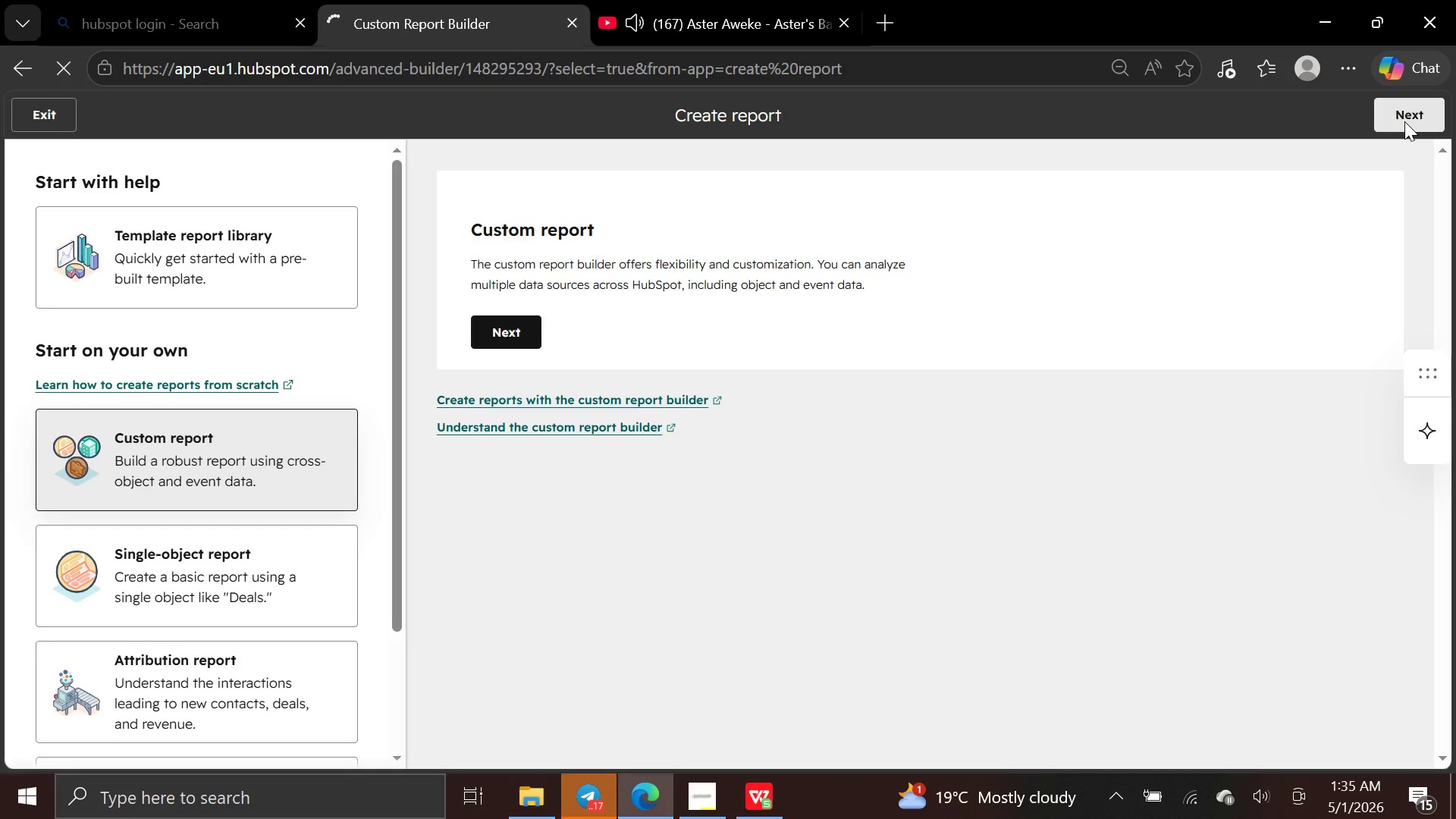 
left_click([1328, 377])
 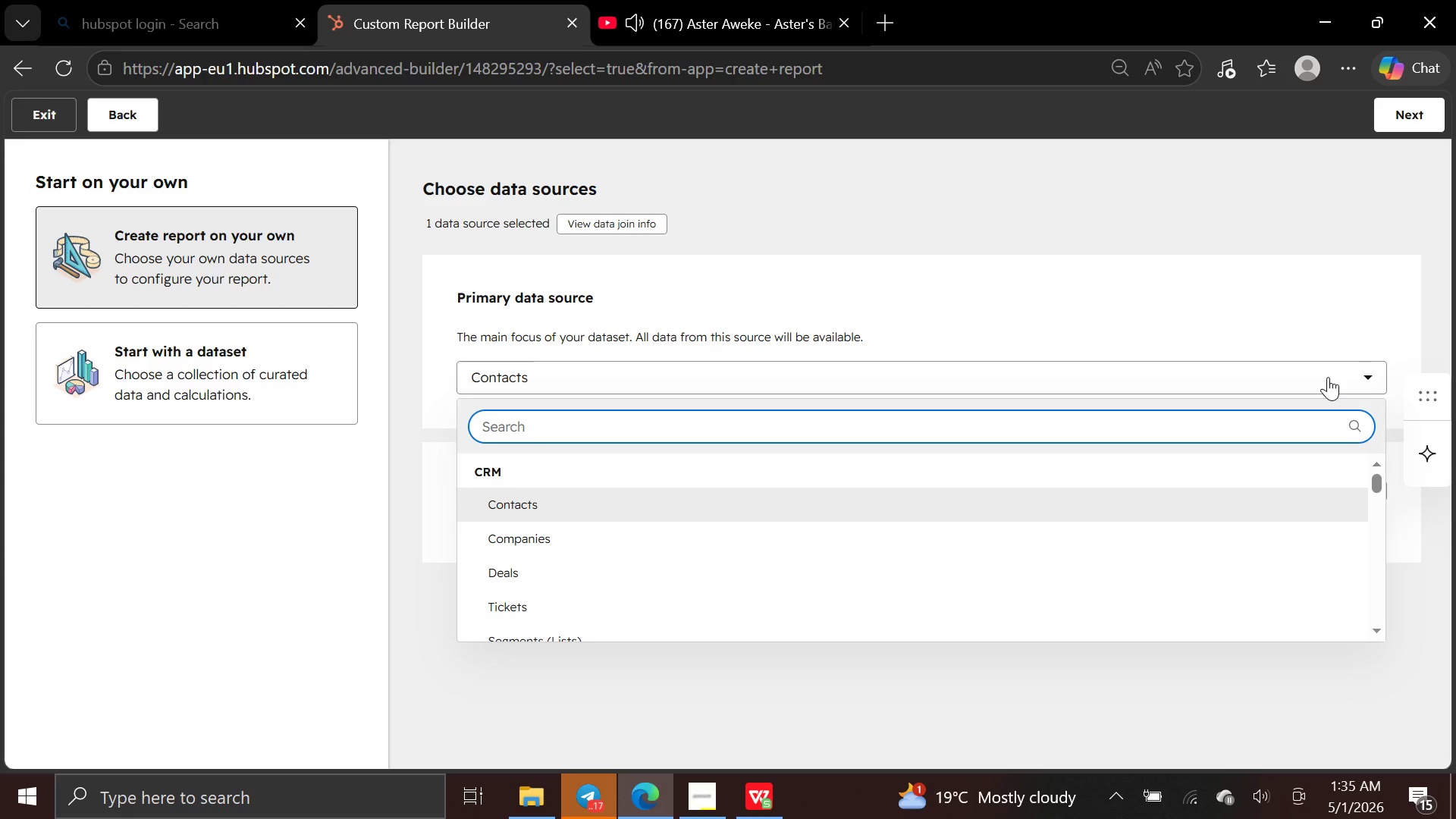 
type(wor)
 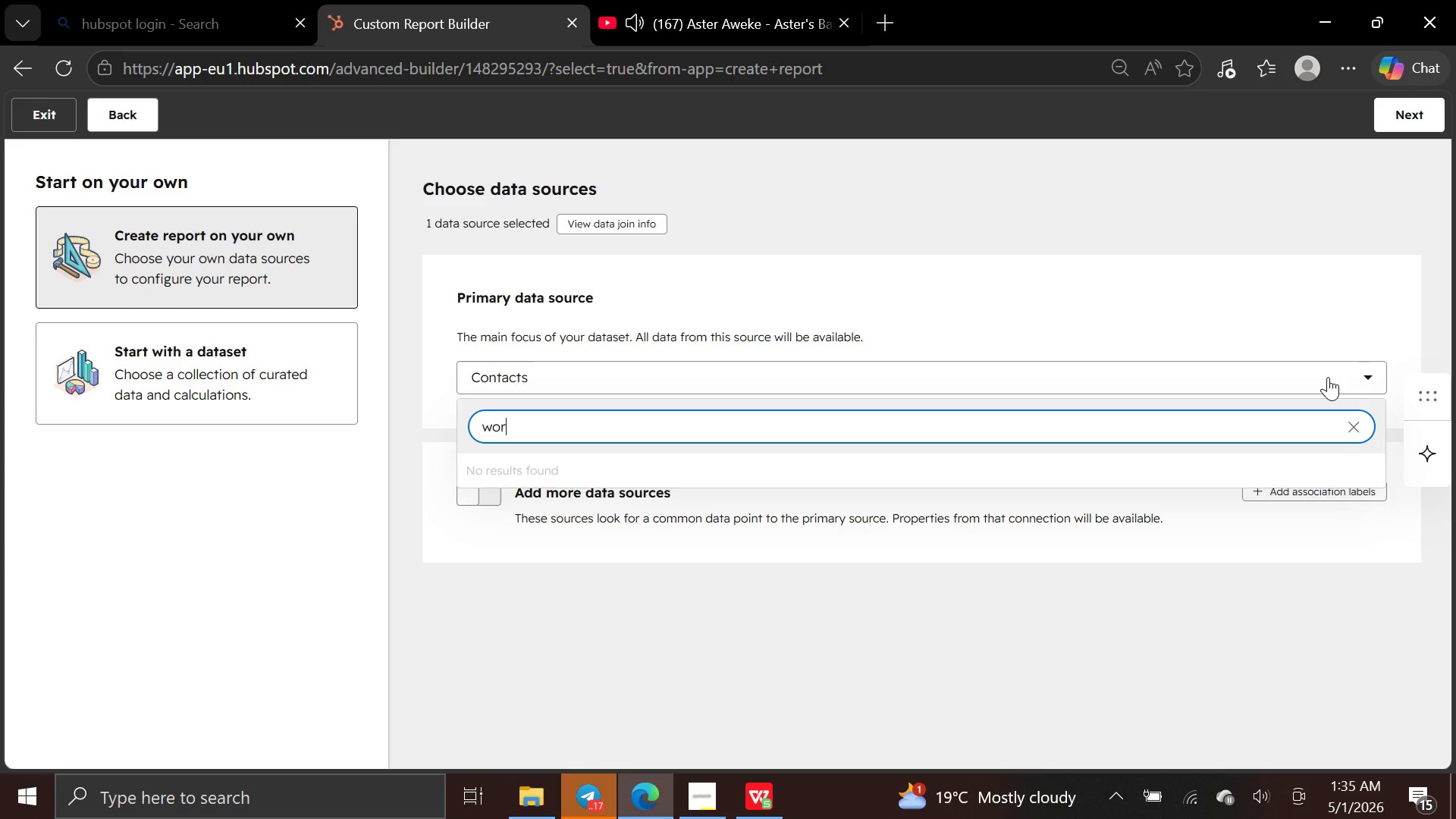 
key(Backspace)
 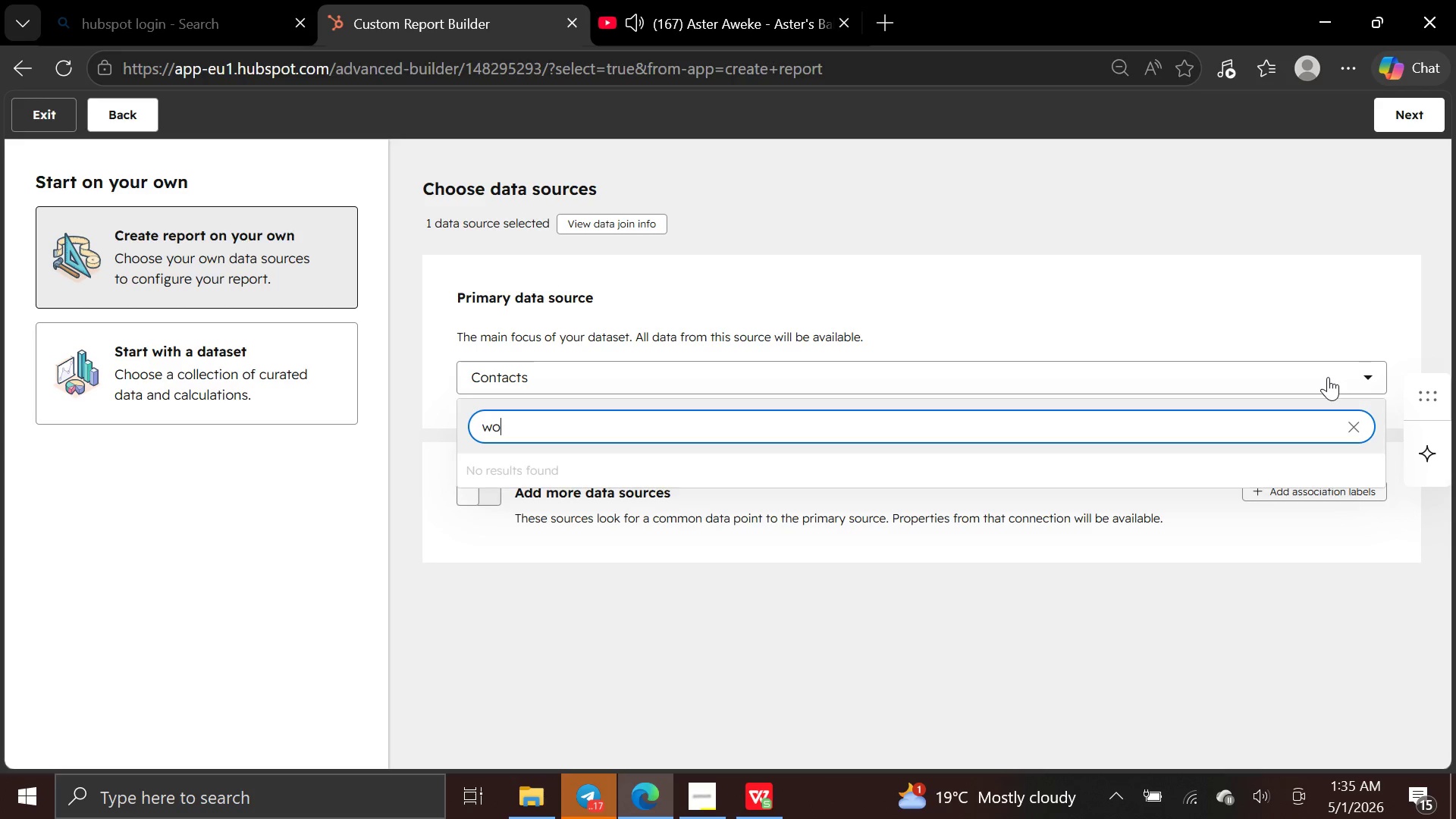 
key(Backspace)
 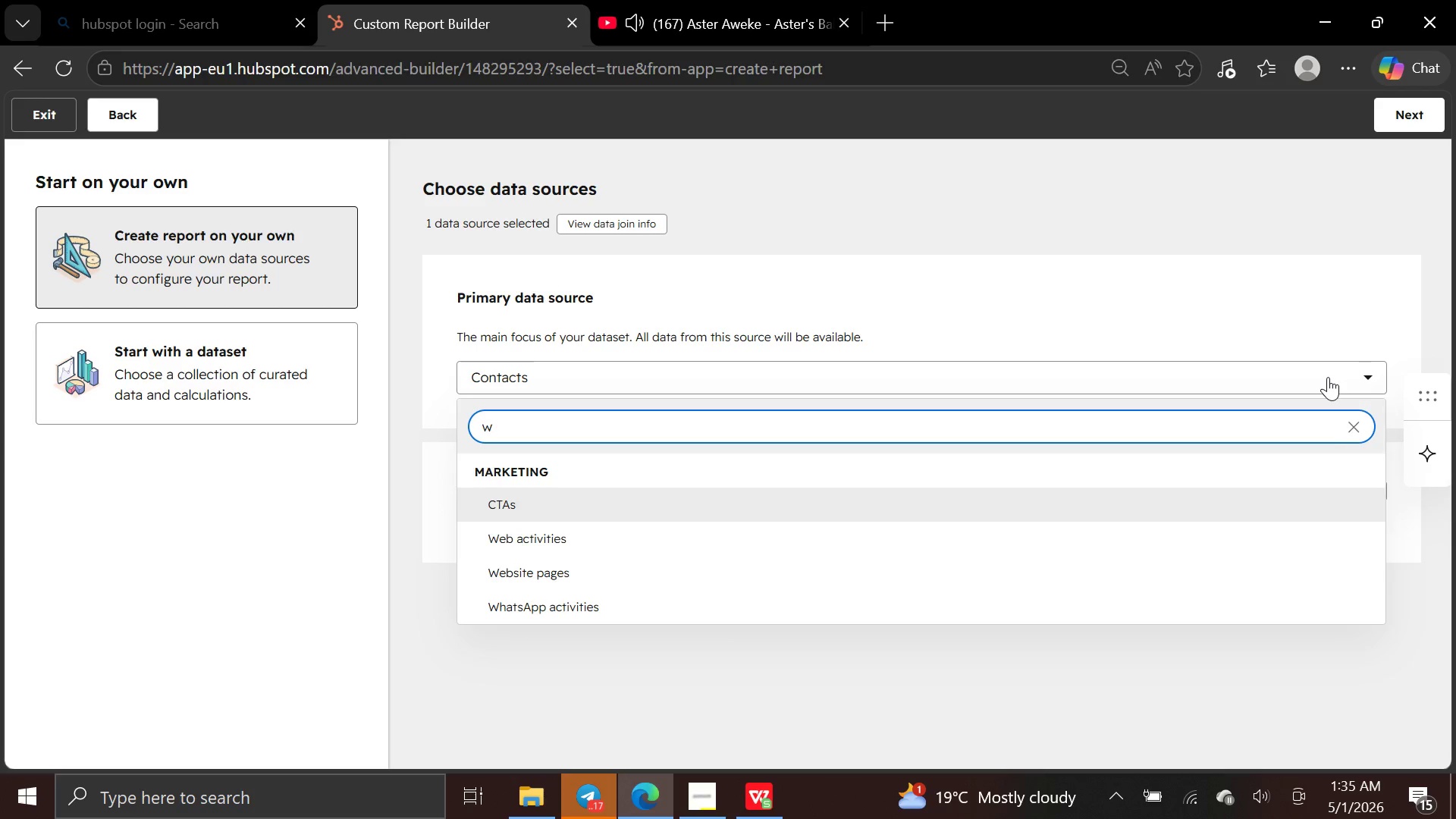 
key(Backspace)
 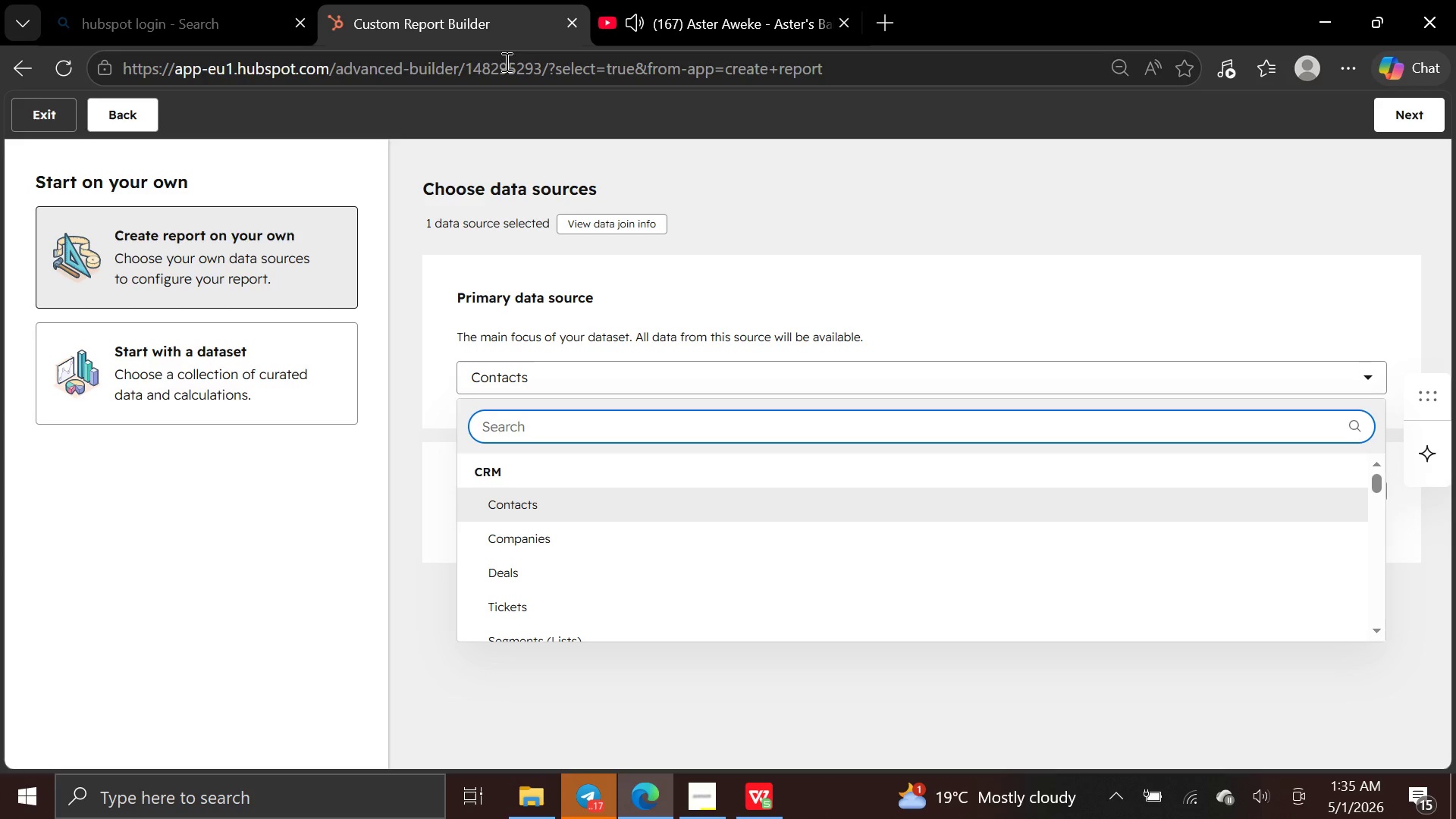 
wait(5.97)
 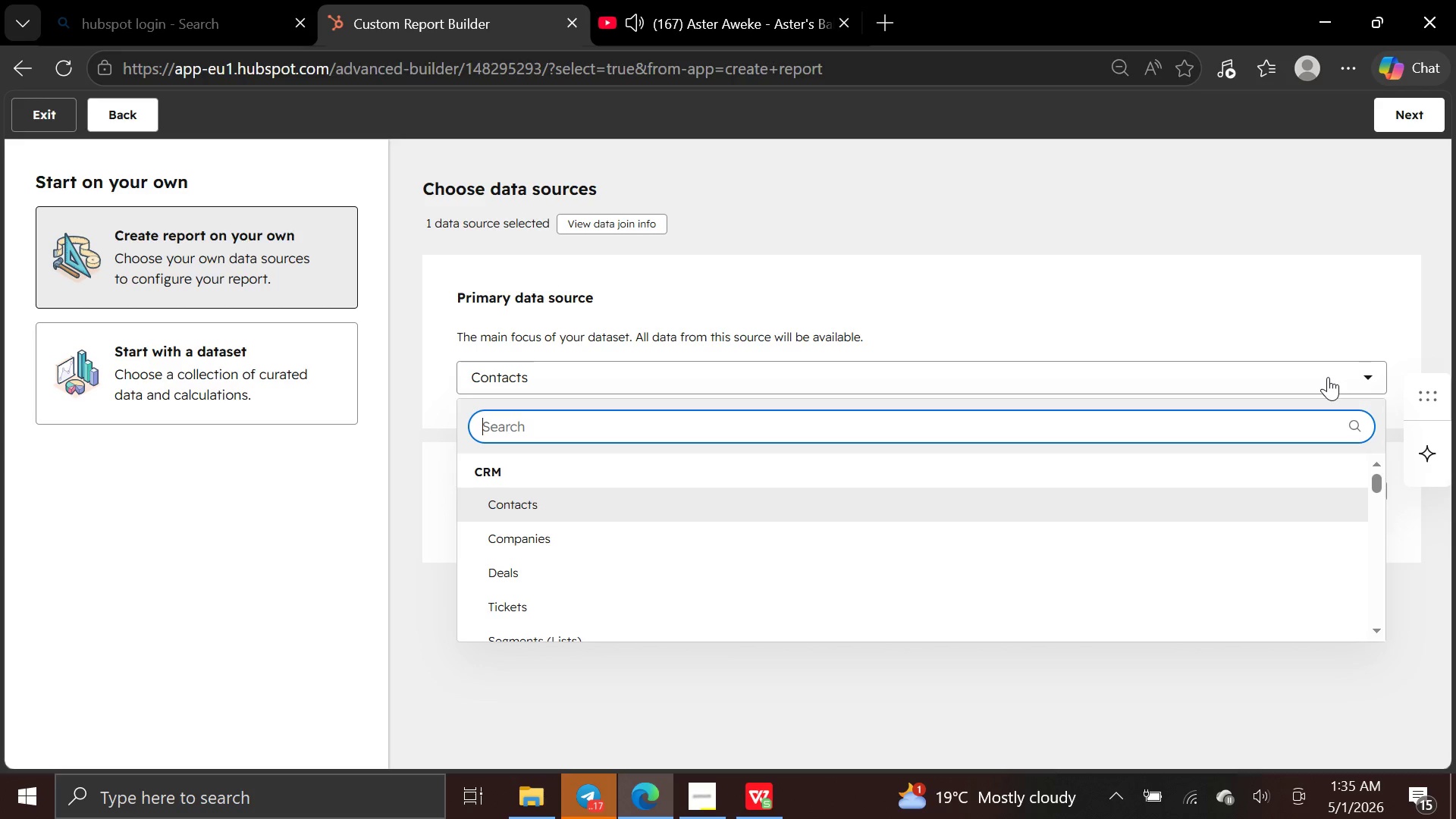 
left_click([102, 110])
 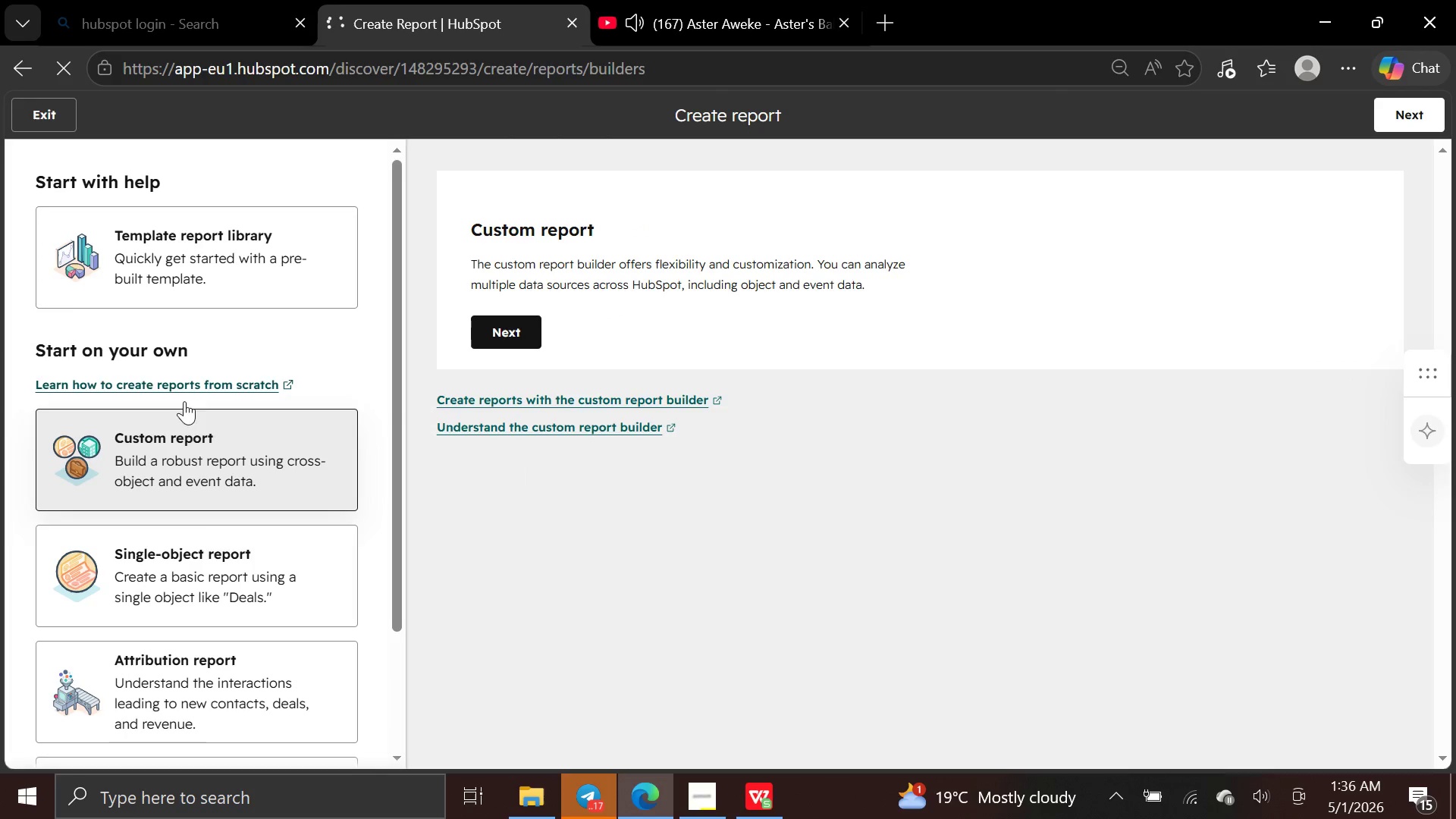 
left_click([188, 578])
 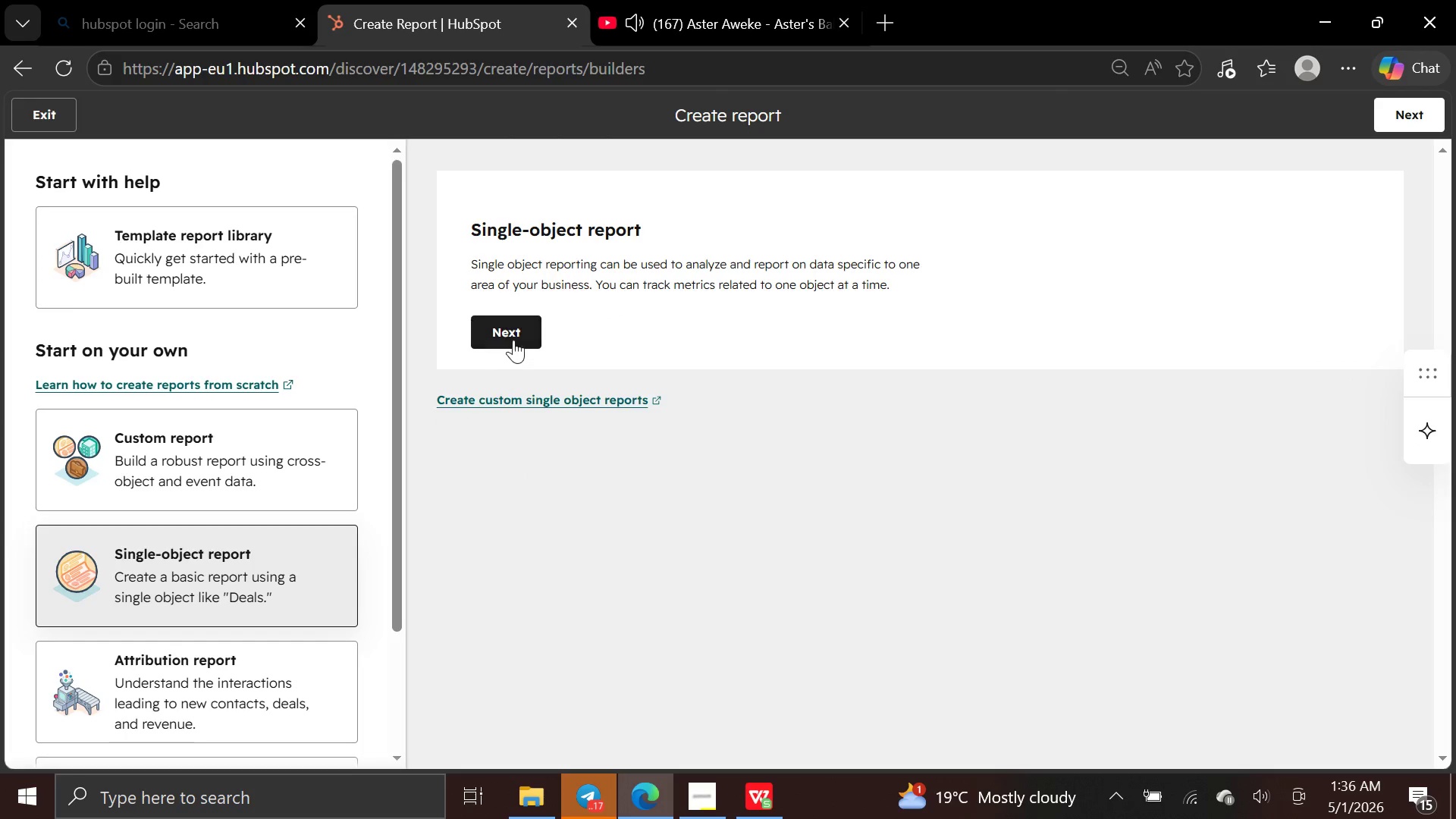 
left_click([516, 337])
 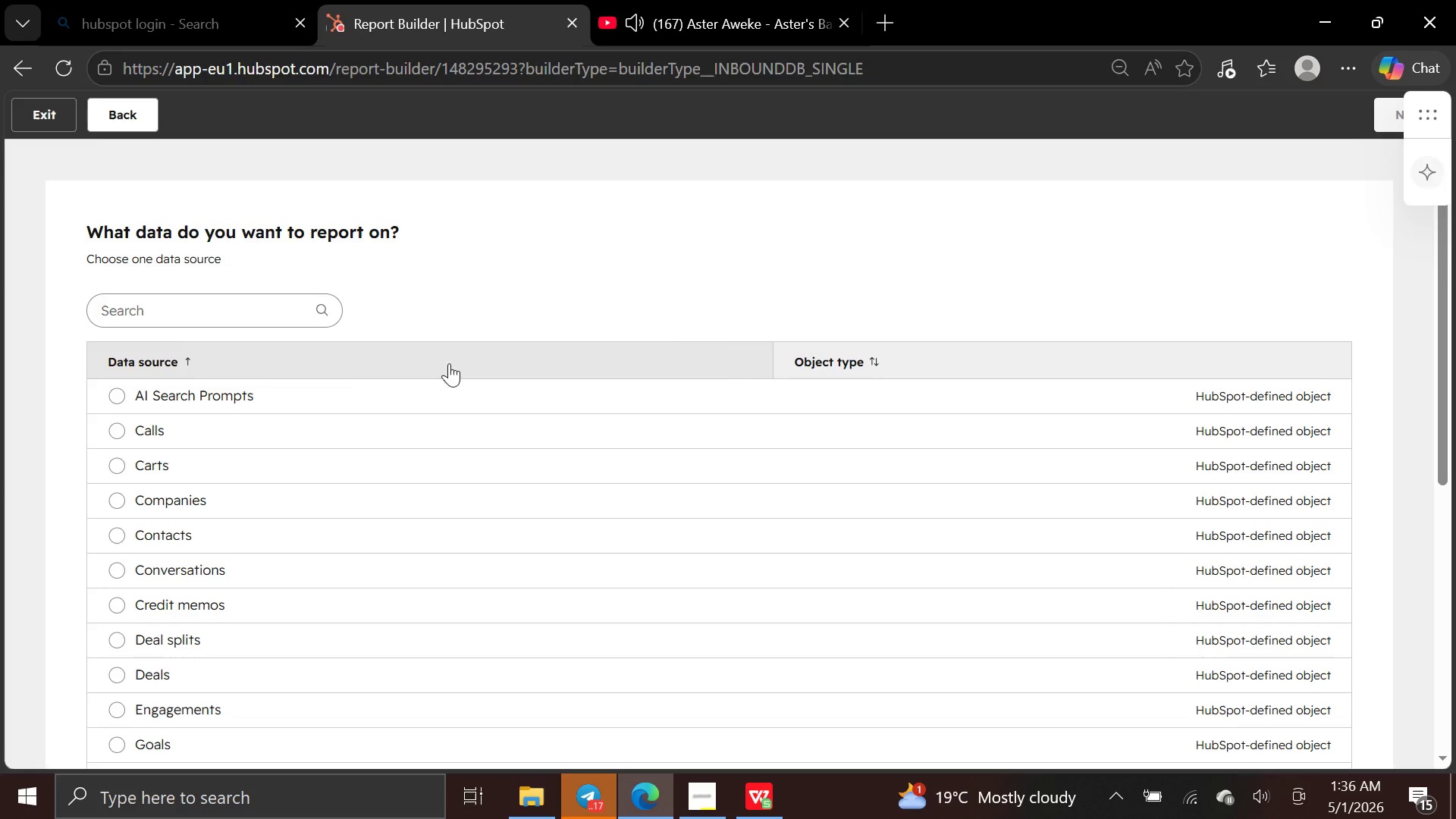 
left_click([259, 304])
 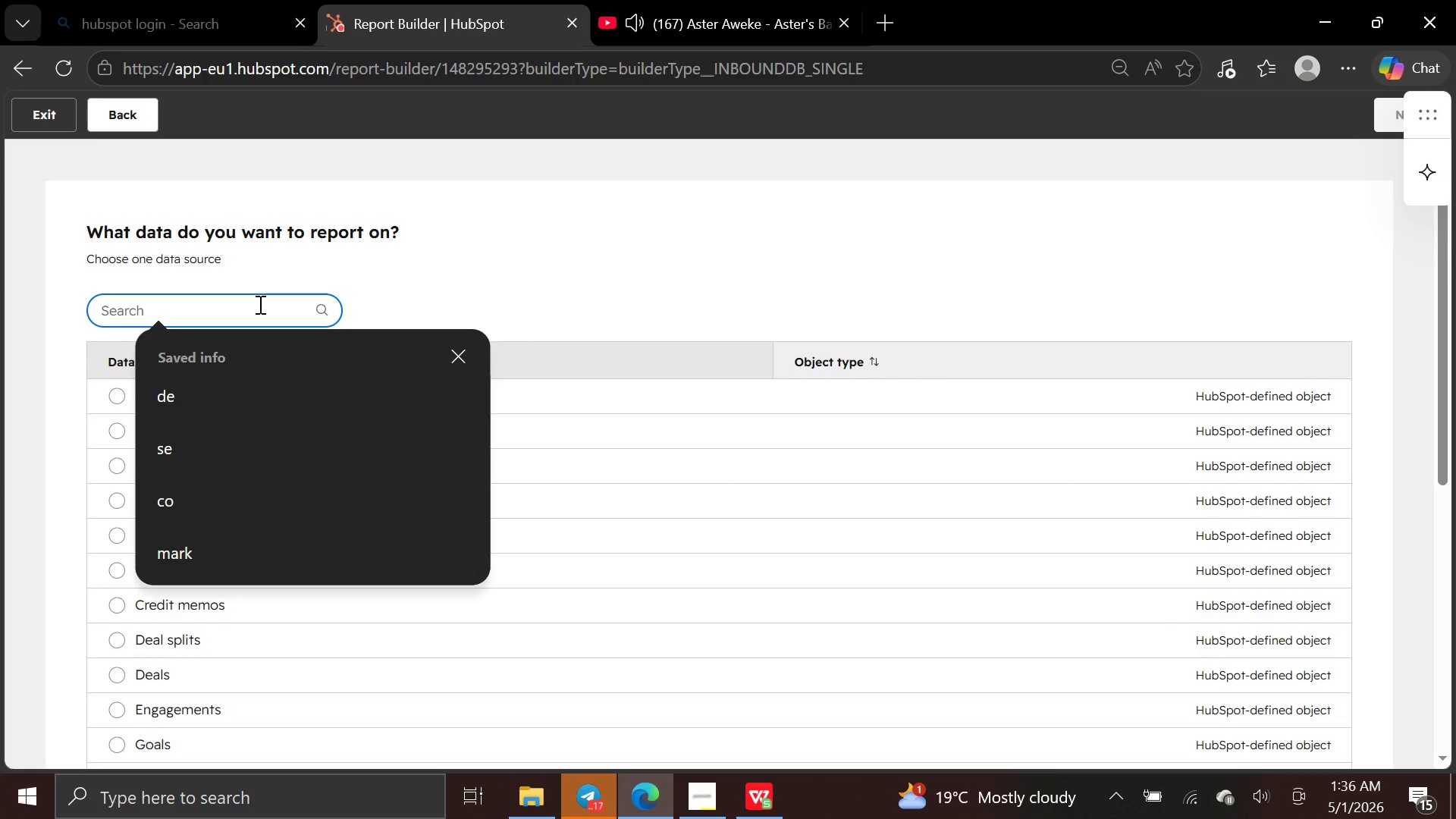 
type(wo)
key(Backspace)
key(Backspace)
 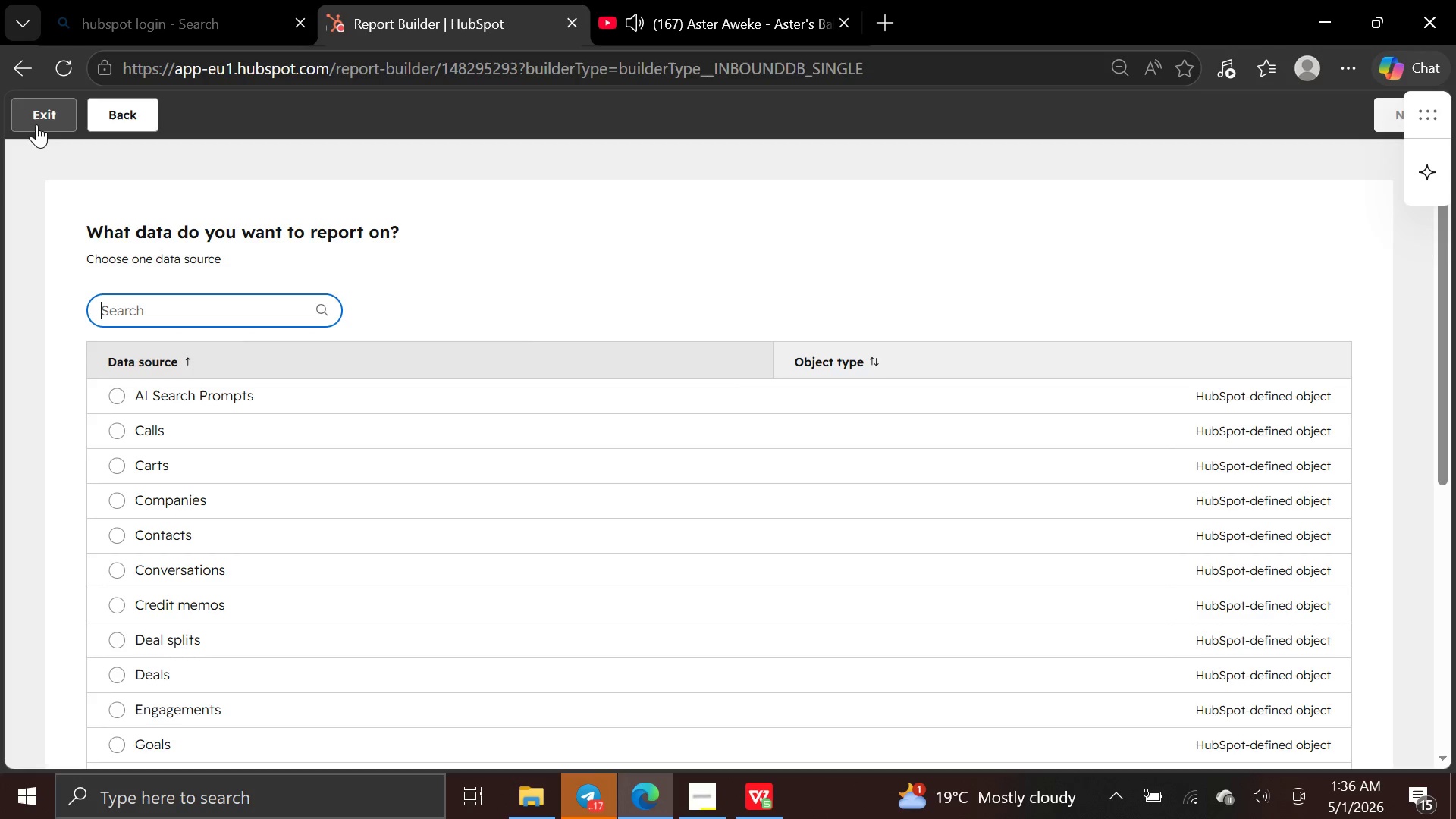 
left_click([44, 116])
 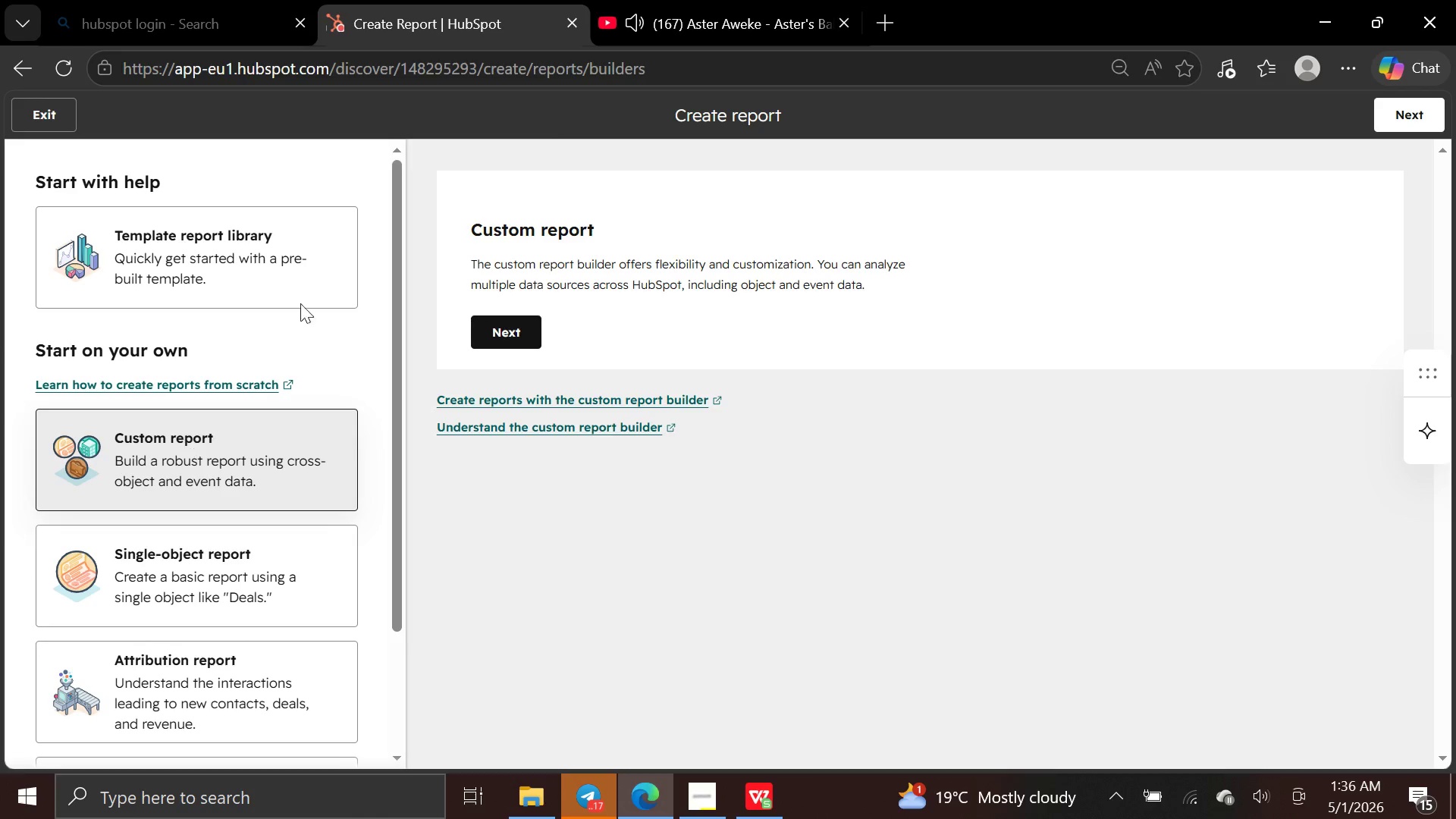 
left_click([503, 334])
 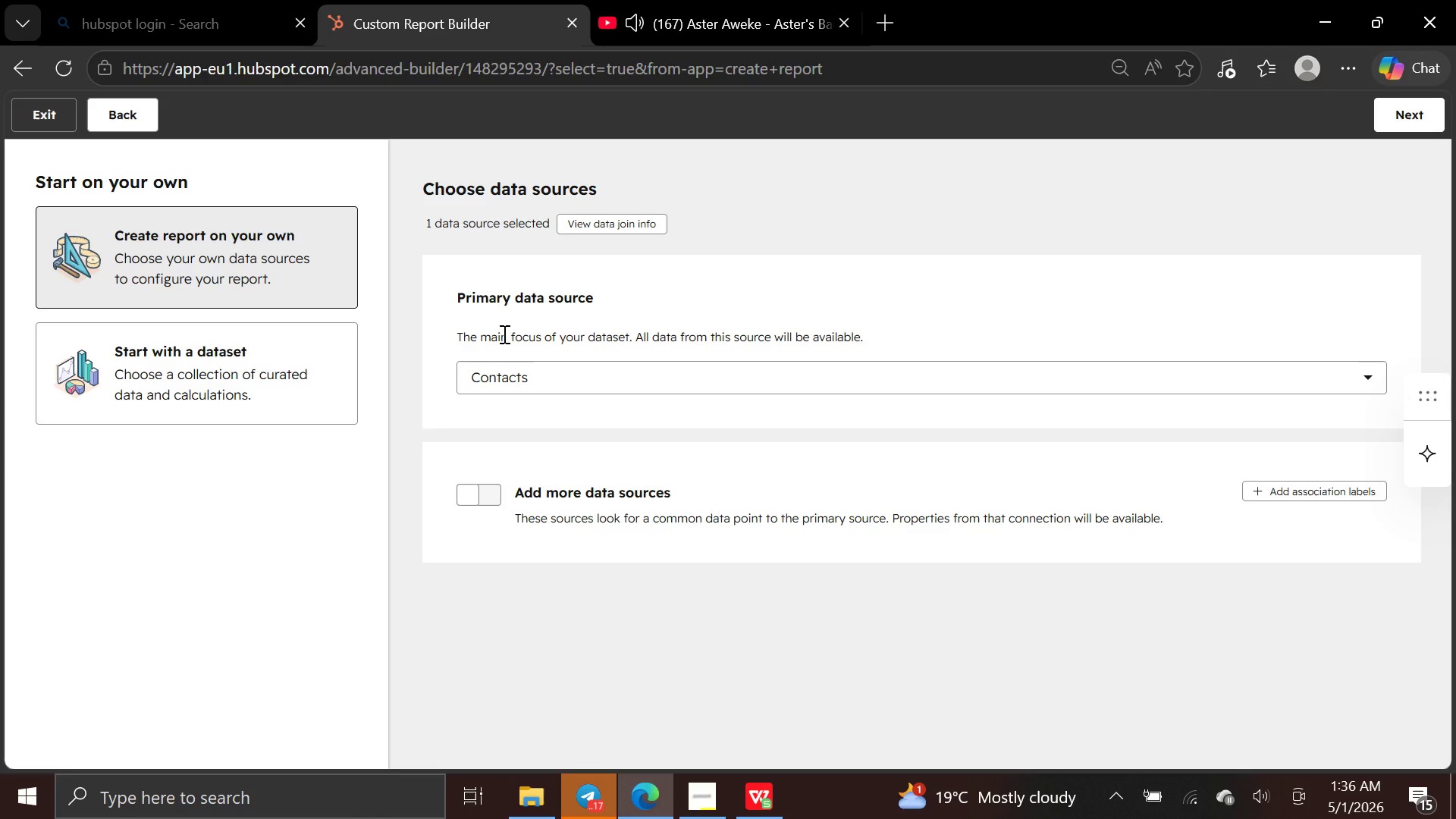 
wait(16.34)
 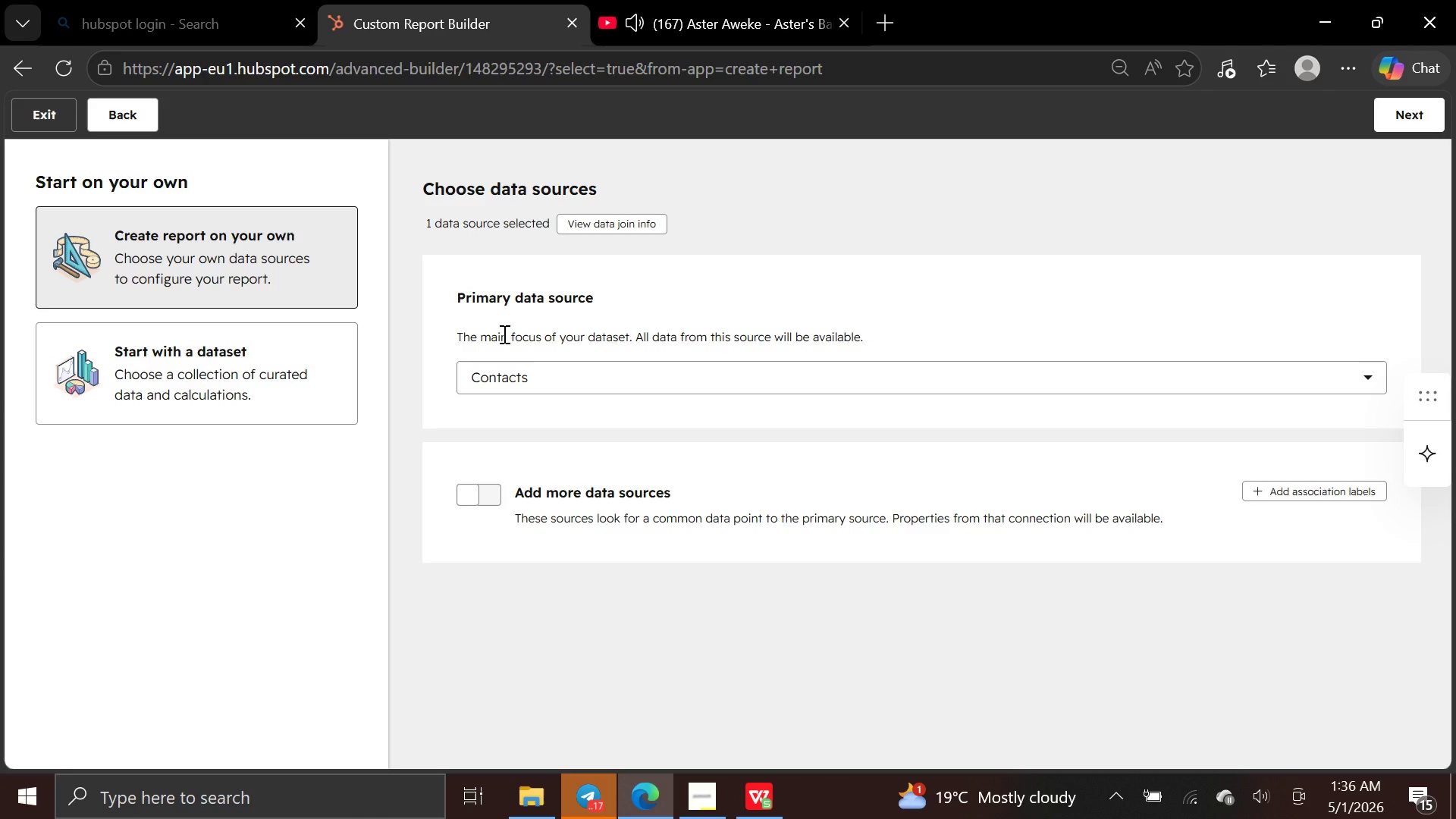 
left_click([1418, 117])
 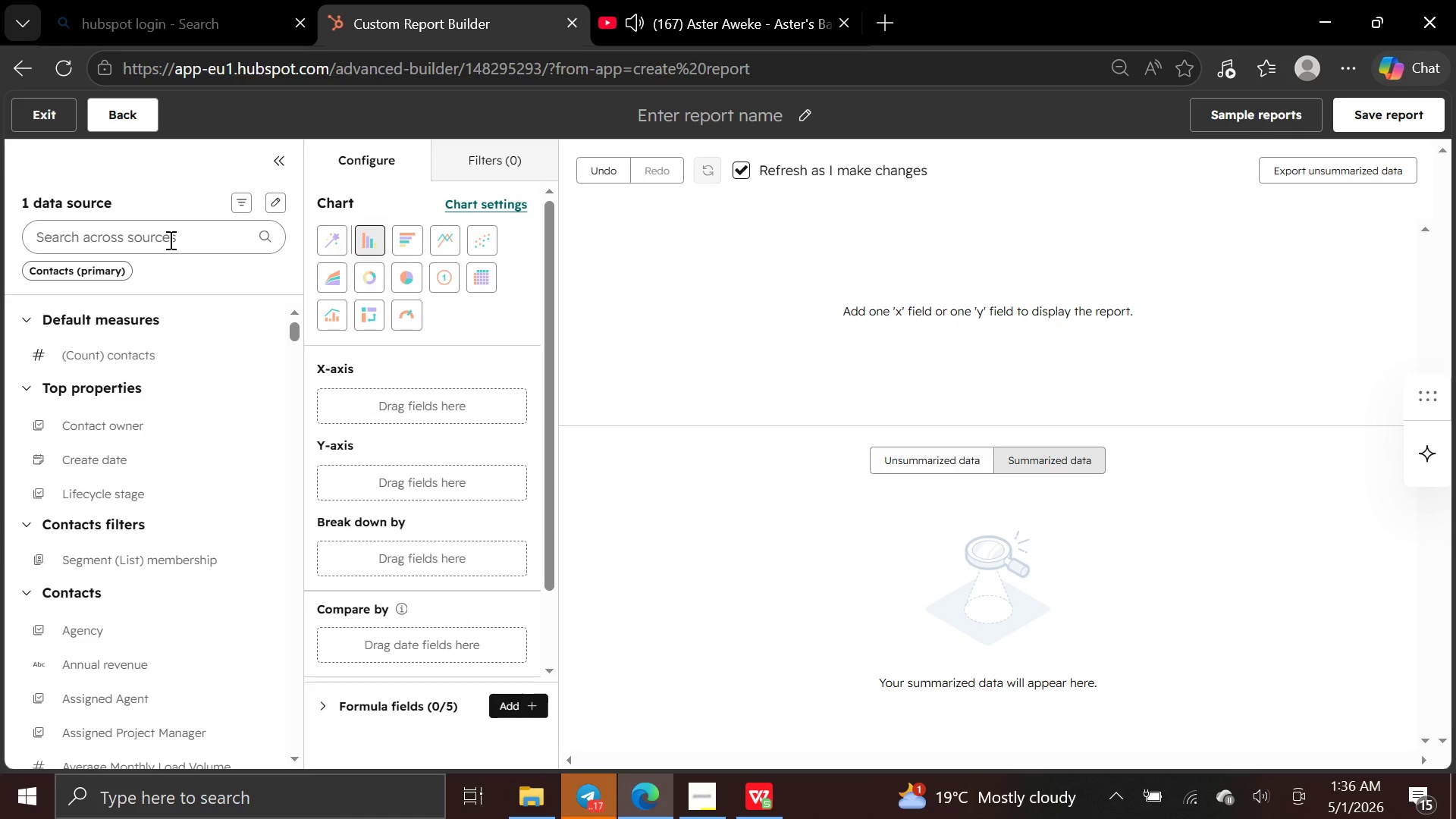 
wait(6.32)
 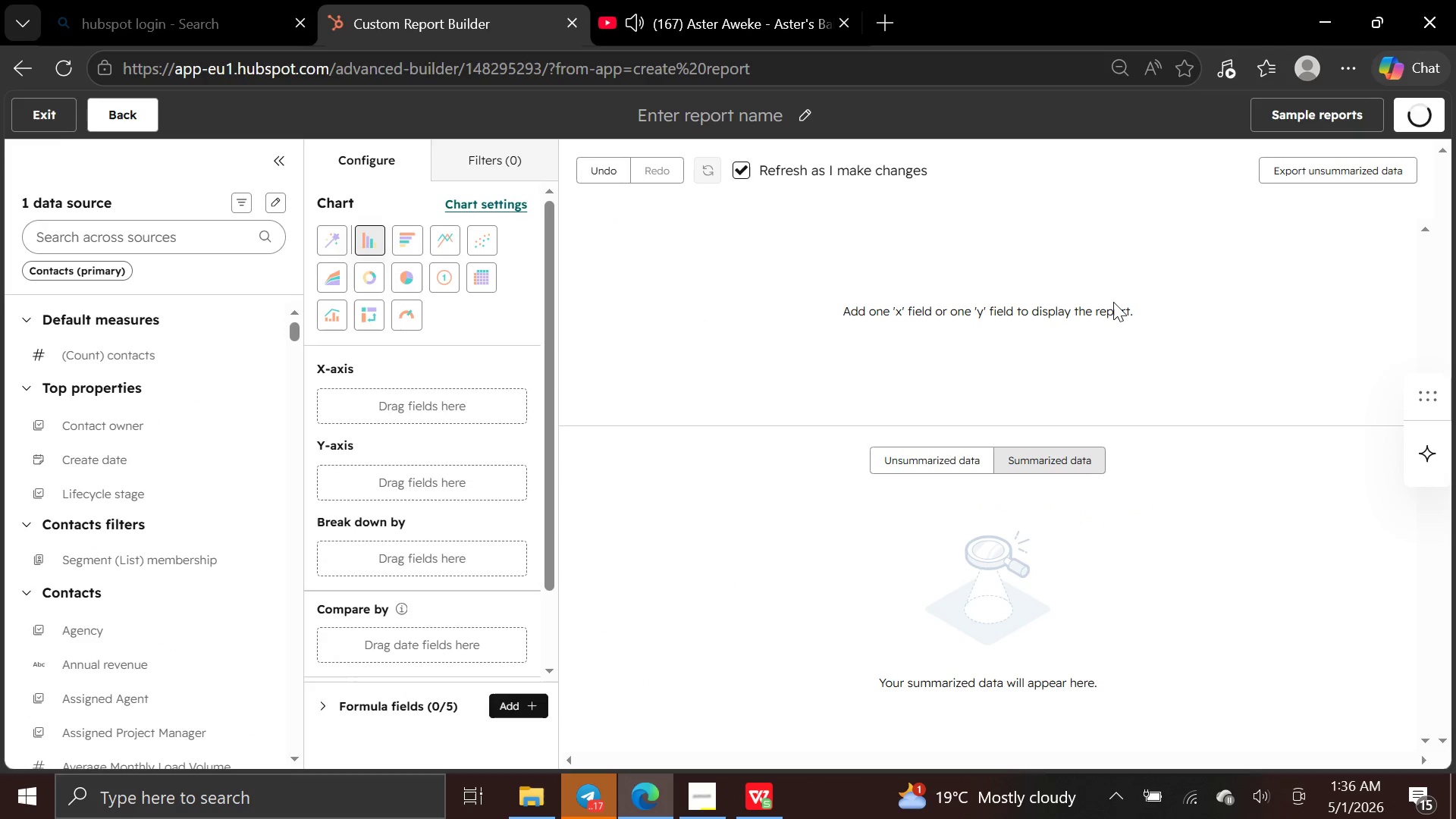 
mouse_move([136, 408])
 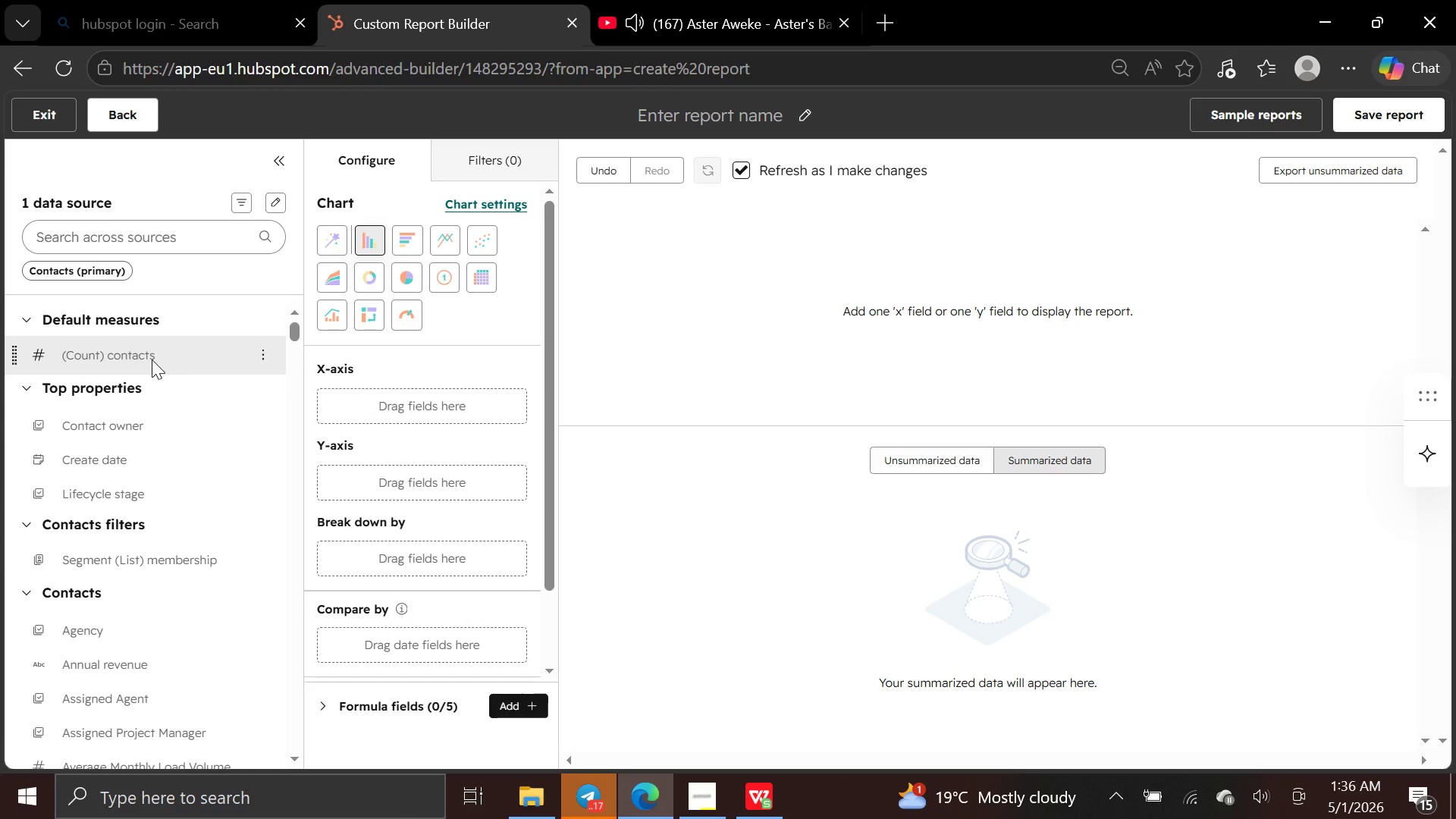 
left_click_drag(start_coordinate=[152, 359], to_coordinate=[65, 316])
 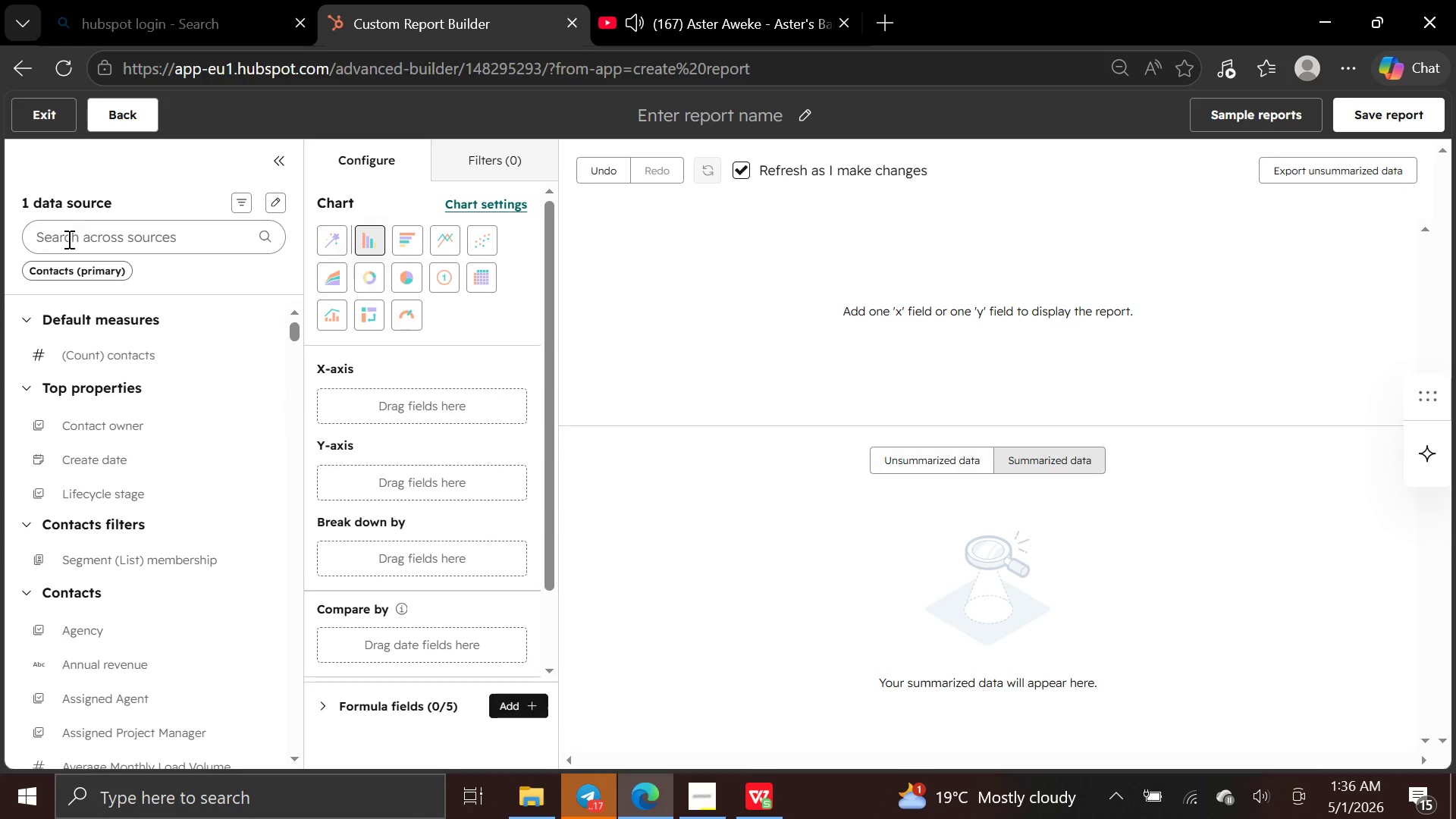 
left_click([67, 240])
 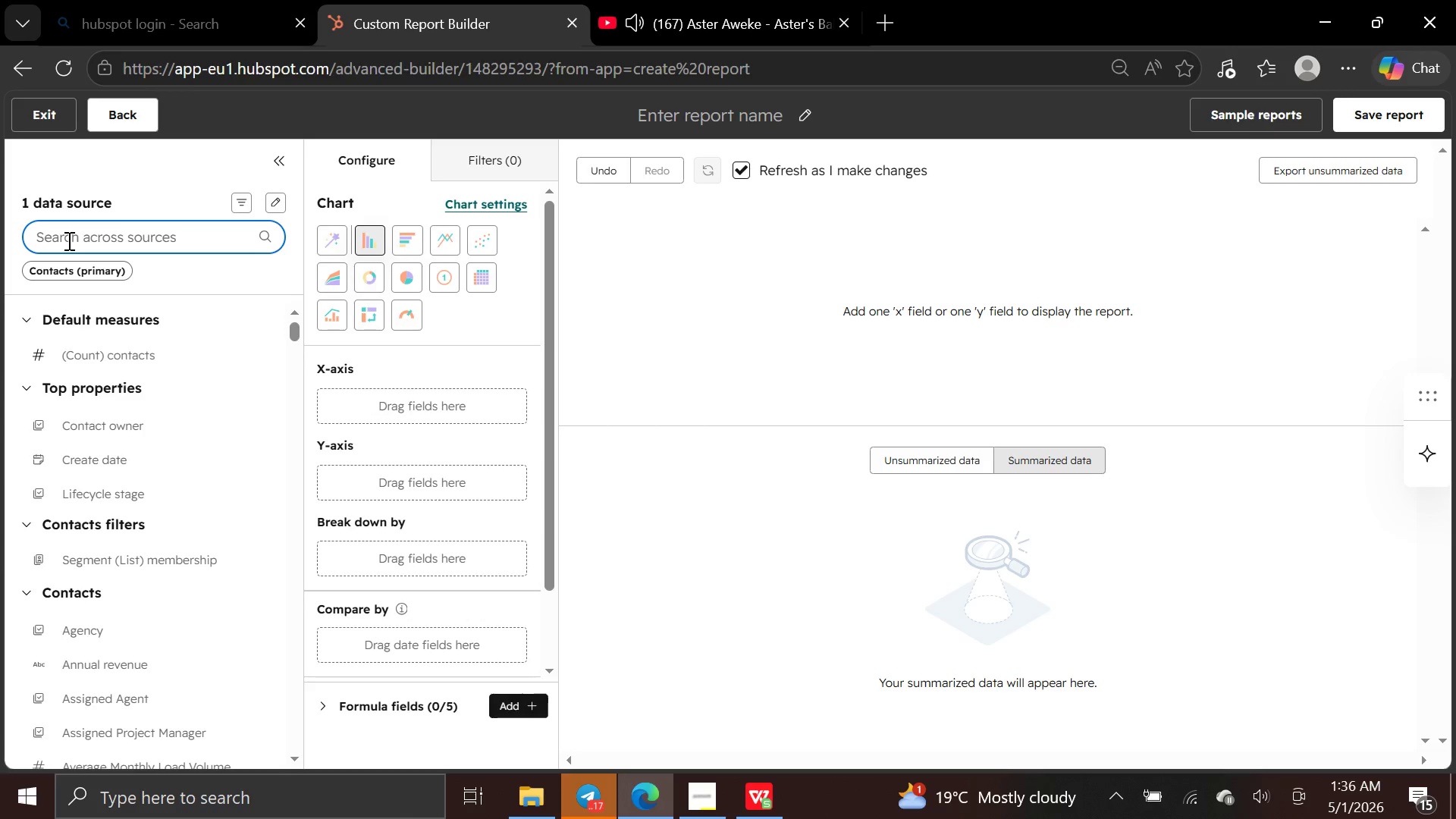 
type(workflow )
 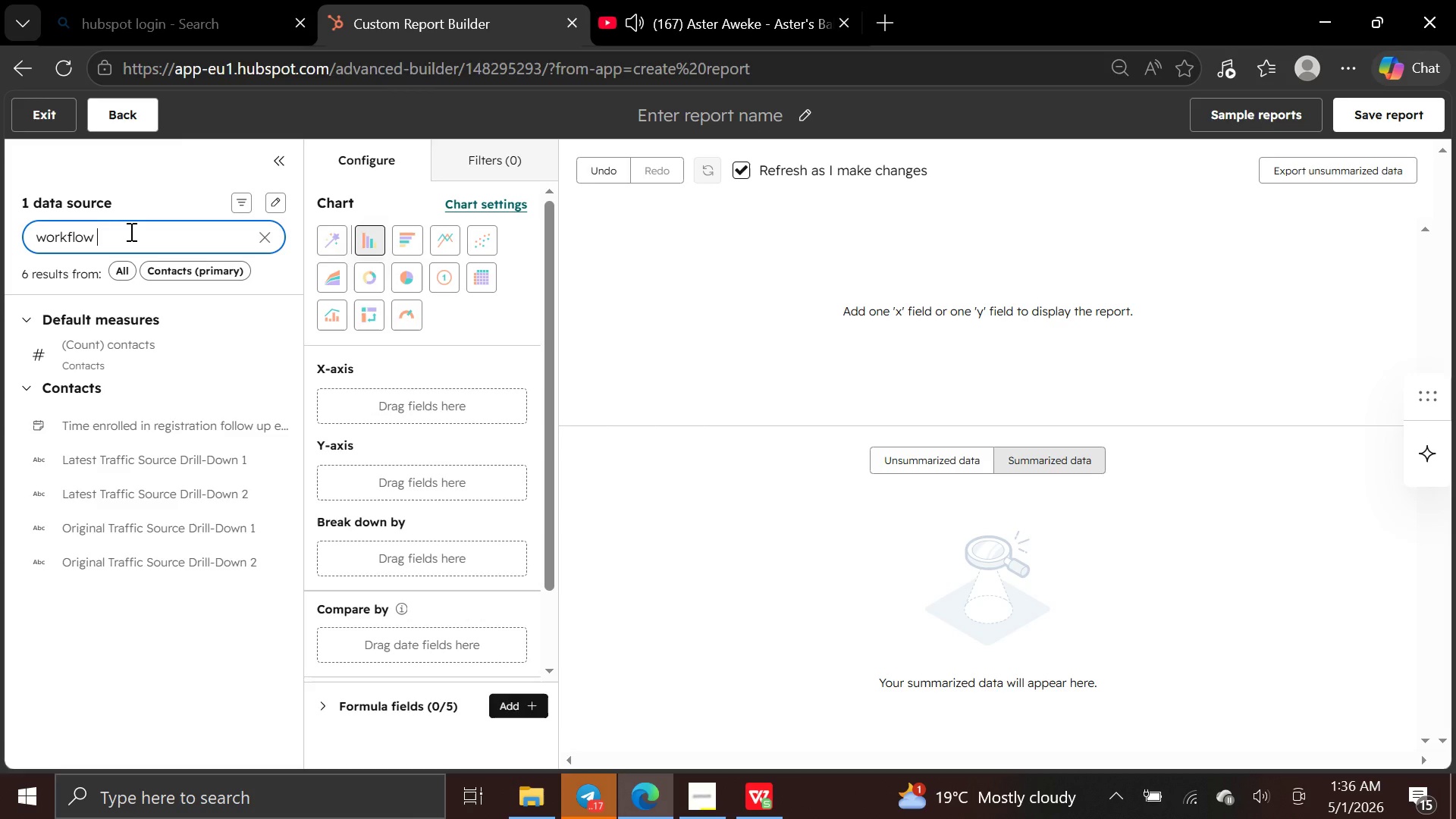 
hold_key(key=Backspace, duration=0.94)
 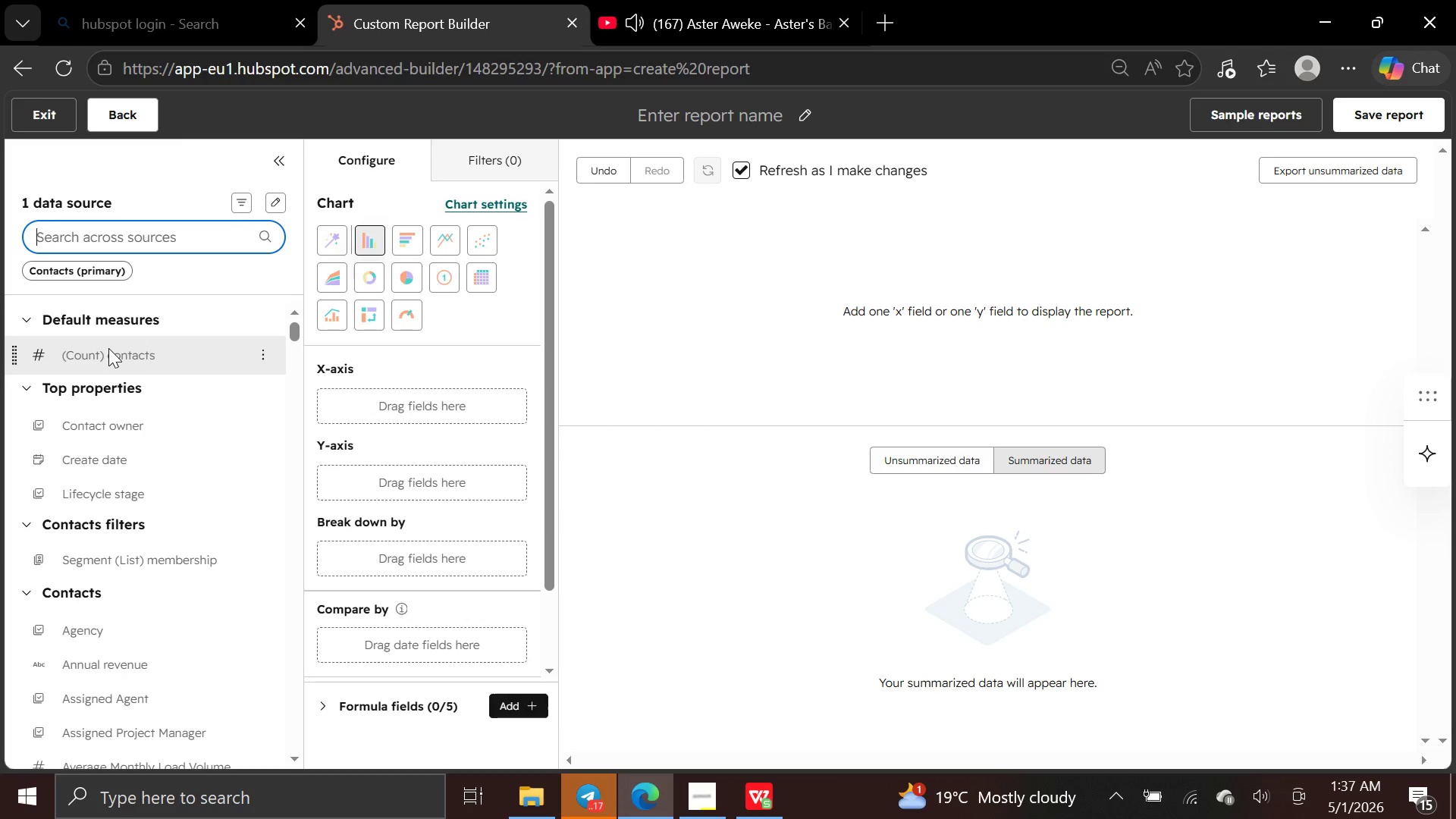 
left_click_drag(start_coordinate=[108, 348], to_coordinate=[332, 407])
 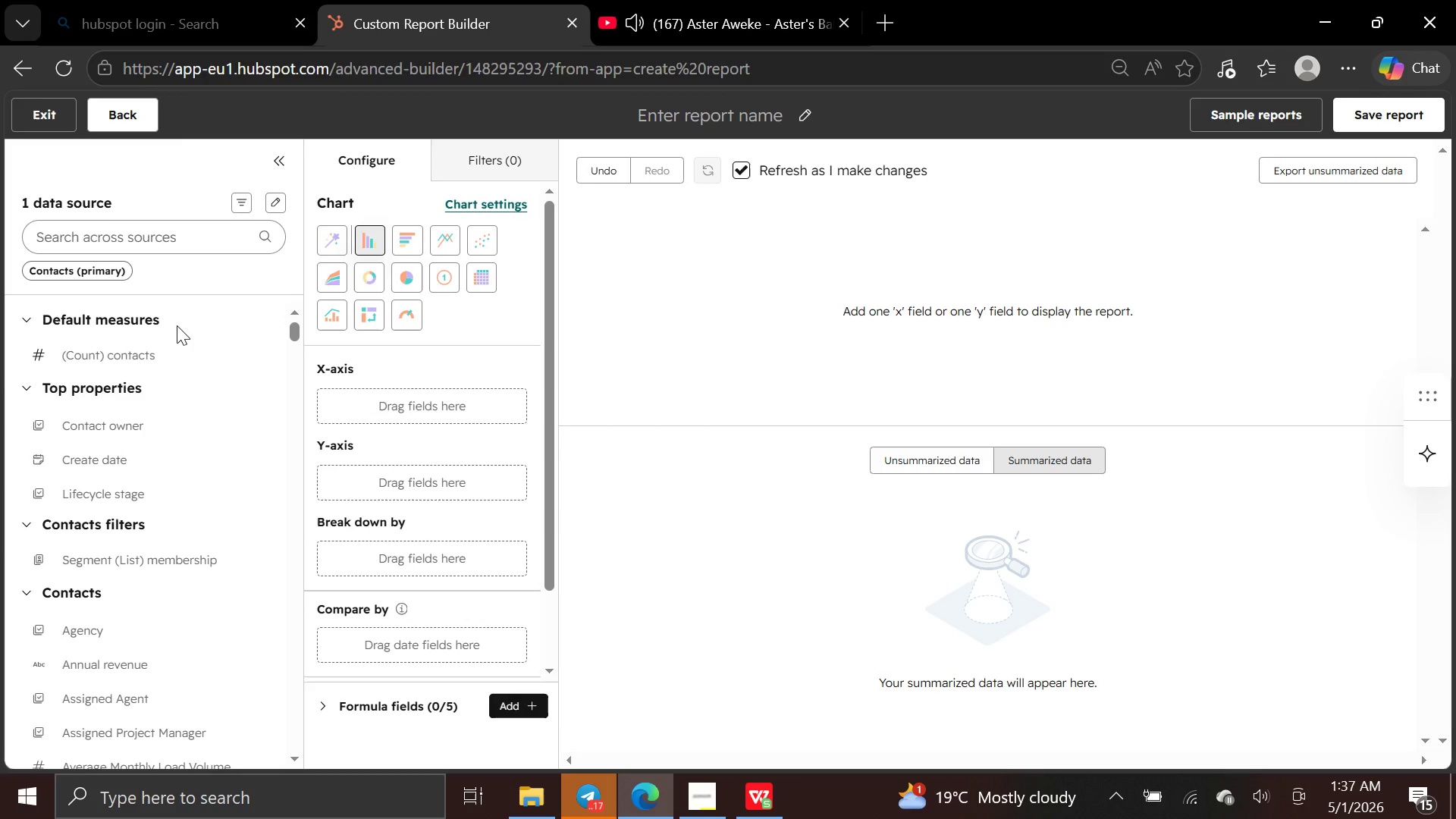 
left_click_drag(start_coordinate=[170, 344], to_coordinate=[335, 393])
 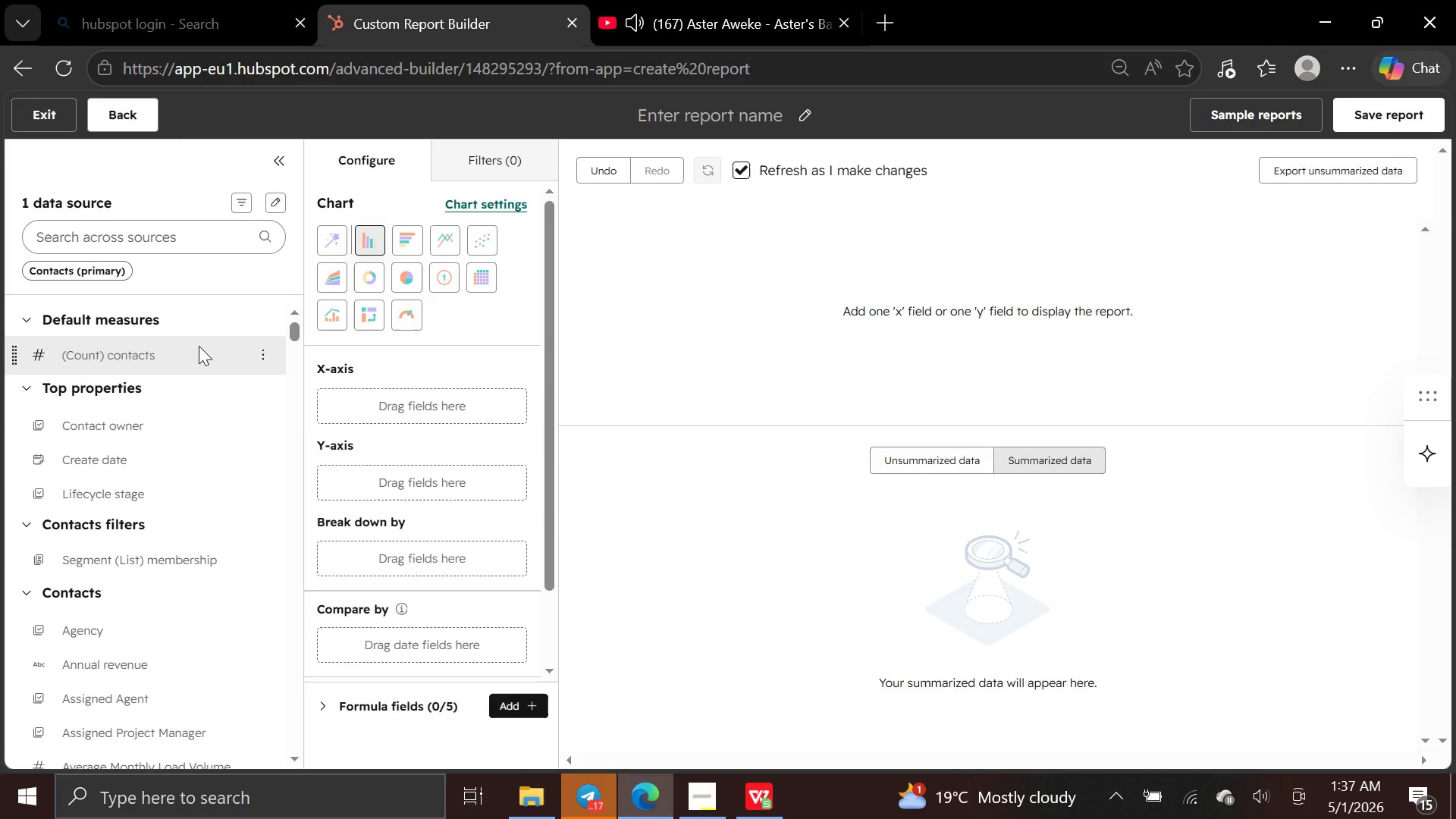 
left_click_drag(start_coordinate=[199, 345], to_coordinate=[319, 465])
 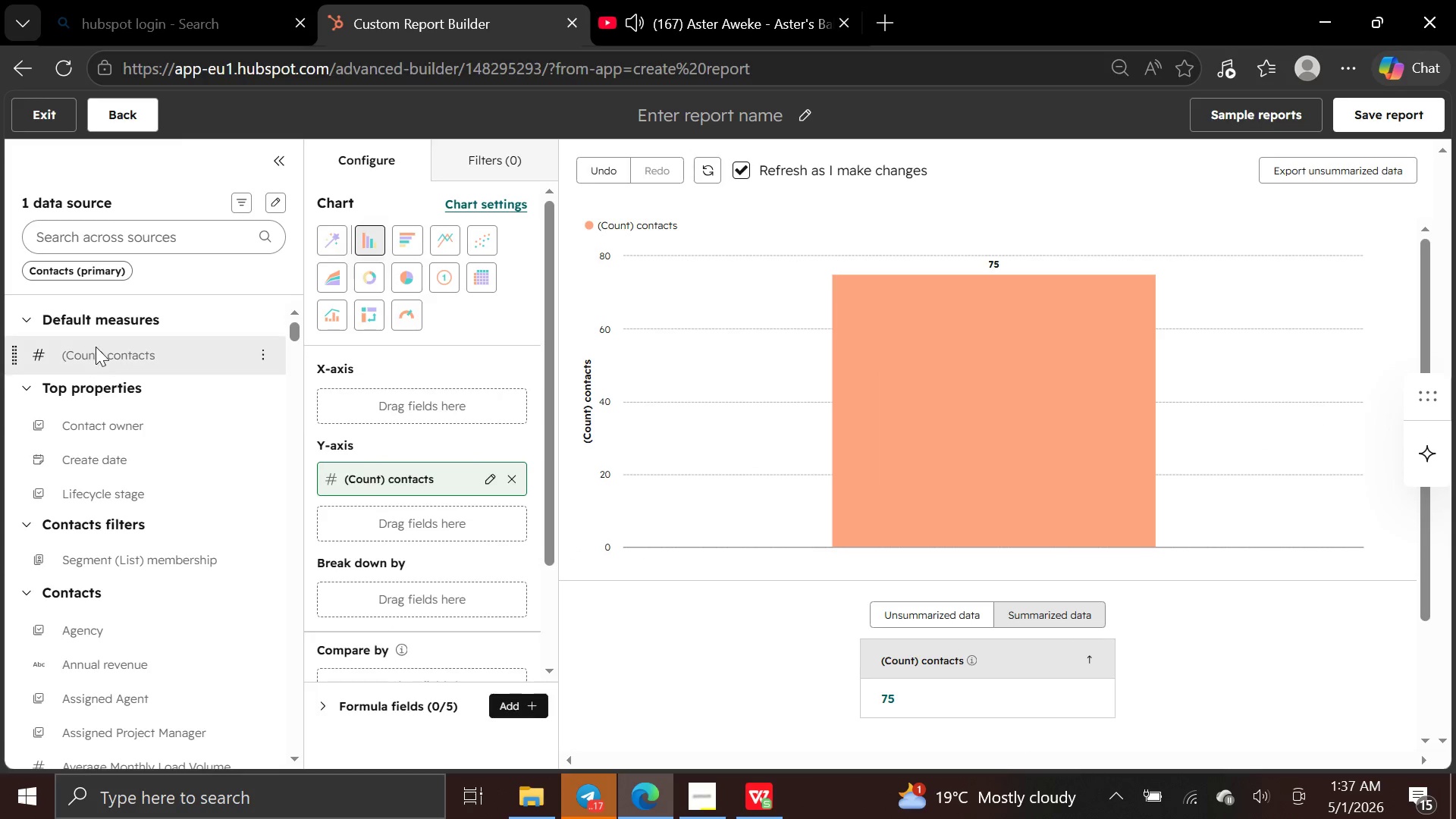 
wait(9.56)
 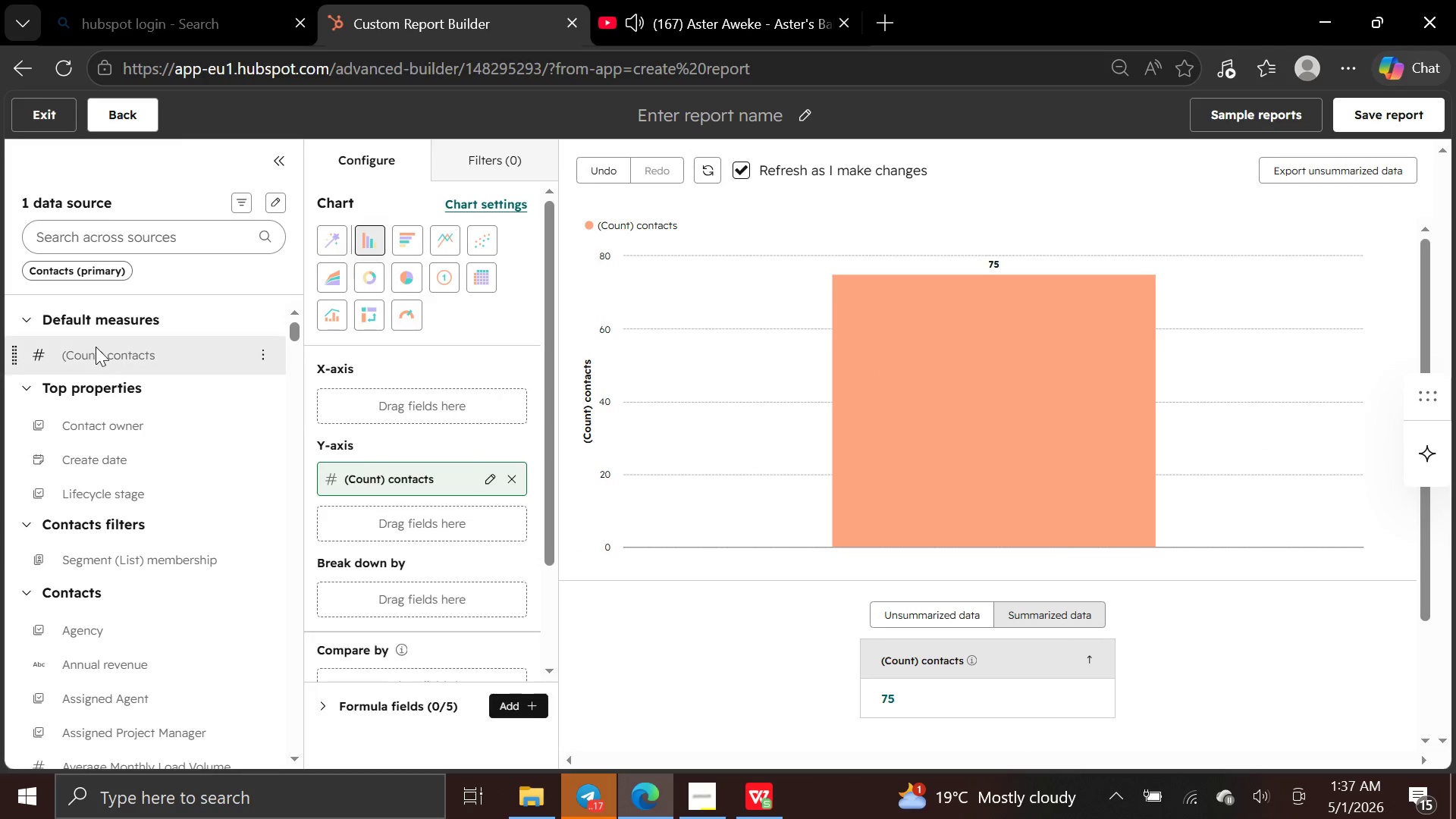 
left_click([195, 240])
 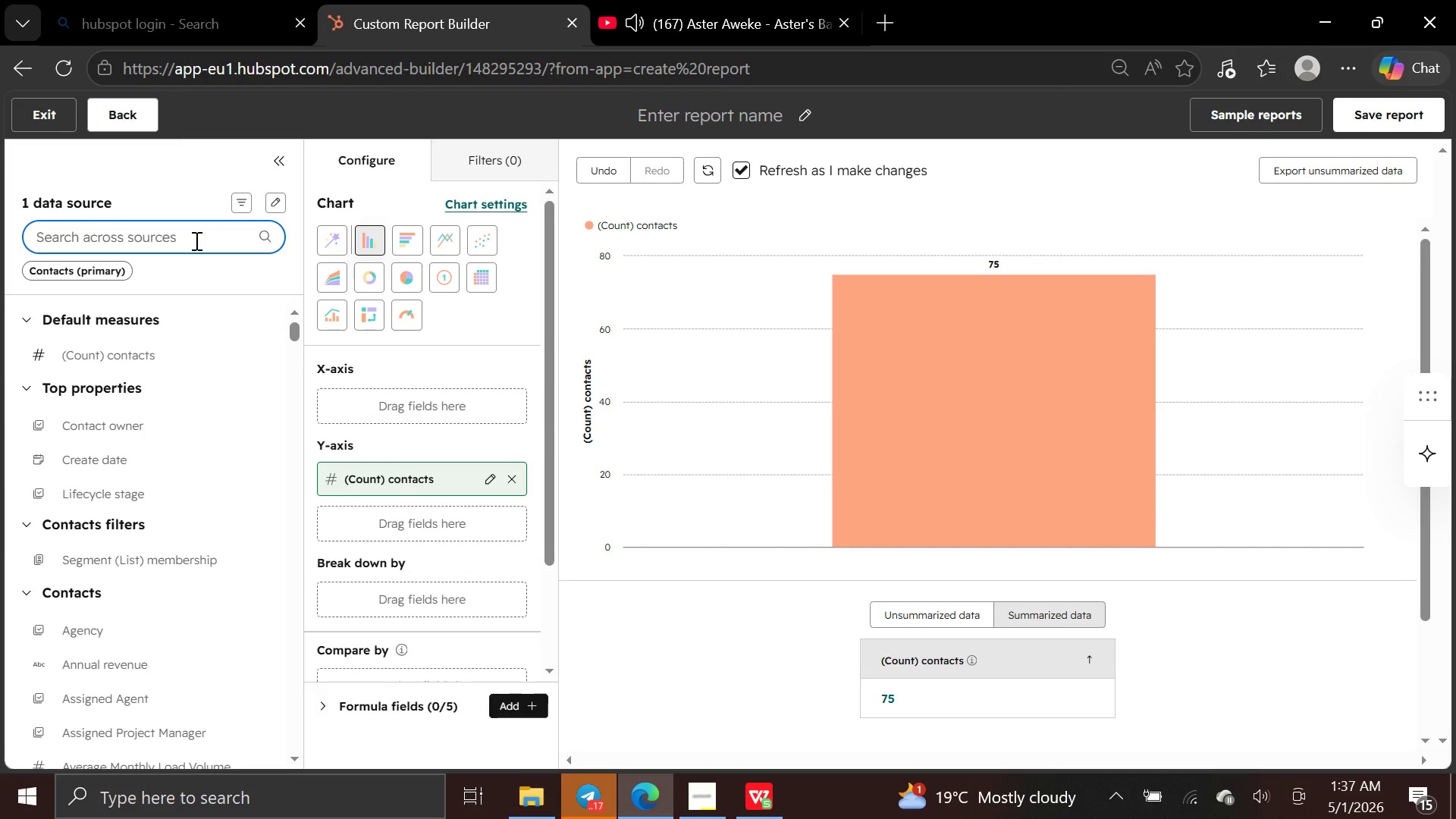 
type(lea=g)
key(Backspace)
key(Backspace)
key(Backspace)
type(g)
 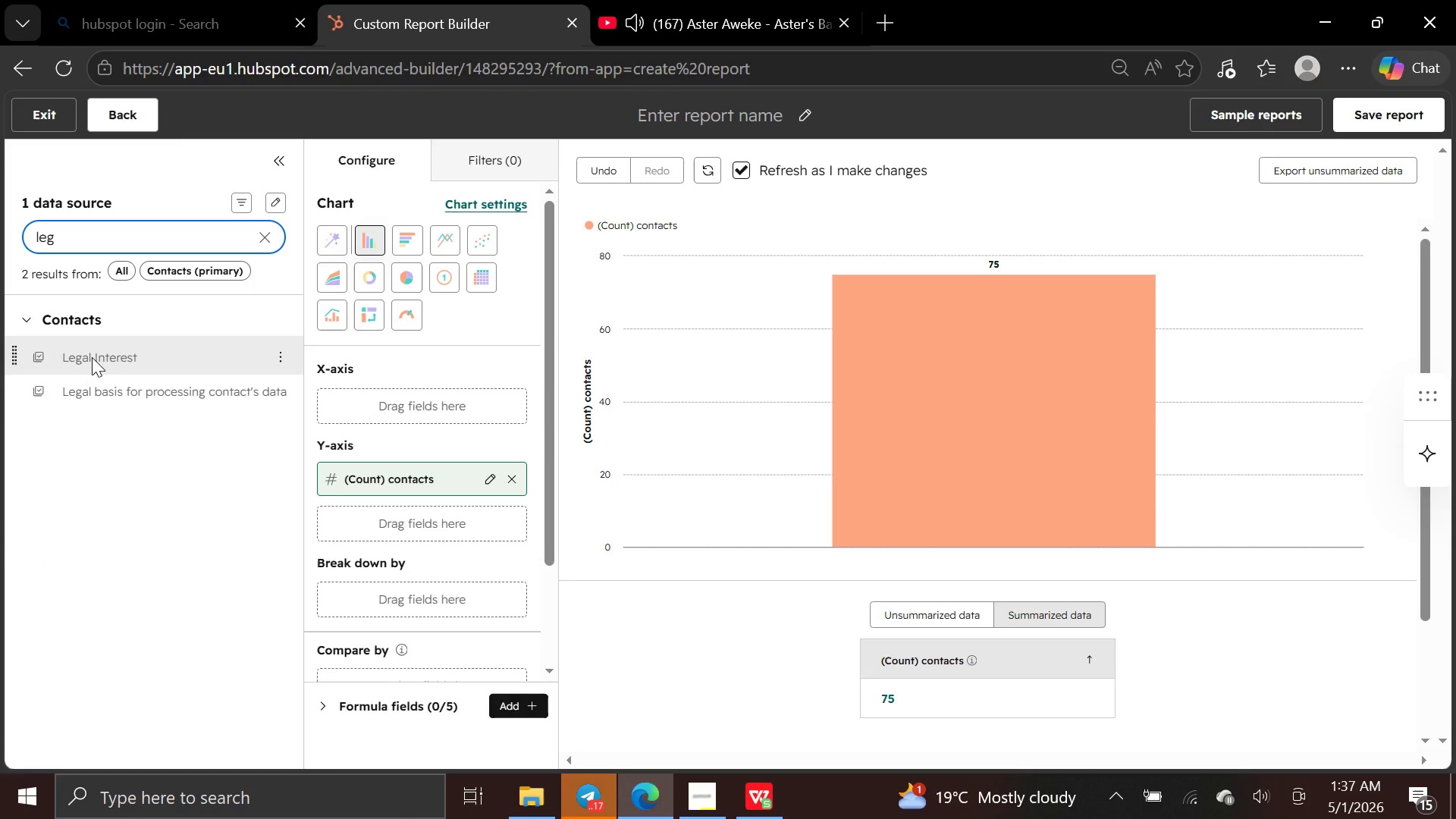 
left_click([92, 359])
 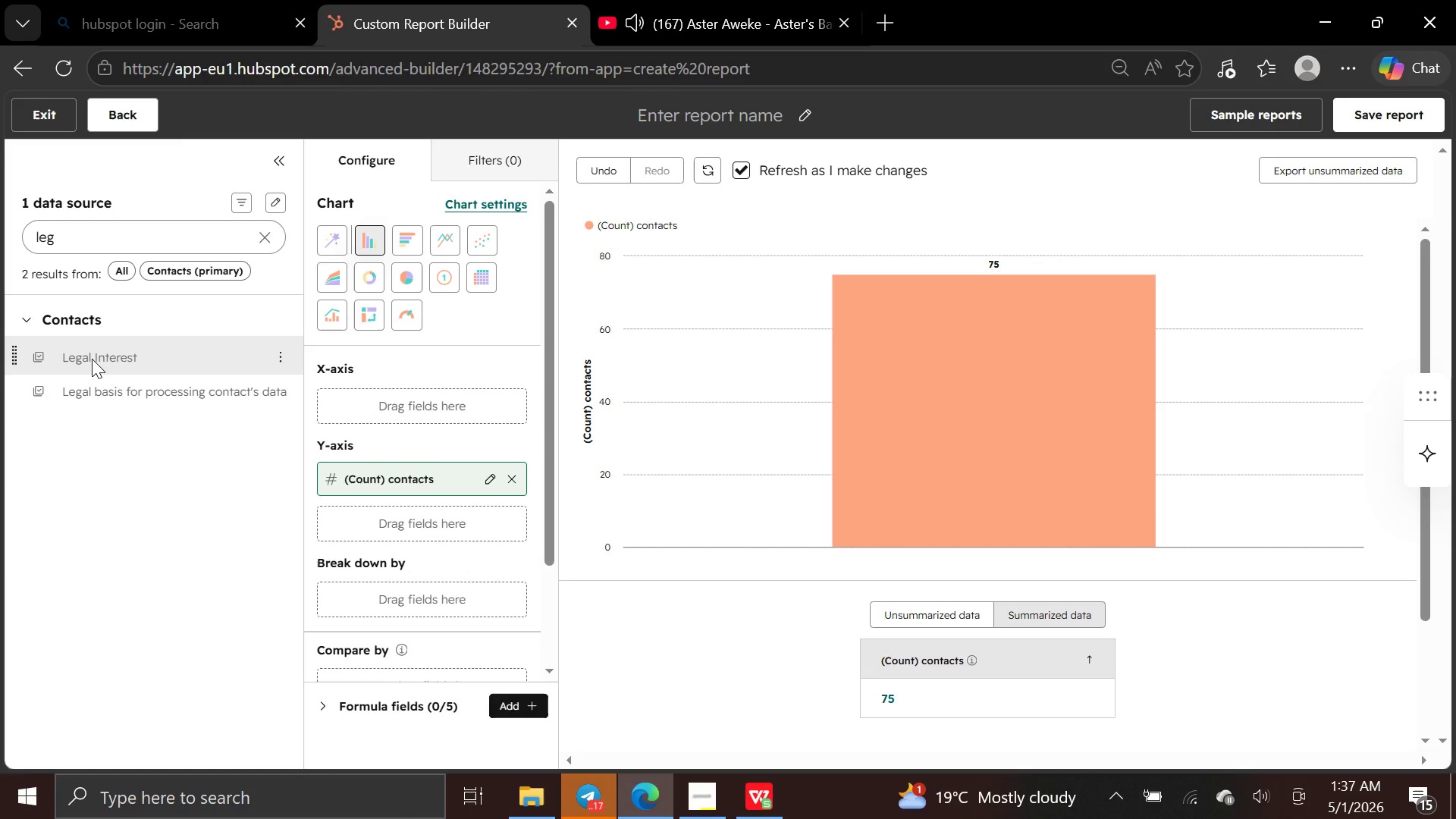 
left_click_drag(start_coordinate=[92, 359], to_coordinate=[334, 387])
 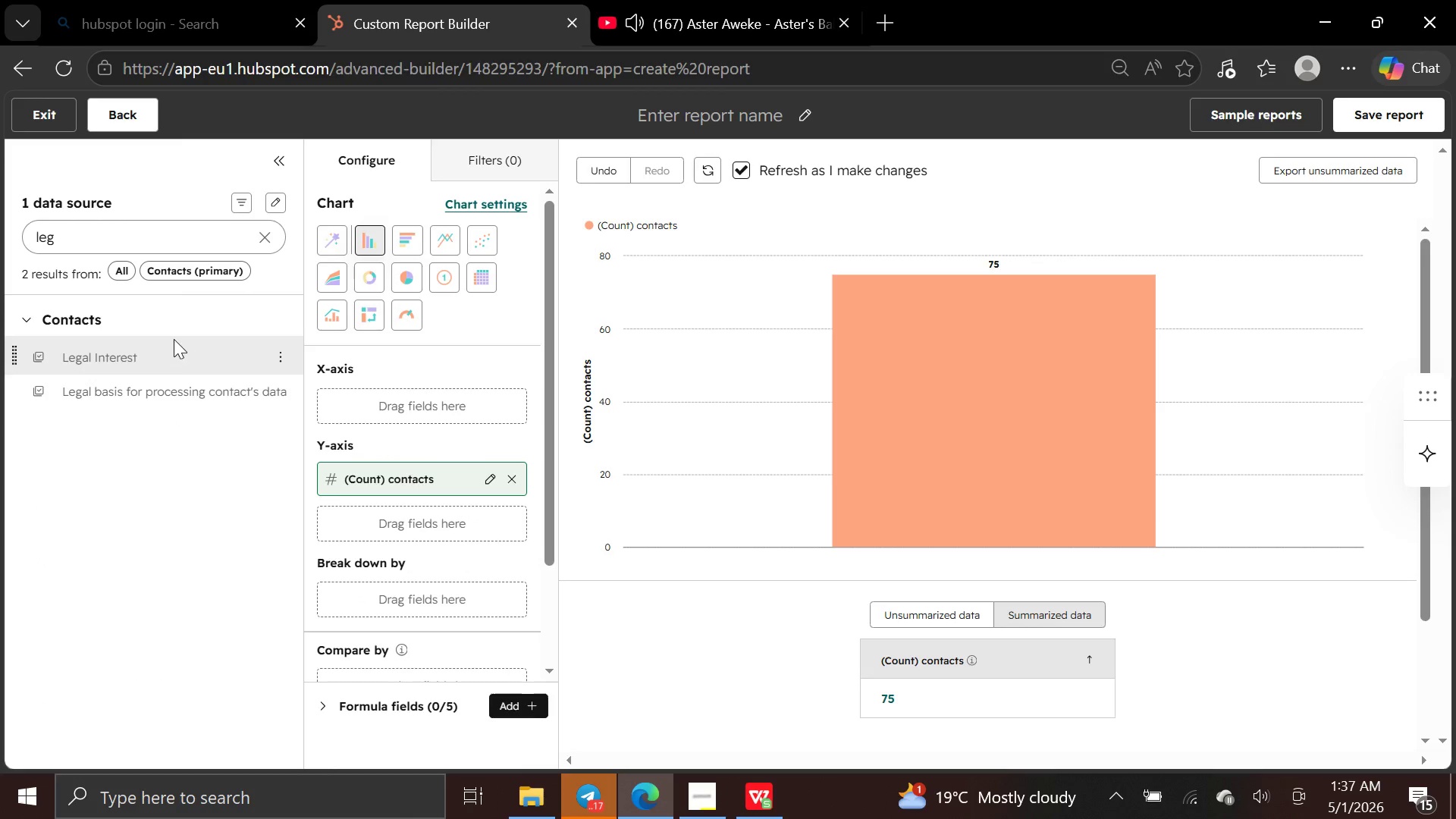 
left_click_drag(start_coordinate=[173, 338], to_coordinate=[316, 390])
 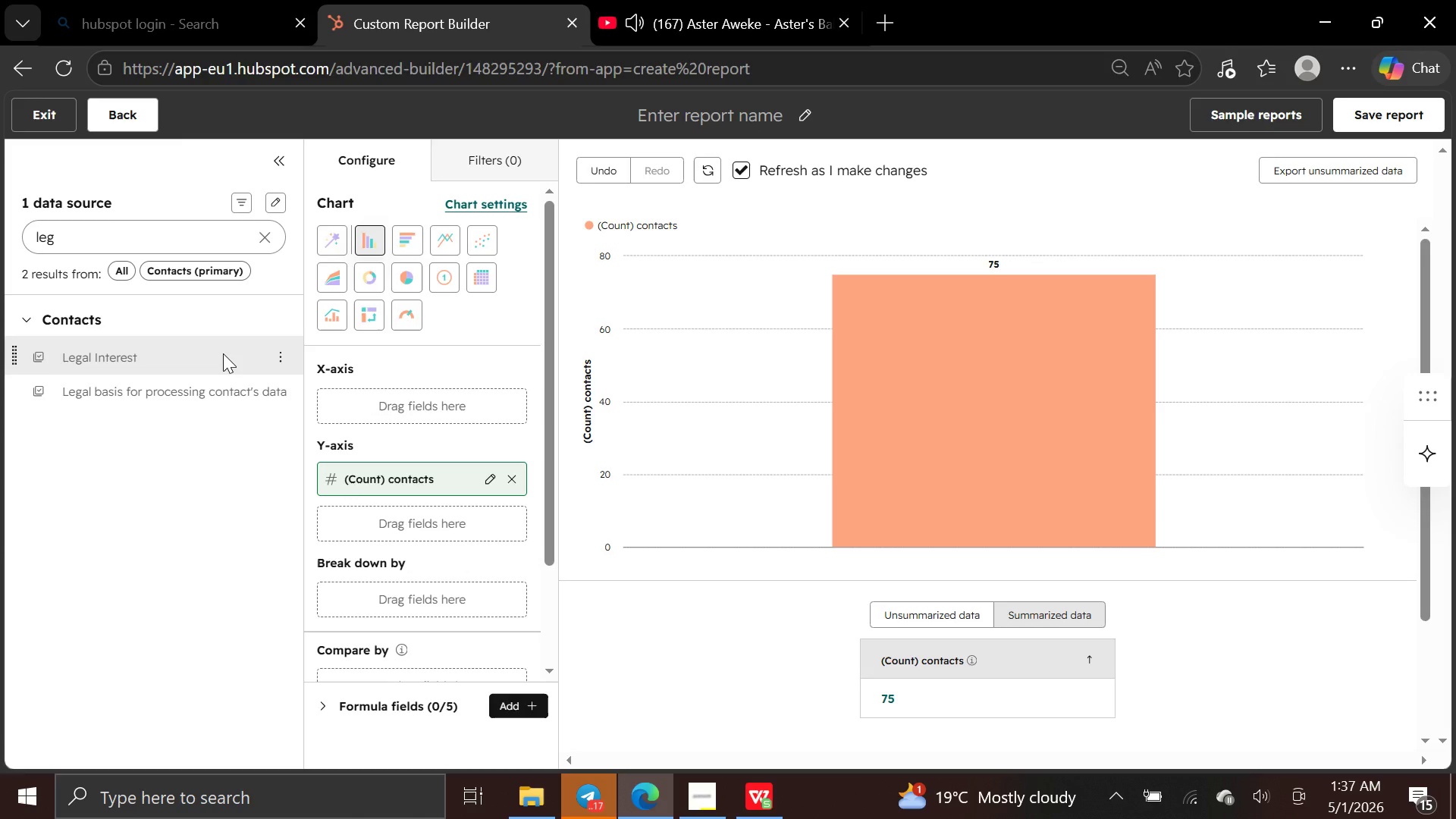 
left_click_drag(start_coordinate=[222, 353], to_coordinate=[319, 392])
 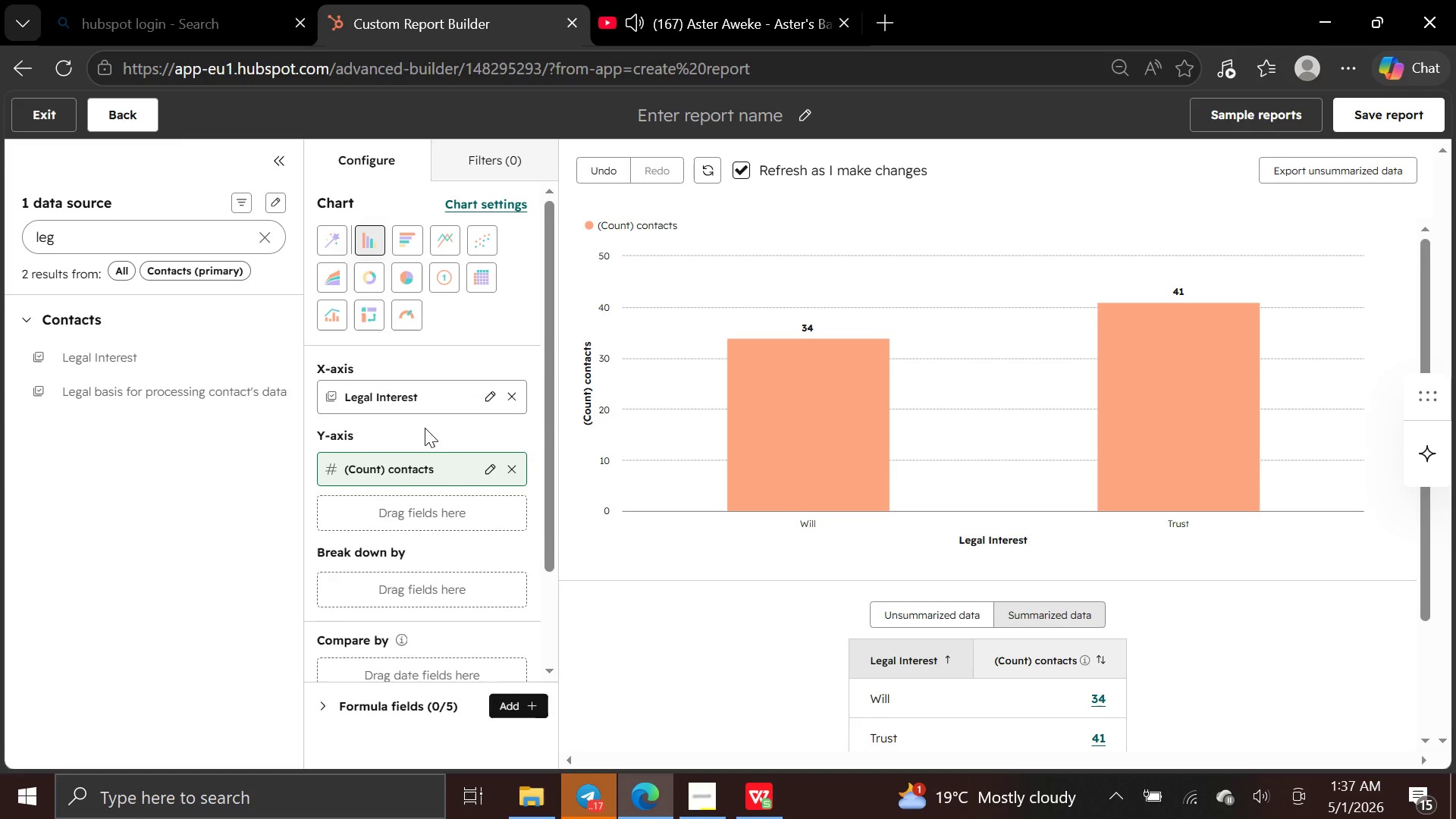 
wait(9.25)
 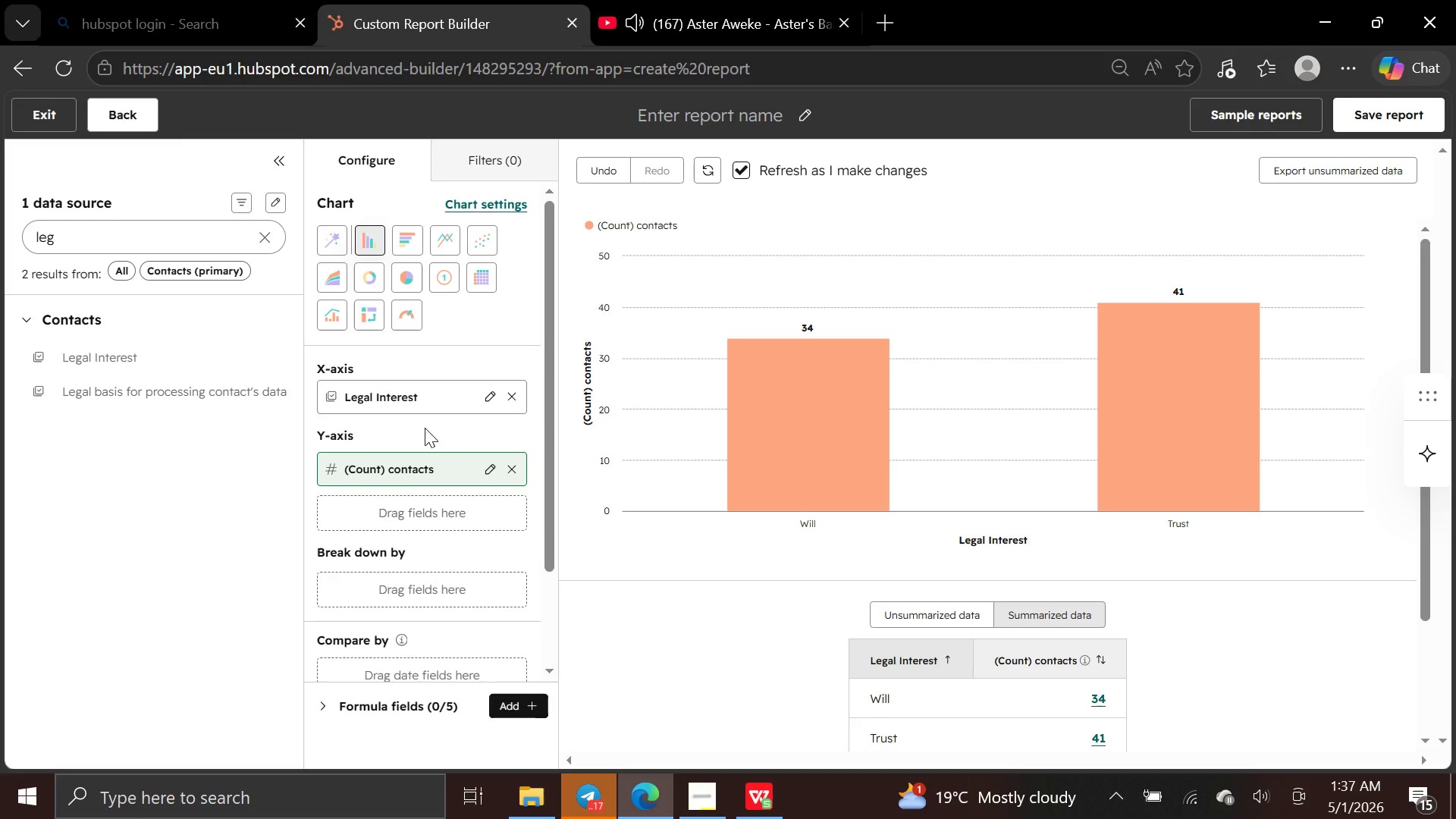 
left_click([799, 110])
 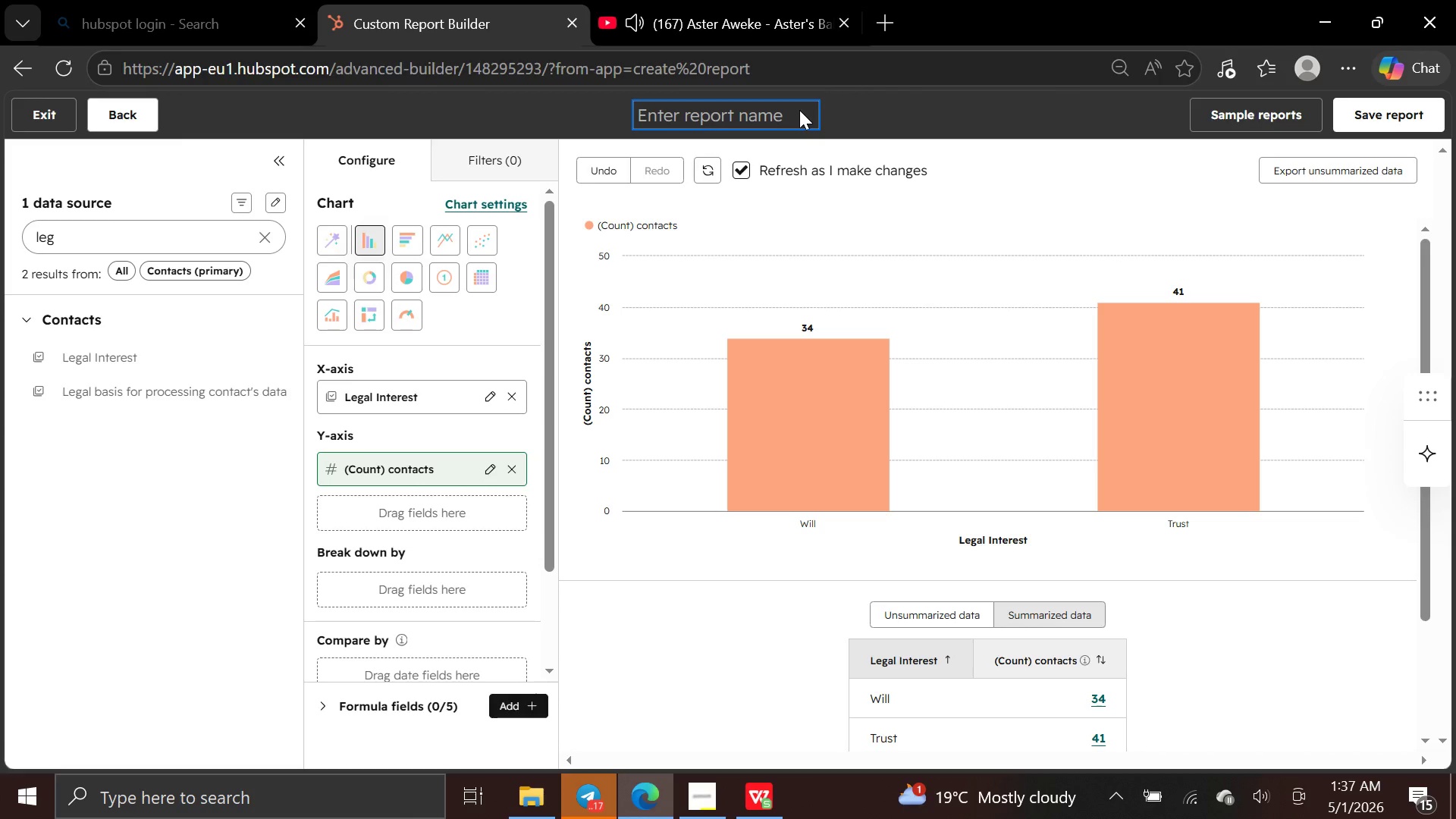 
type(Enrollment report)
 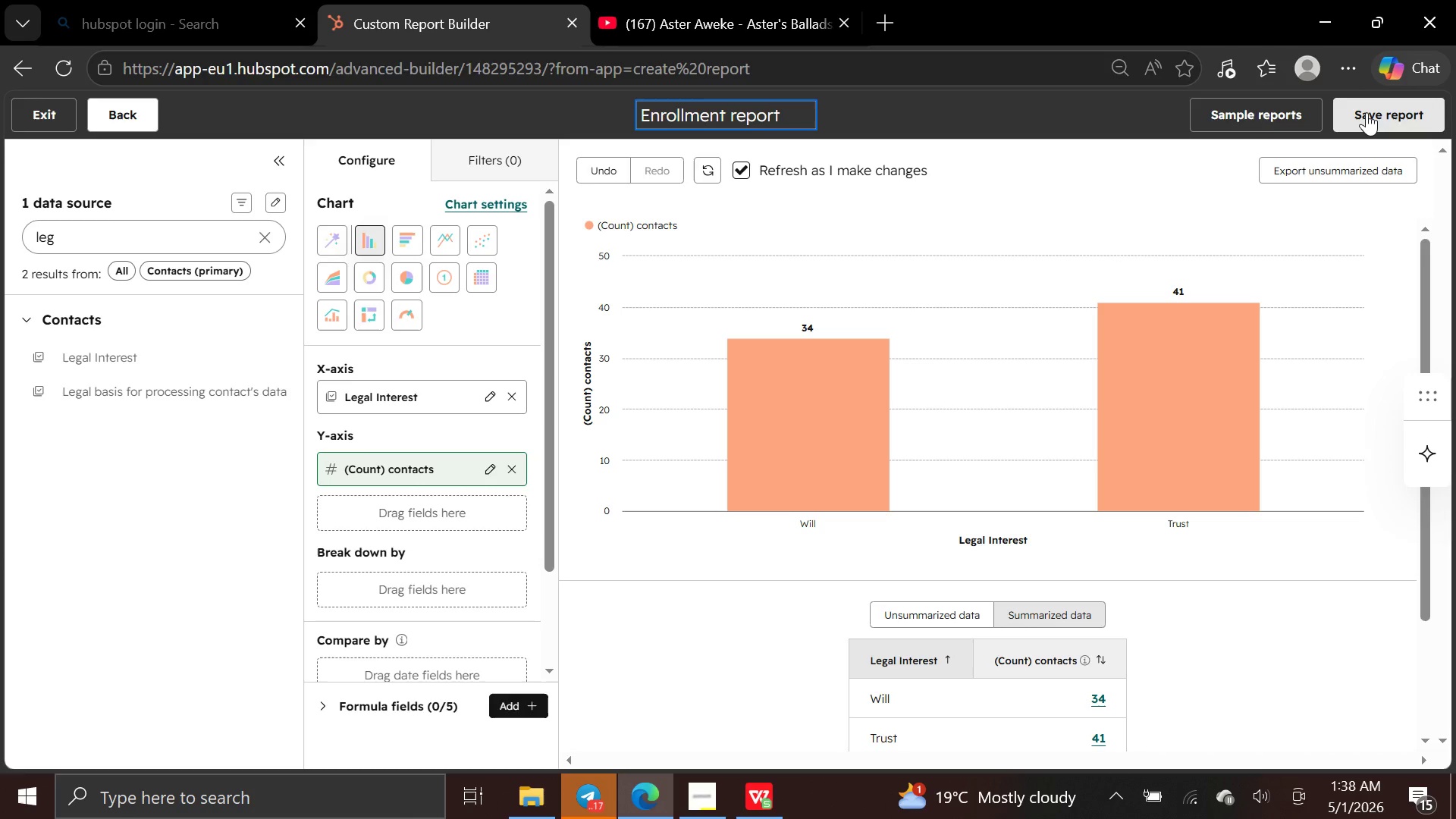 
wait(8.0)
 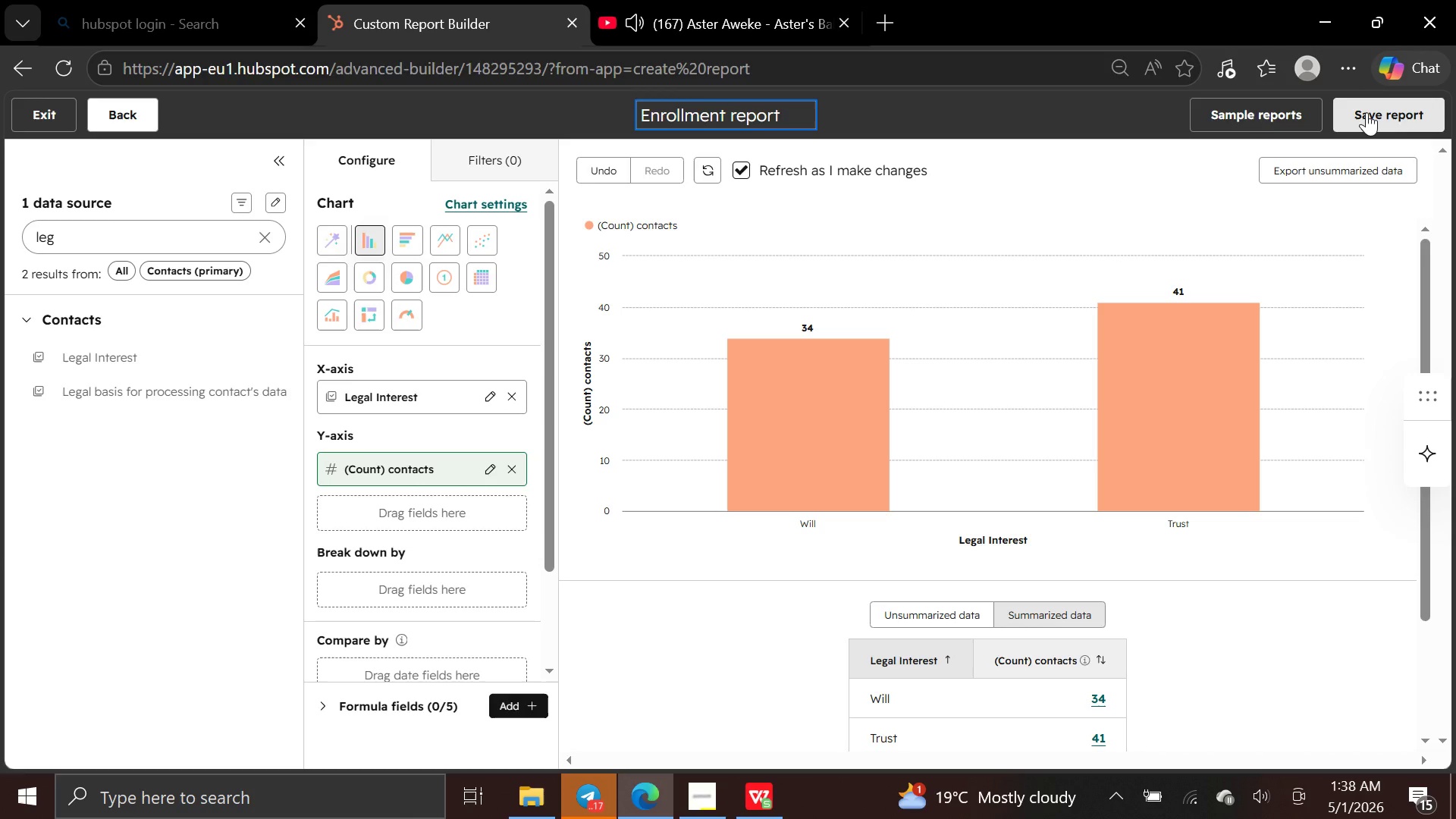 
left_click([1367, 112])
 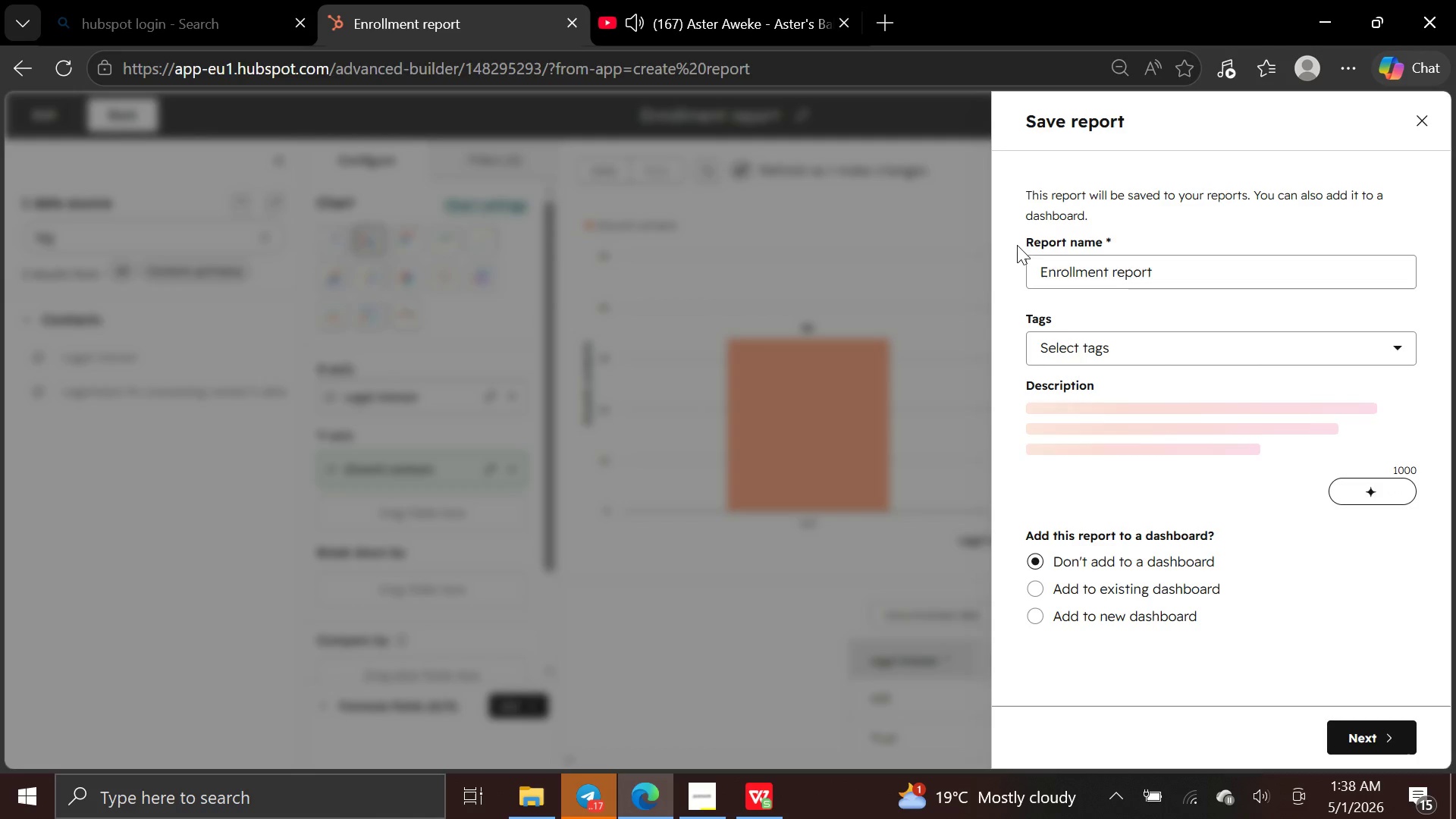 
left_click([956, 245])
 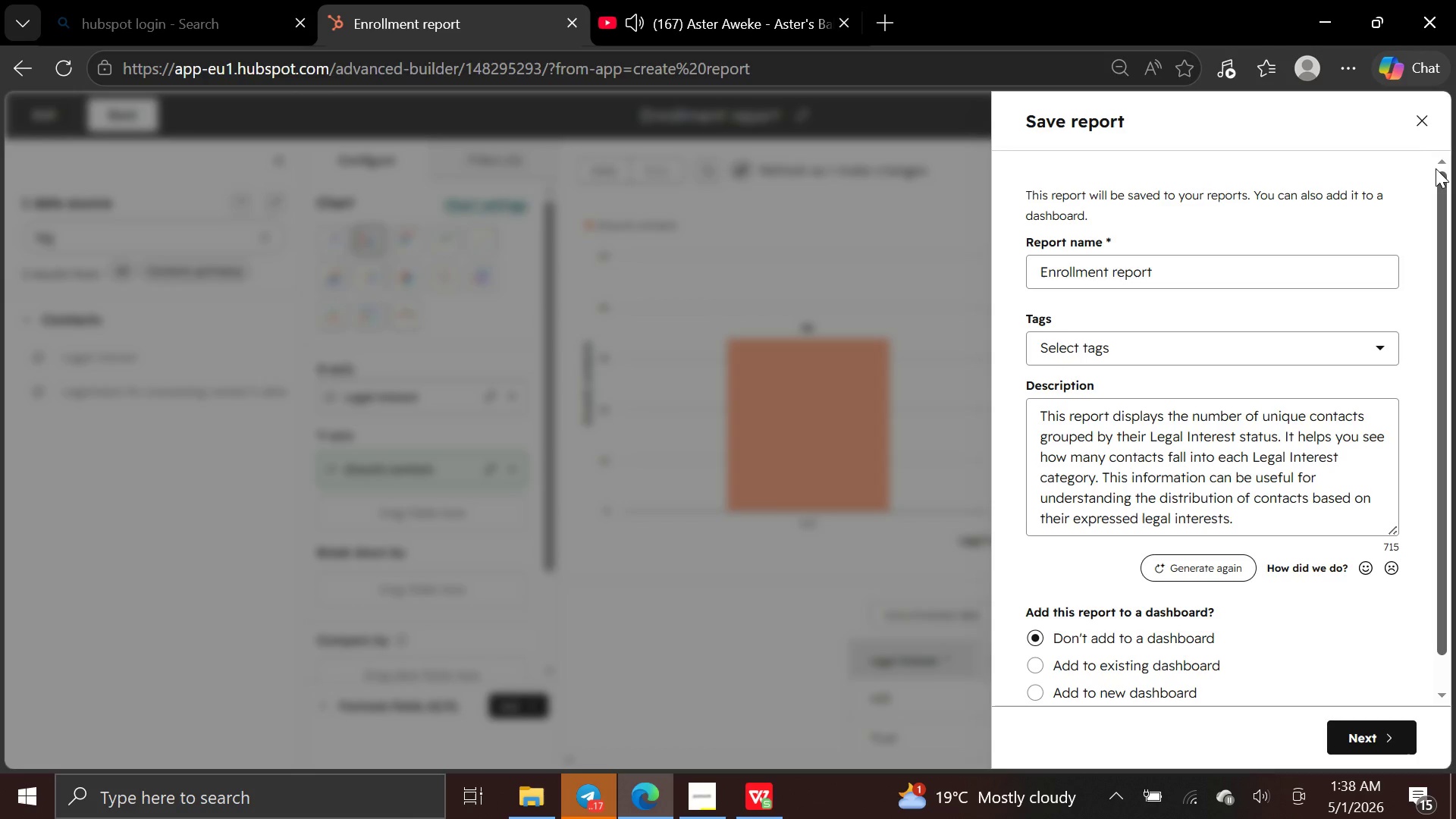 
wait(5.3)
 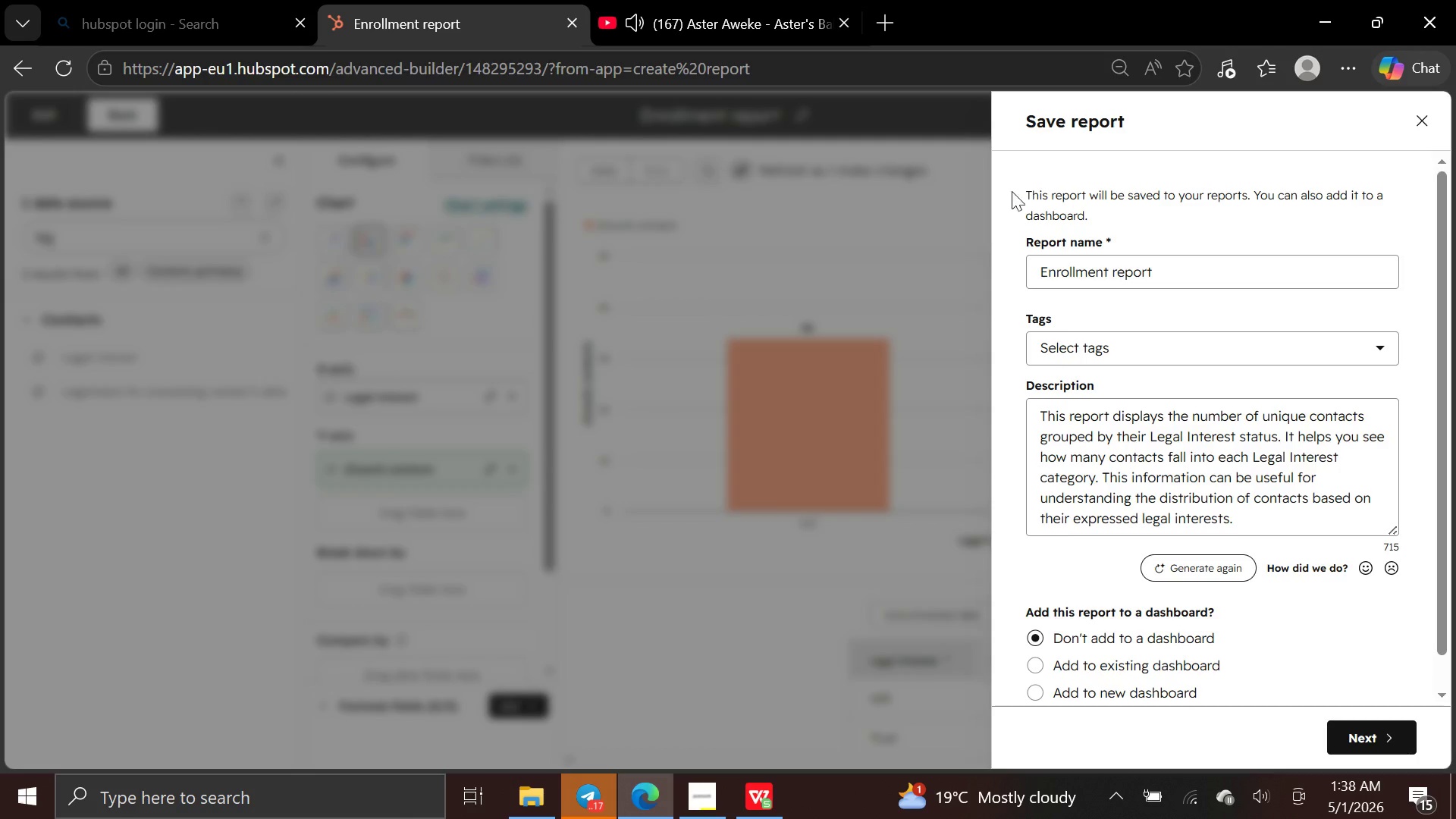 
left_click([1418, 113])
 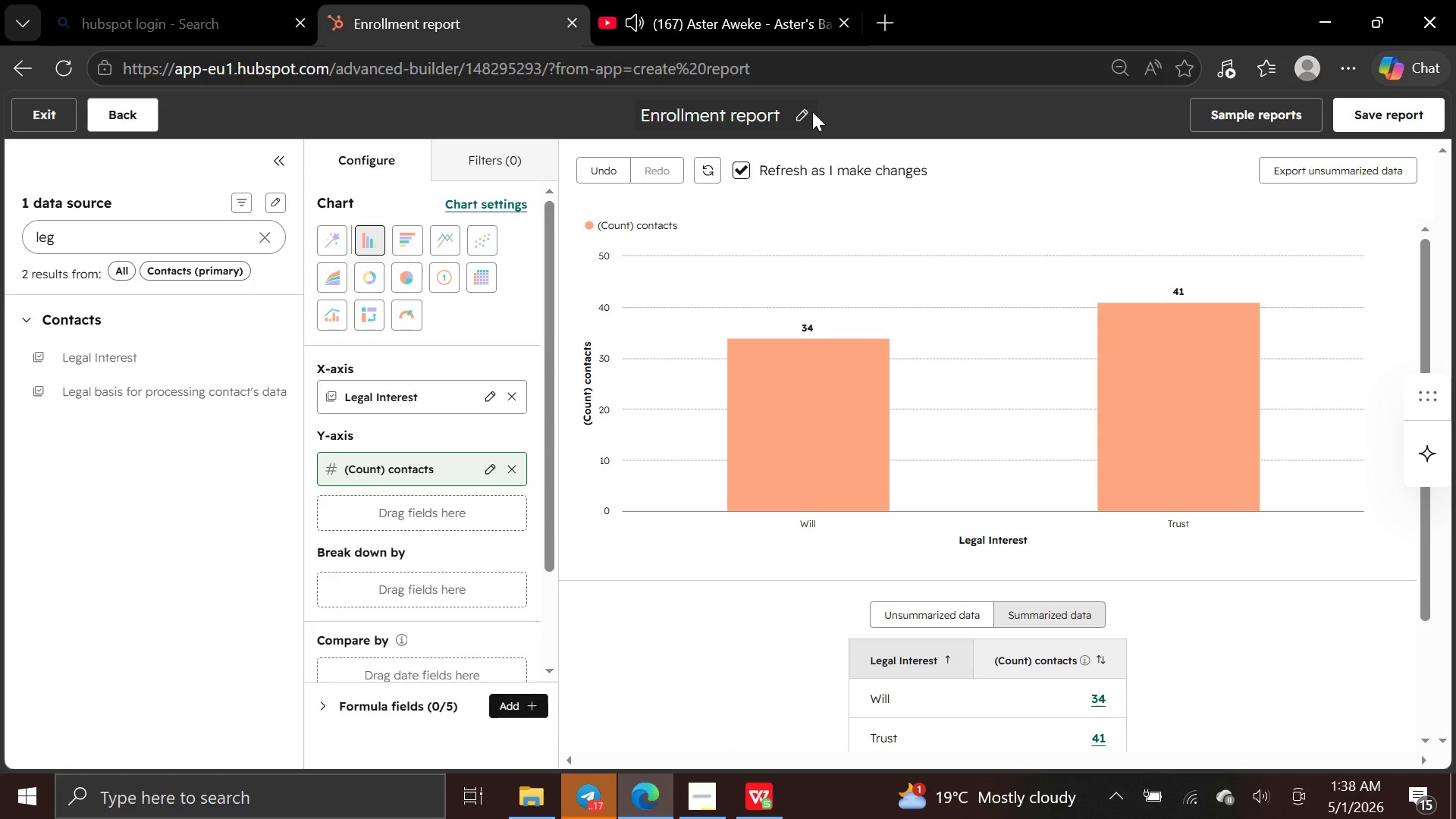 
left_click([810, 110])
 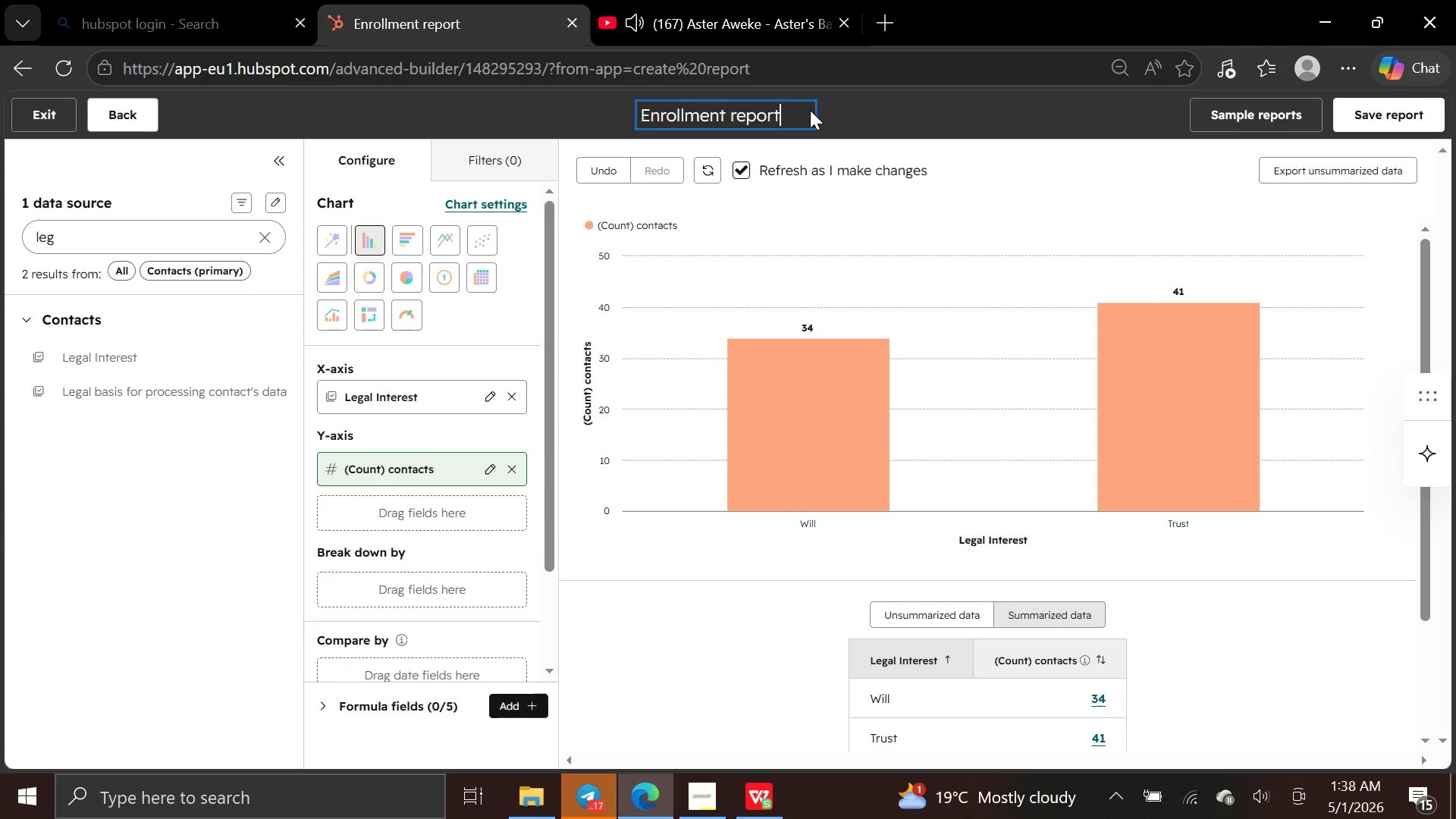 
key(Space)
 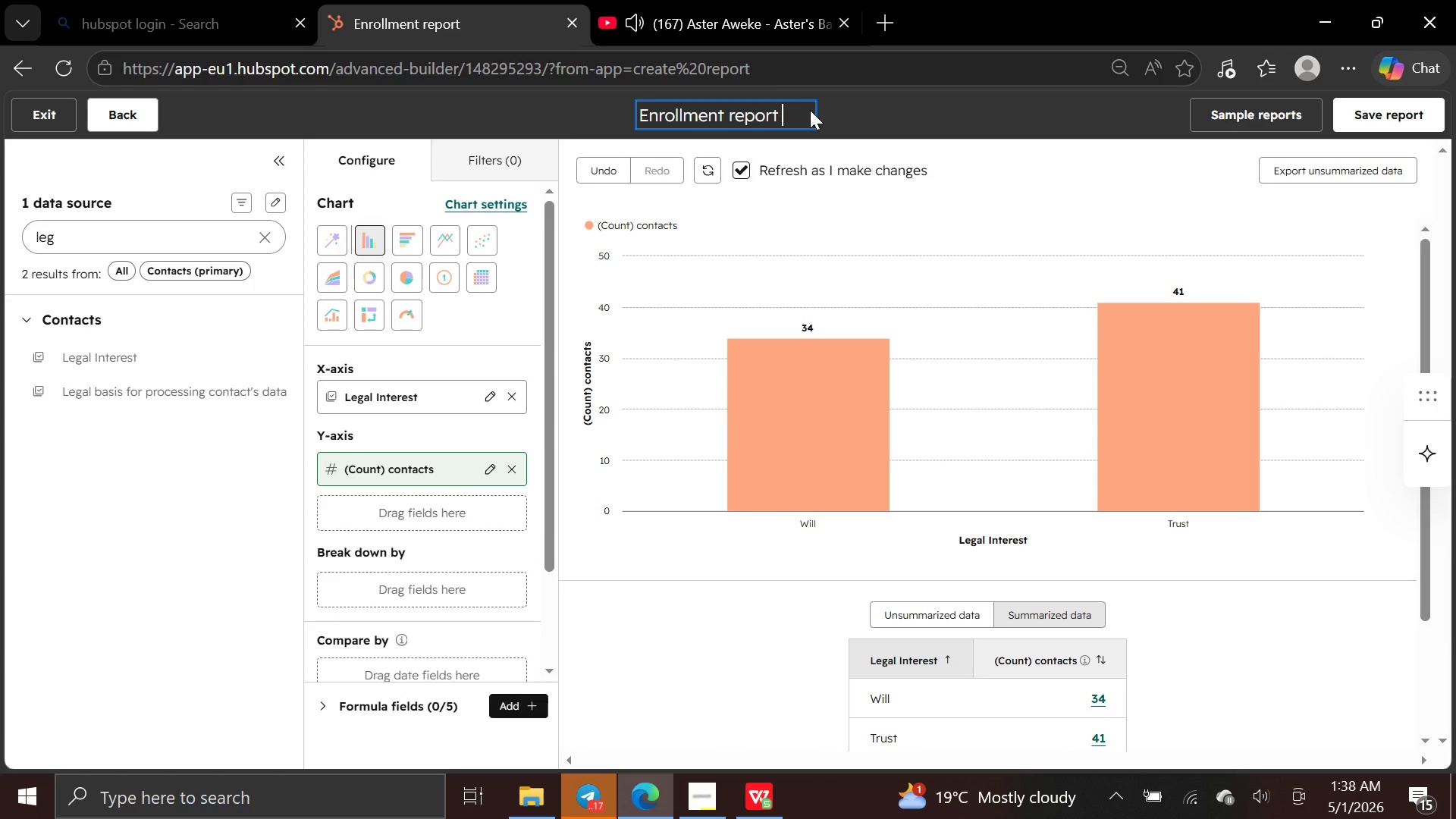 
key(Minus)
 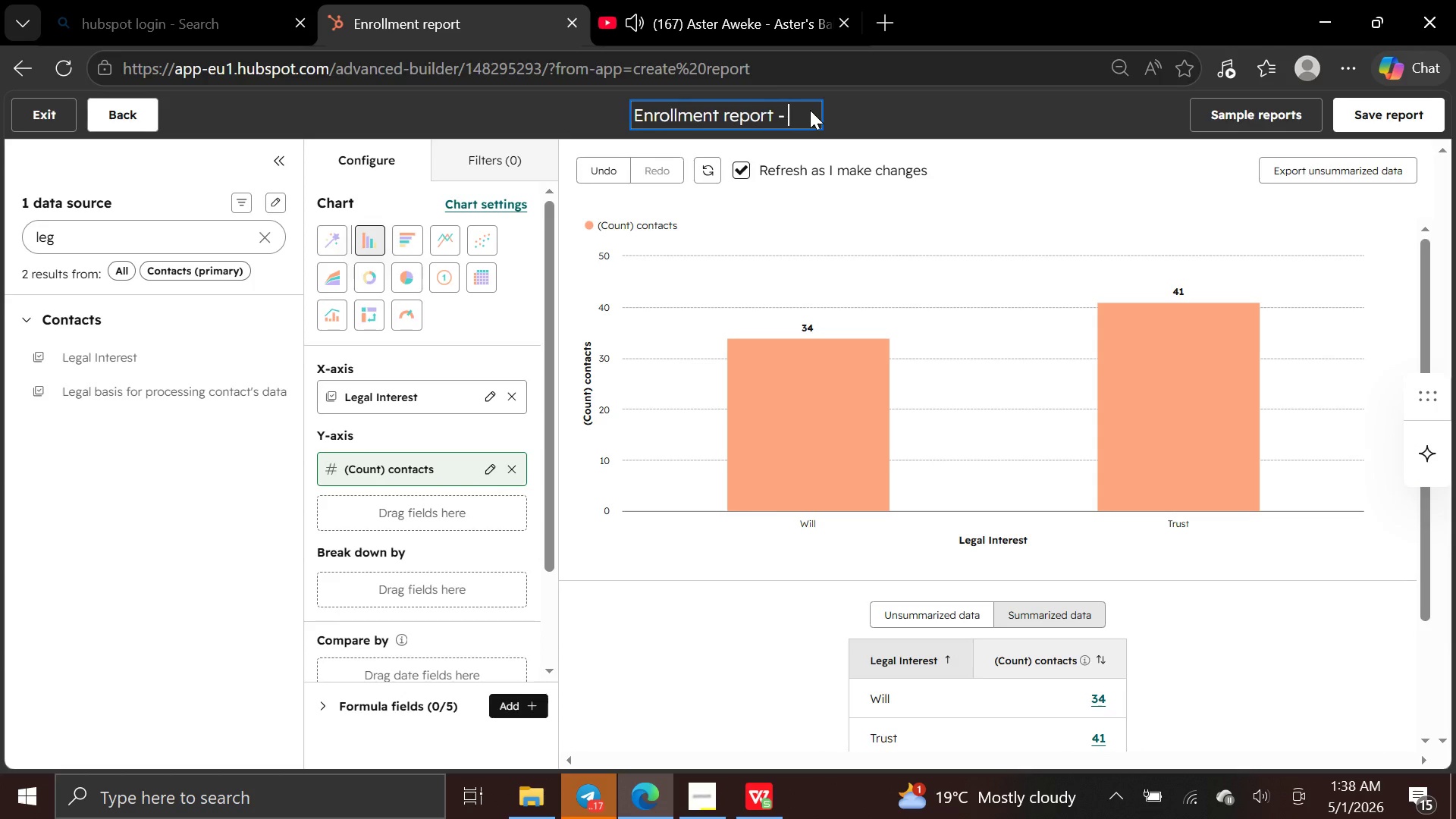 
key(Space)
 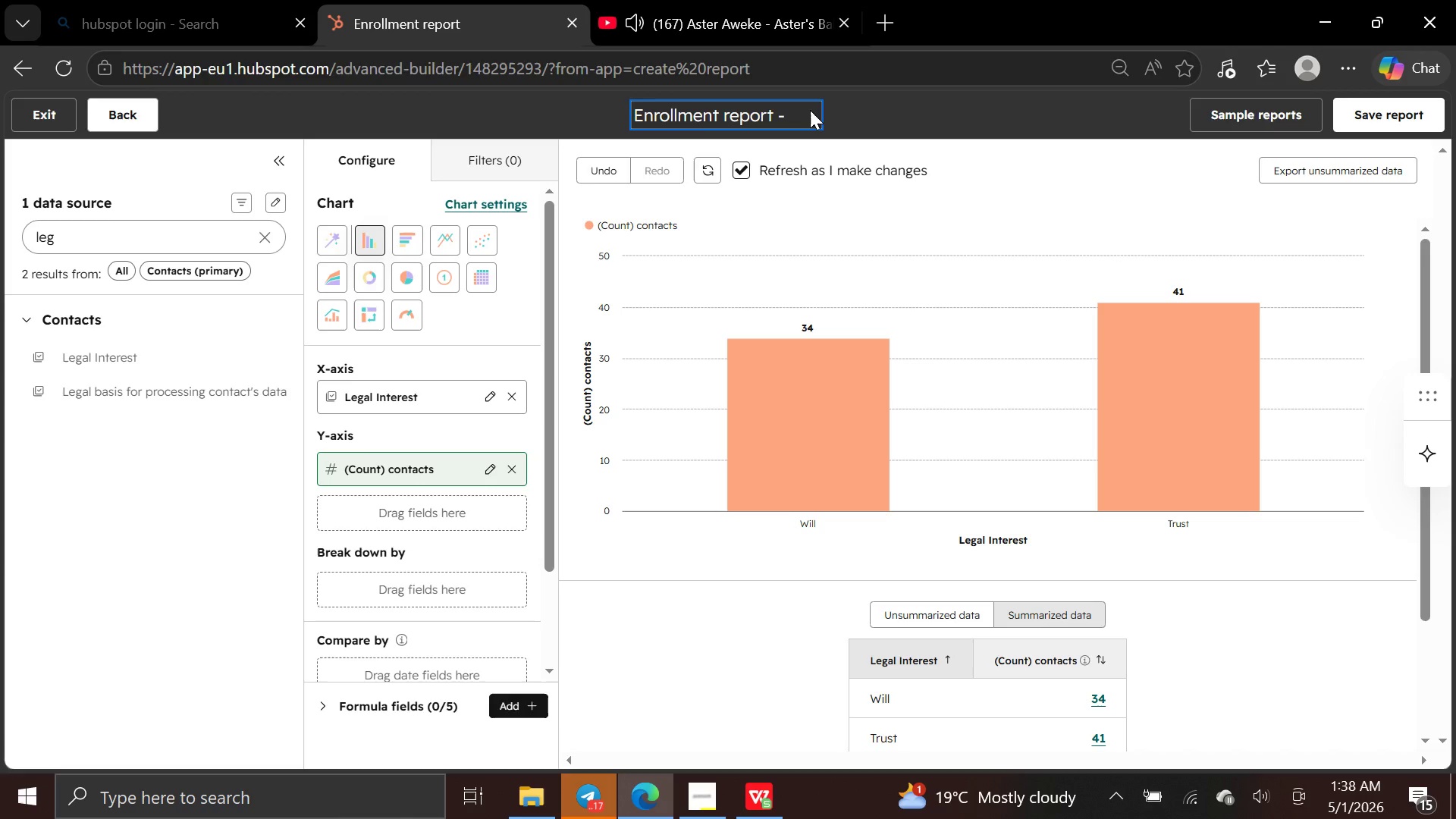 
key(1)
 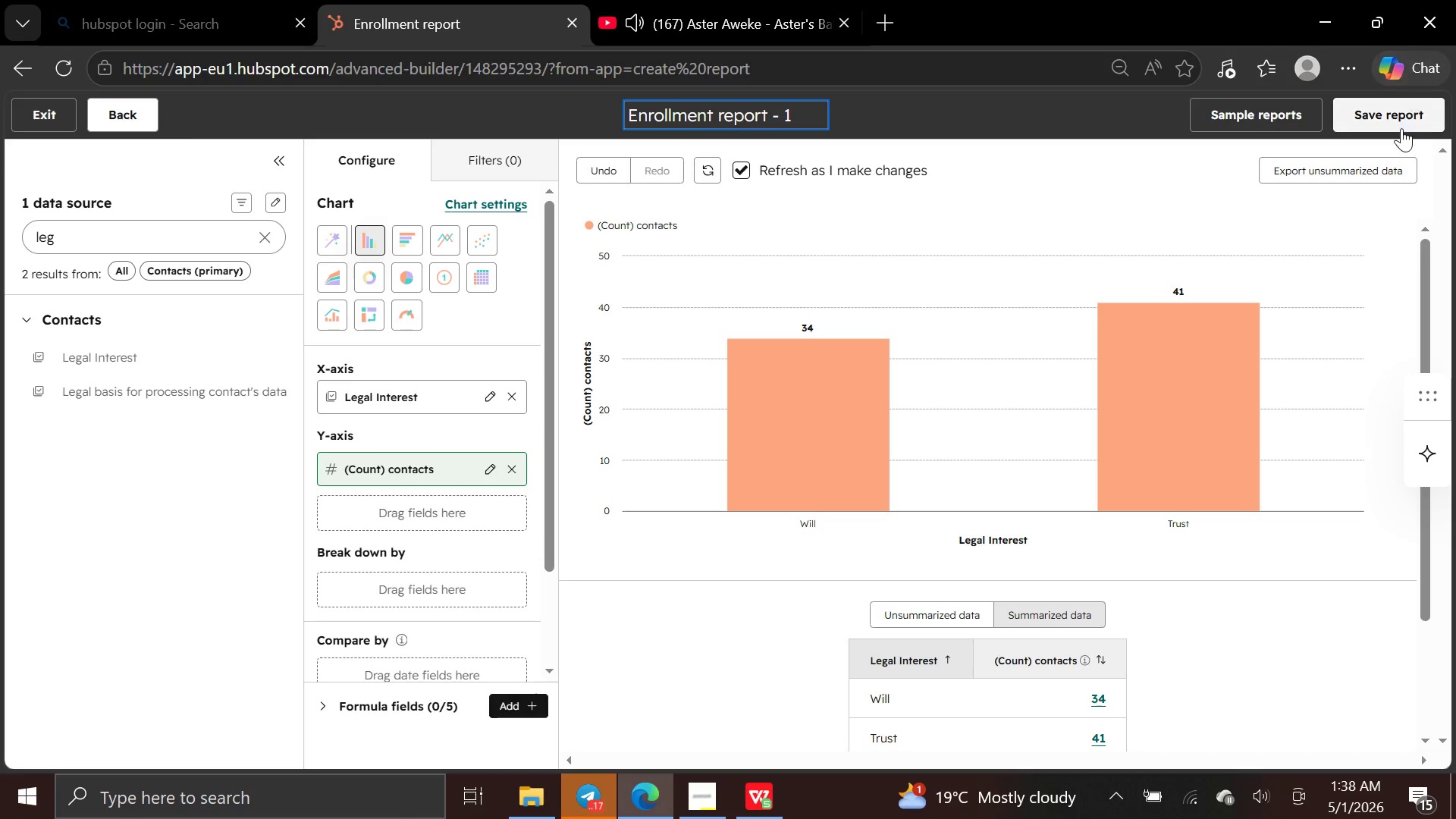 
left_click([1401, 127])
 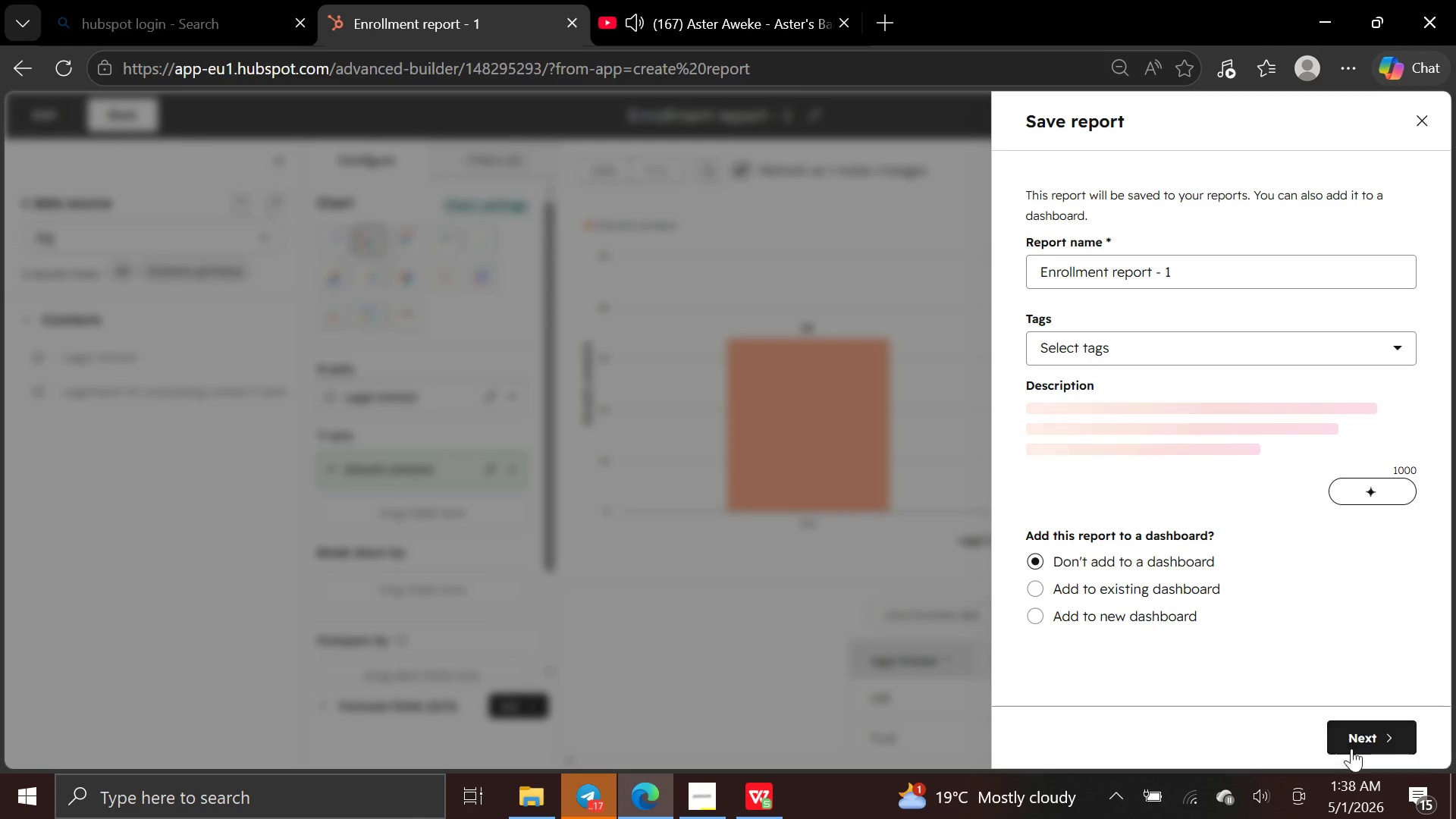 
left_click([1353, 748])
 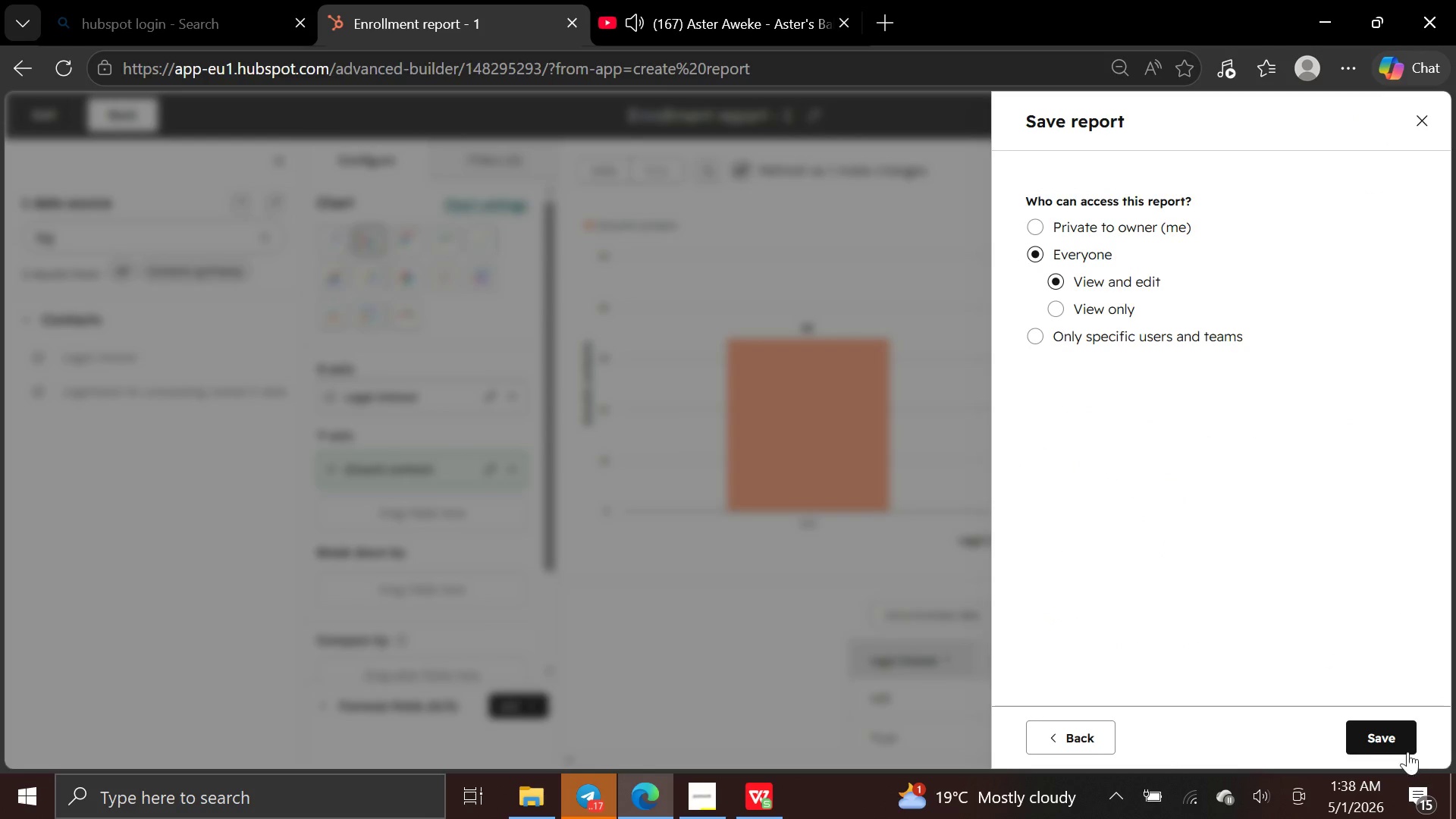 
left_click([1394, 736])
 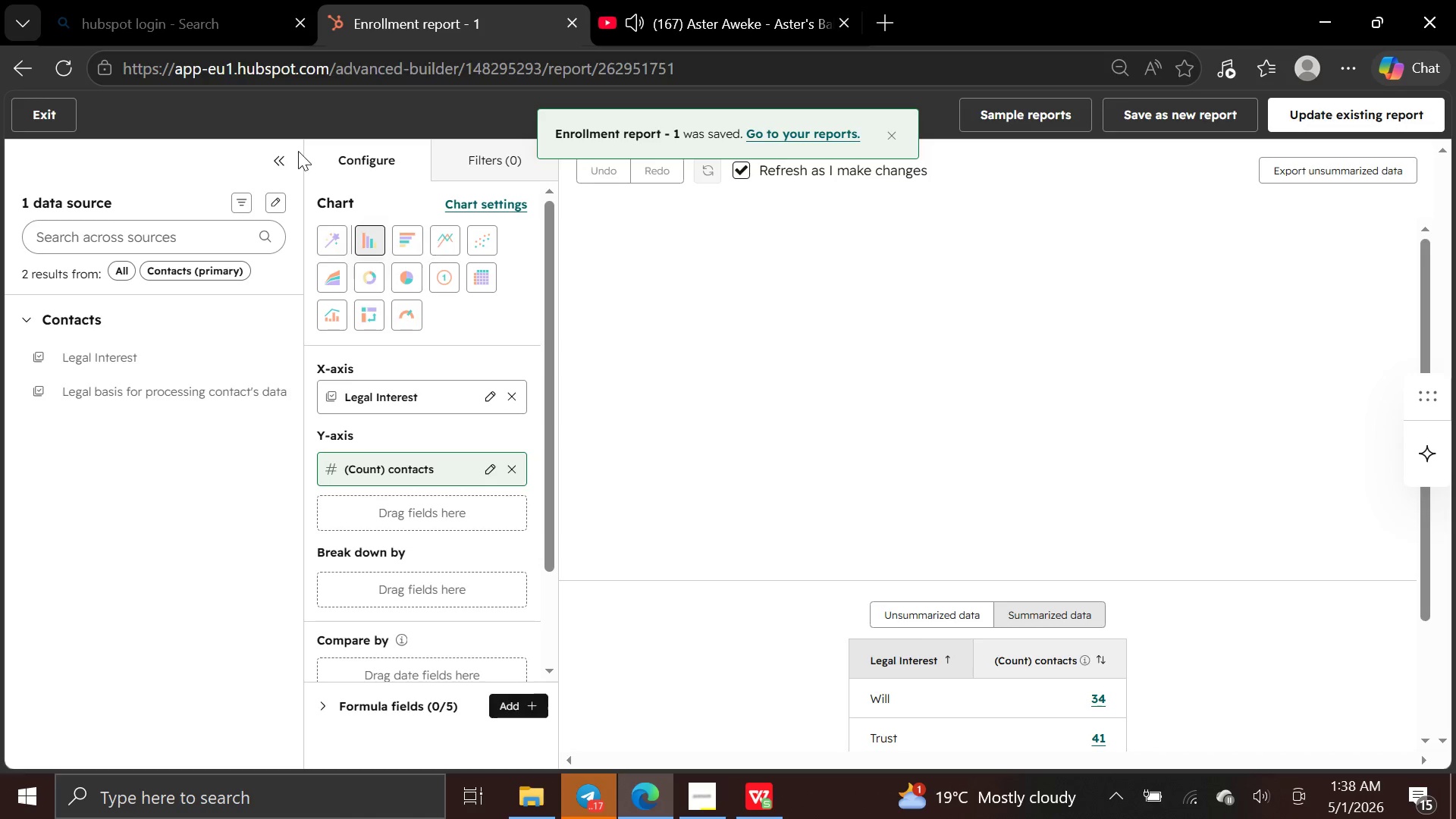 
left_click([41, 108])
 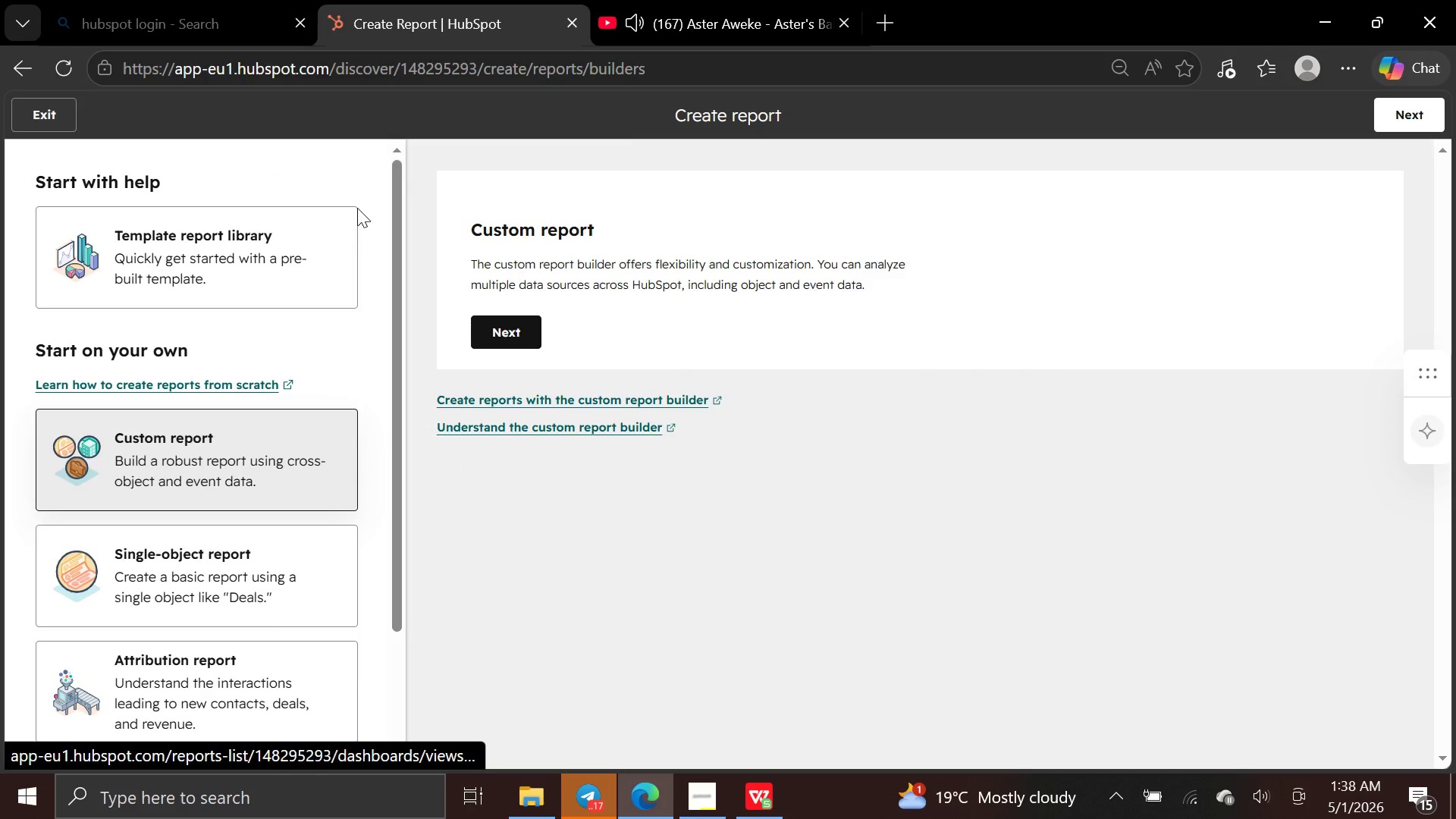 
left_click([479, 334])
 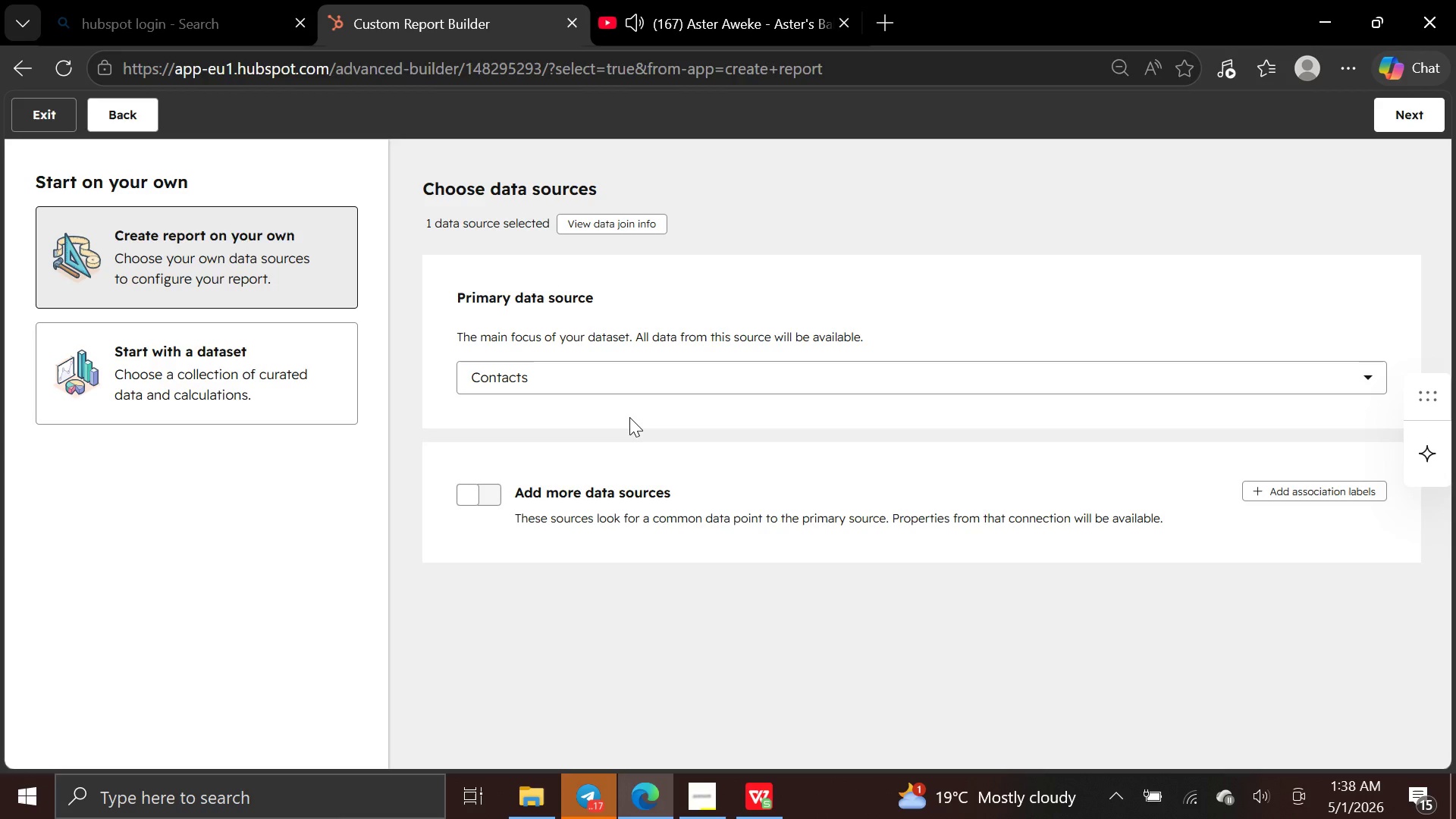 
wait(19.42)
 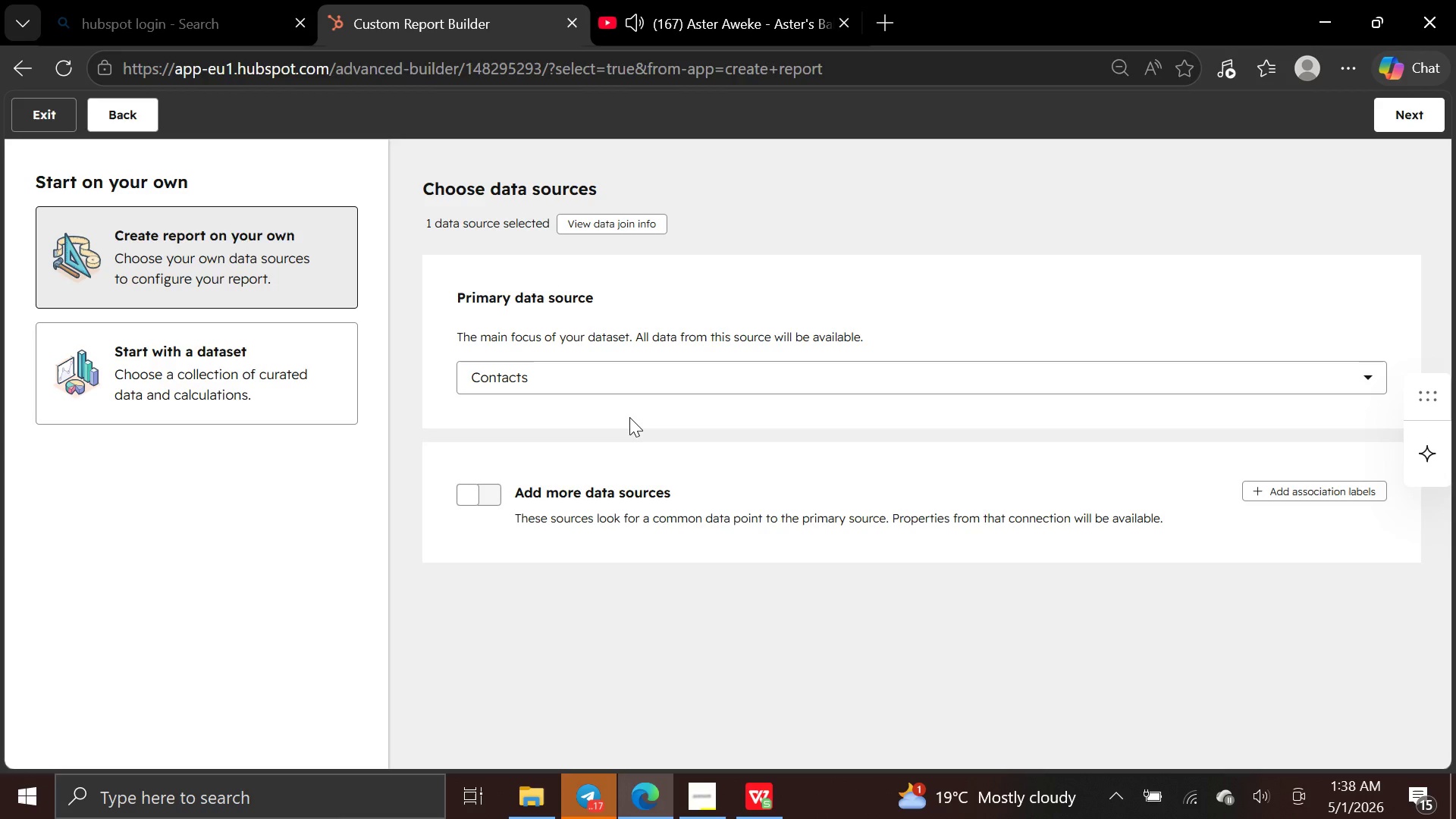 
left_click([1369, 378])
 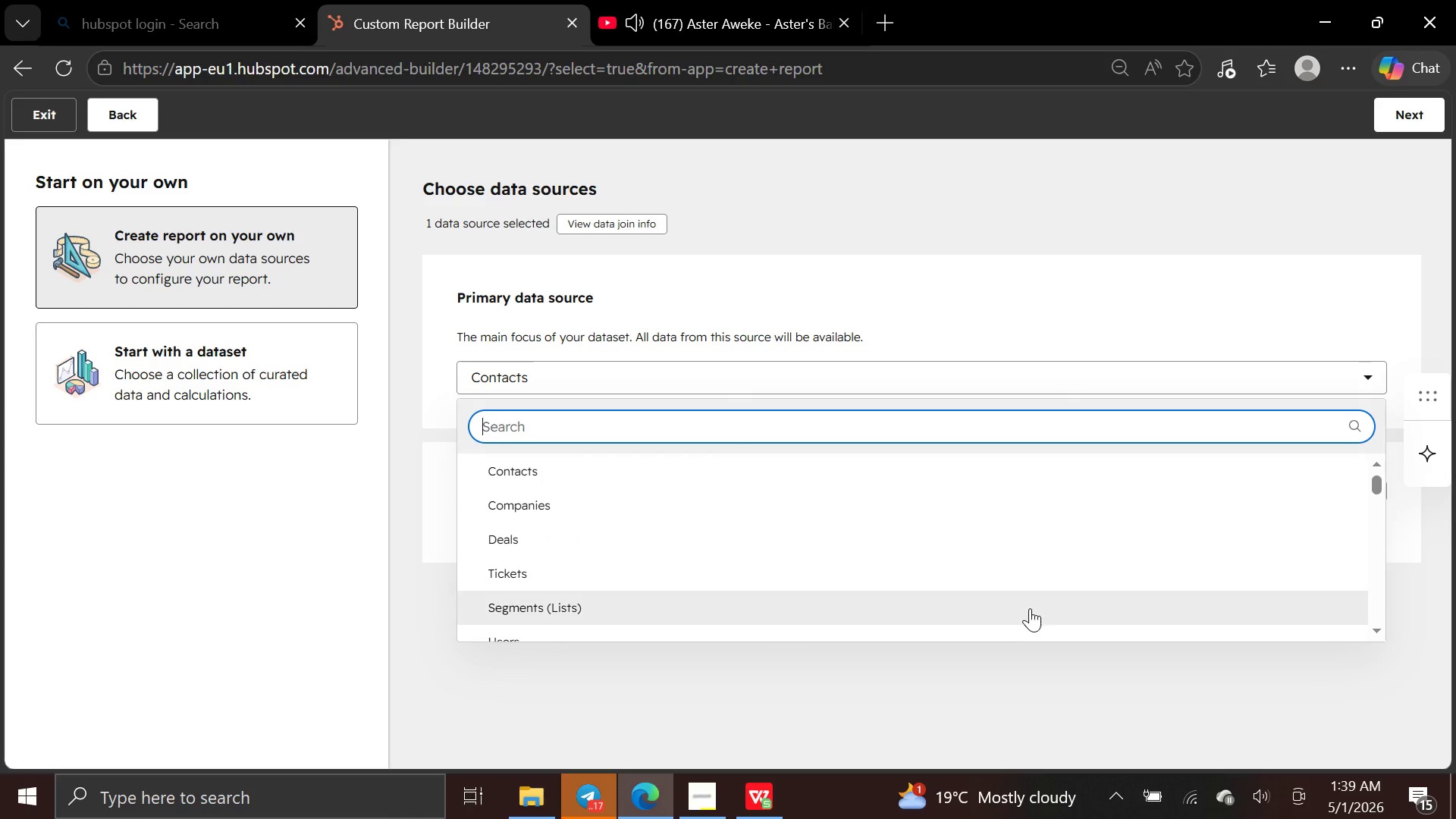 
type(ma)
 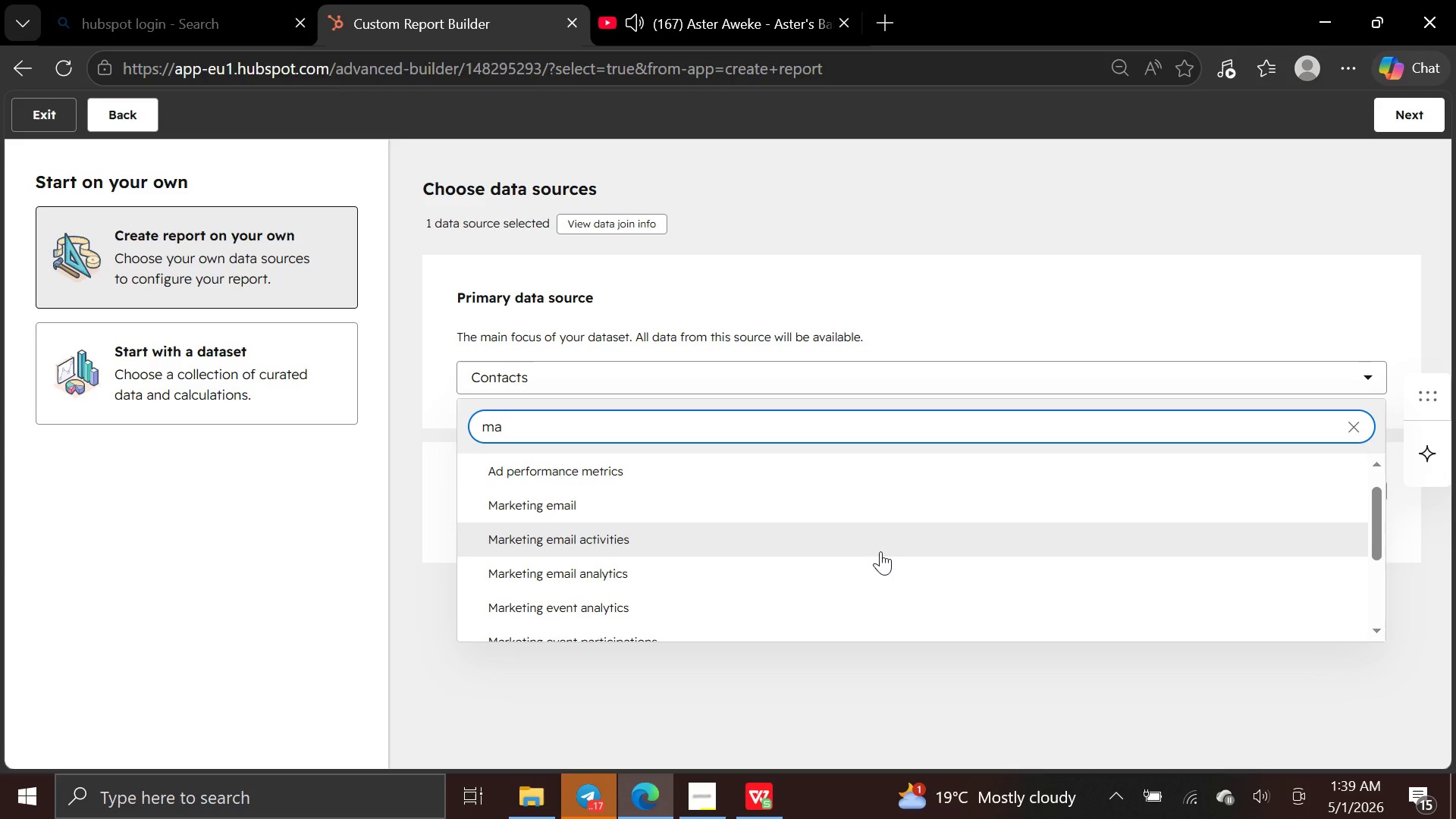 
wait(5.28)
 